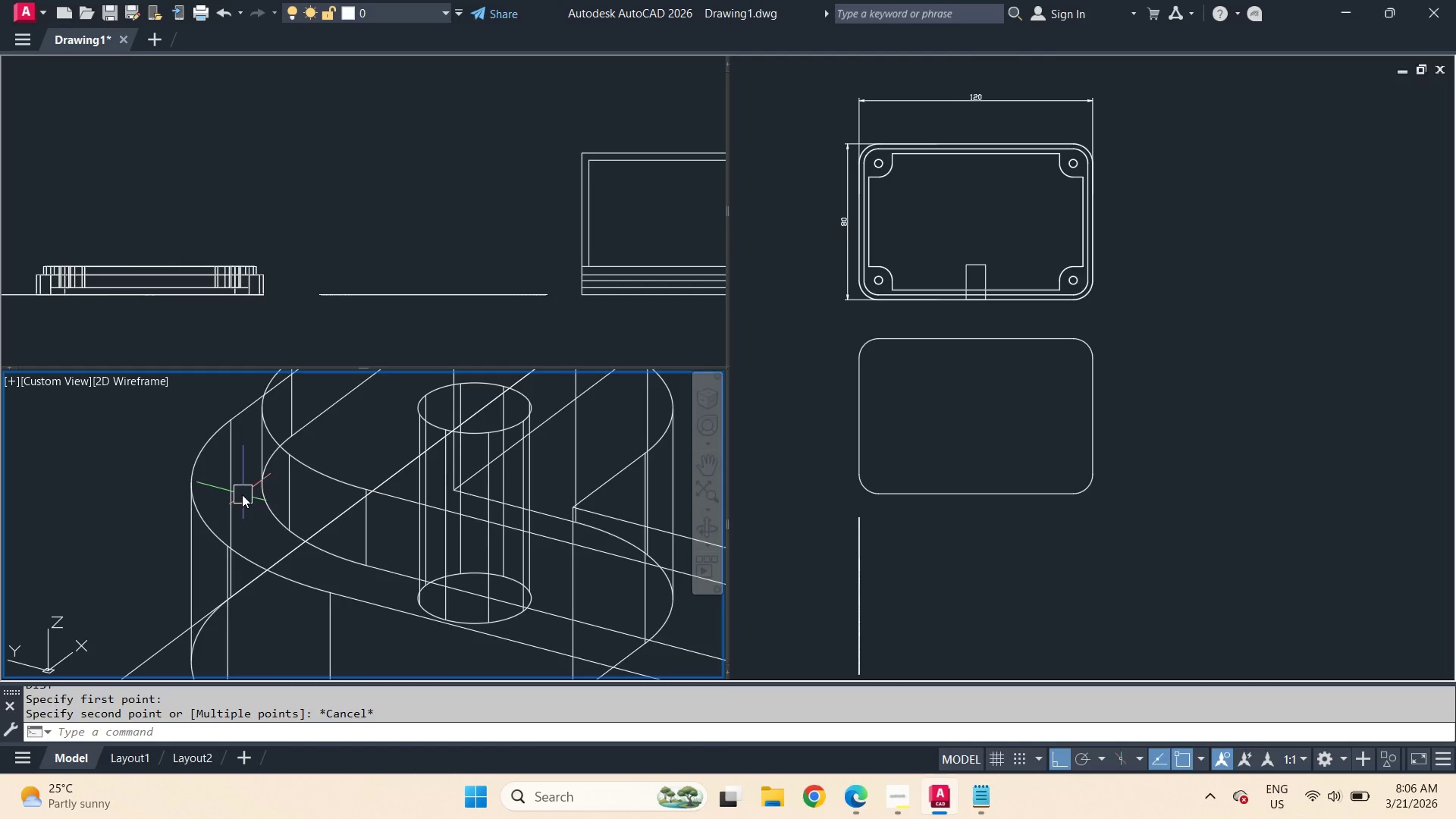 
hold_key(key=ControlLeft, duration=0.8)
left_click([240, 494])
 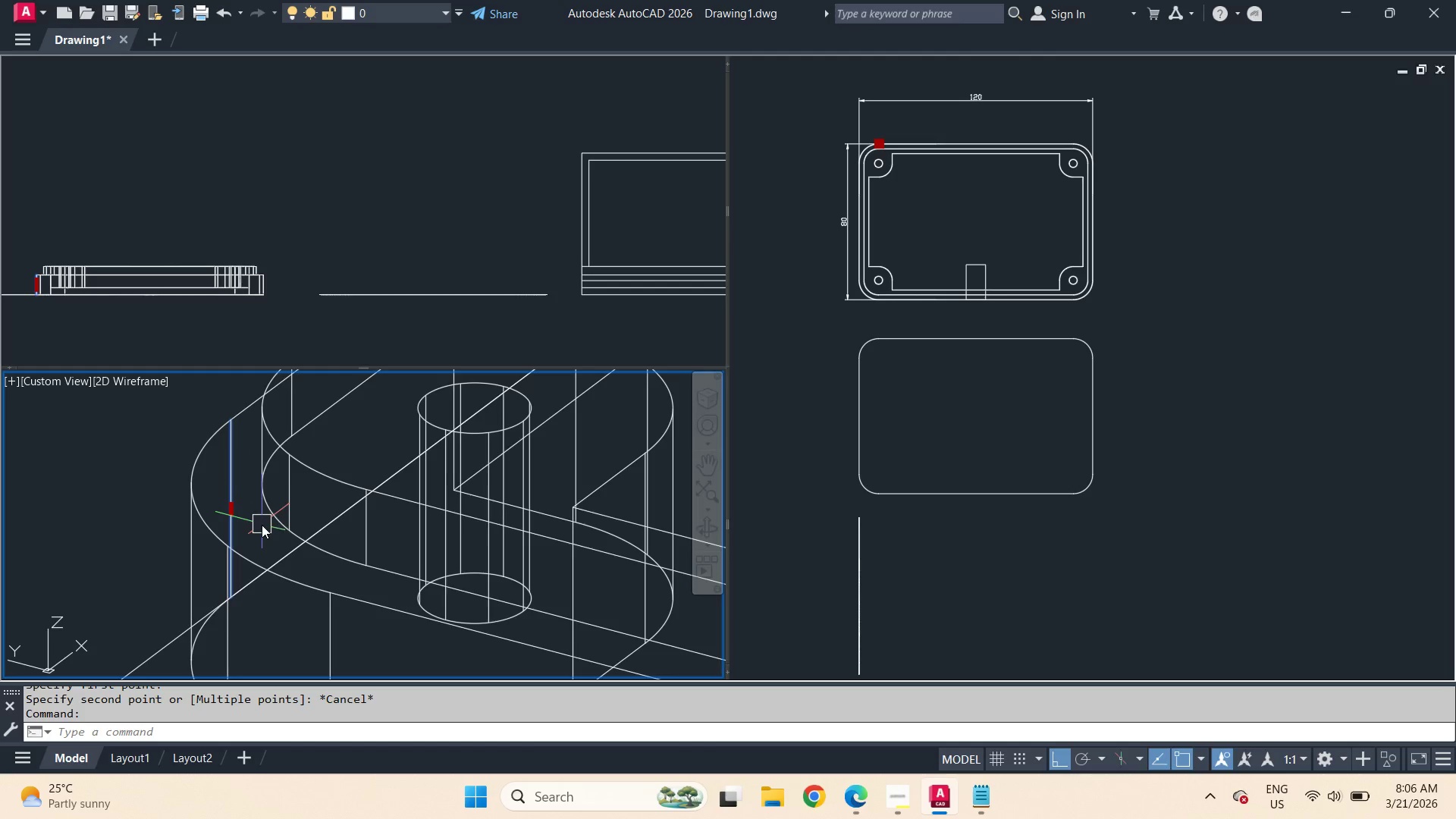 
key(Escape)
 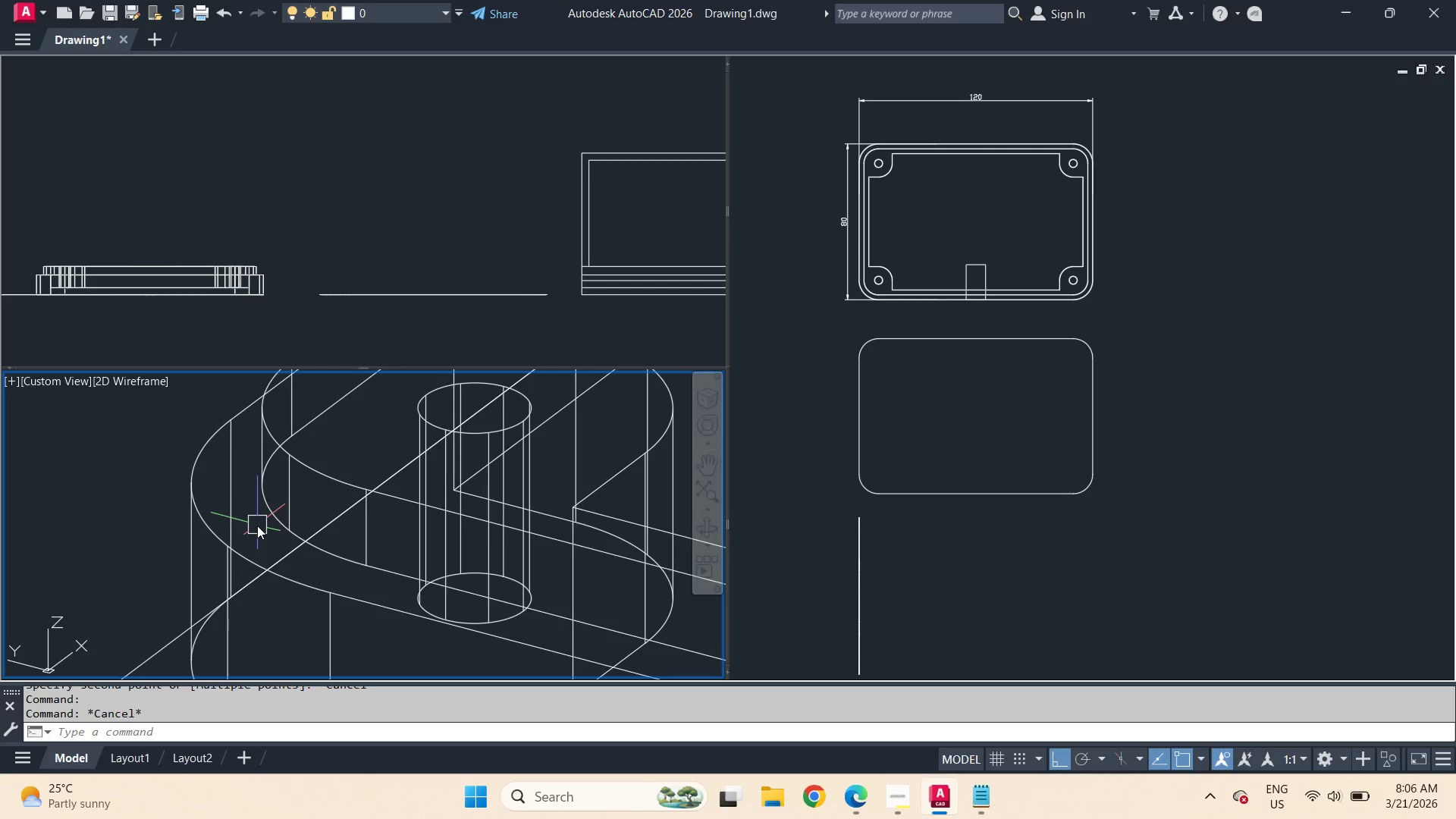 
hold_key(key=ControlLeft, duration=0.62)
left_click([256, 529])
 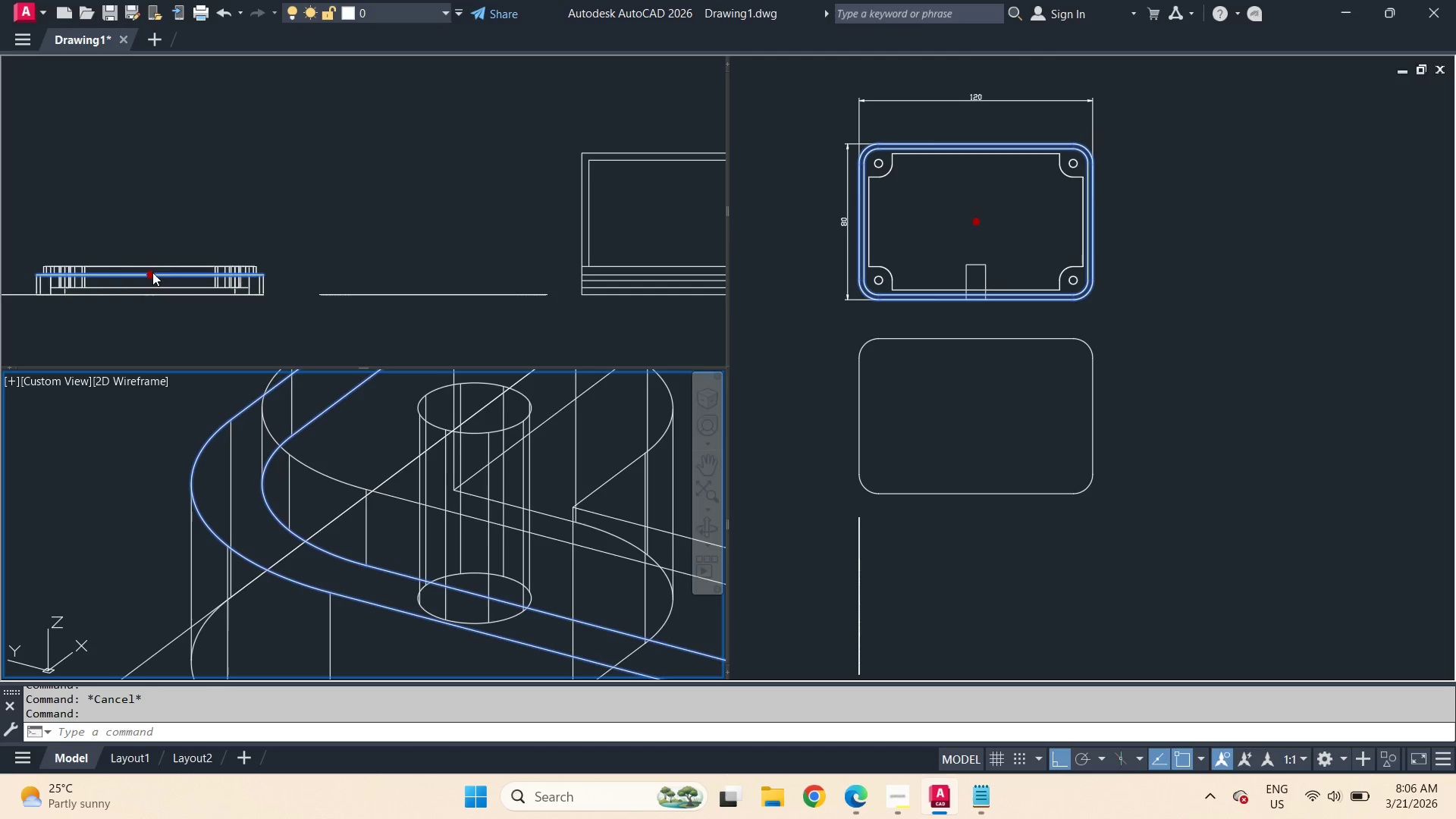 
left_click([152, 274])
 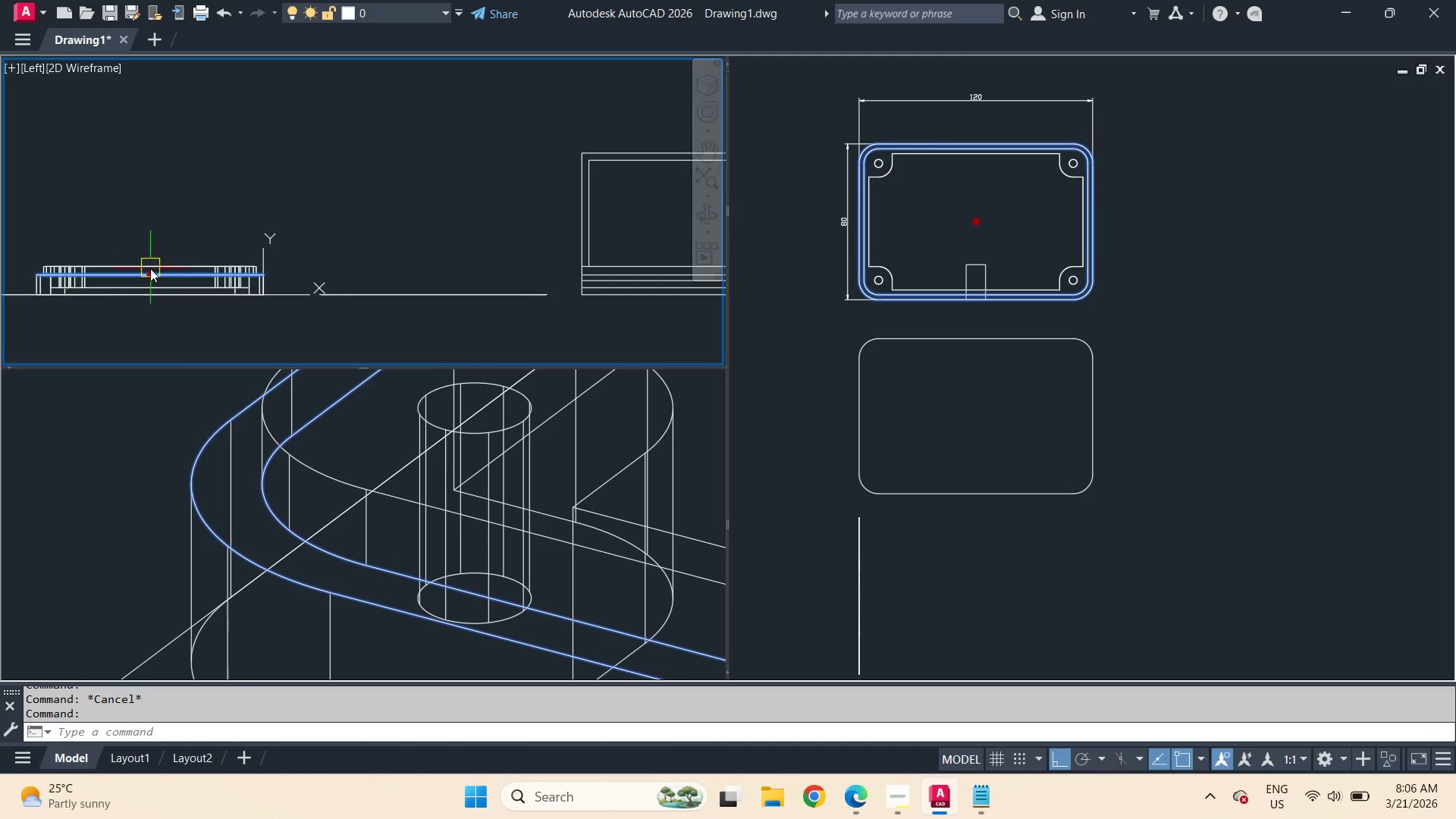 
left_click([150, 273])
 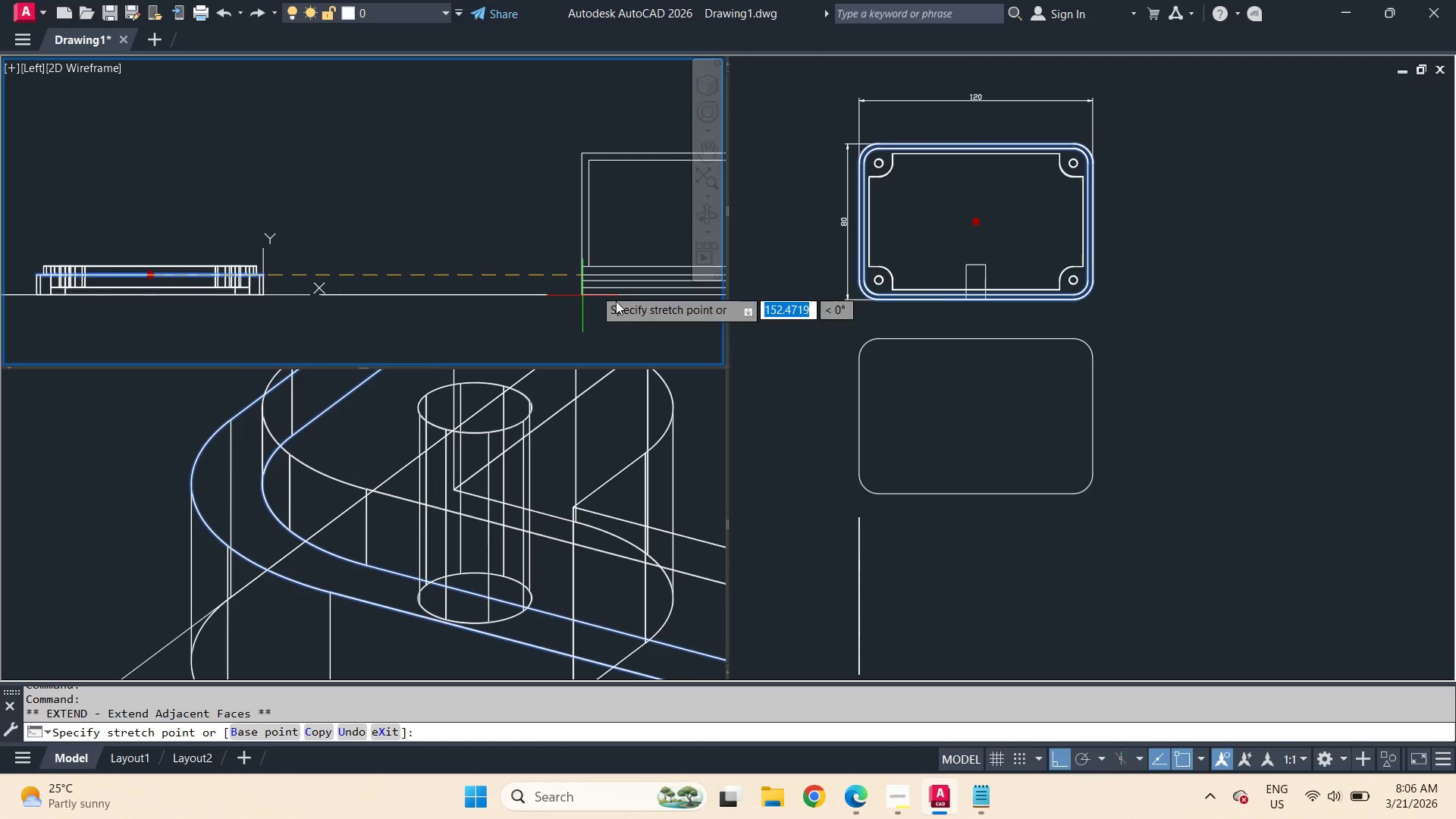 
scroll: coordinate [617, 297], scroll_direction: up, amount: 2.0
 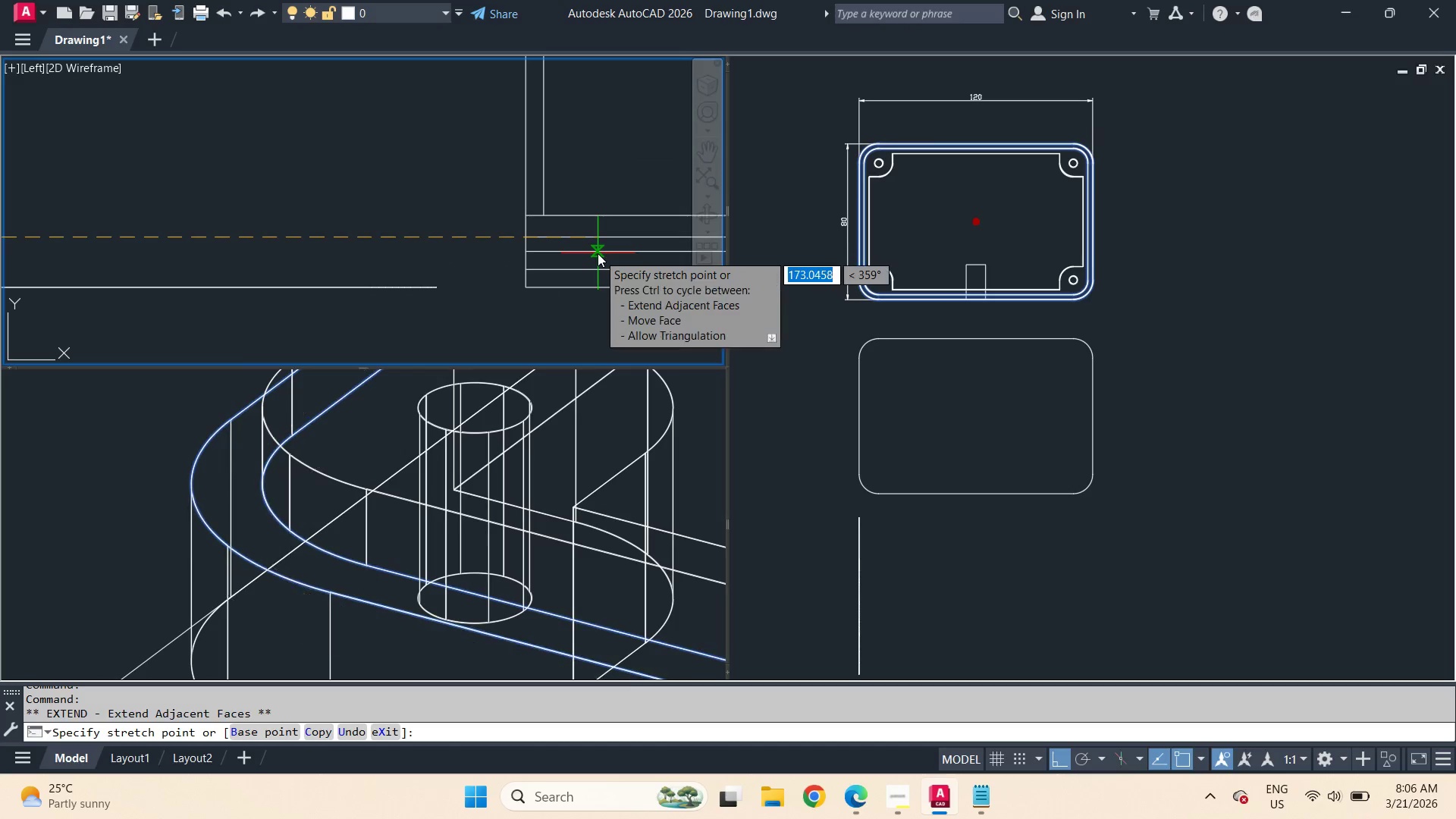 
left_click([598, 253])
 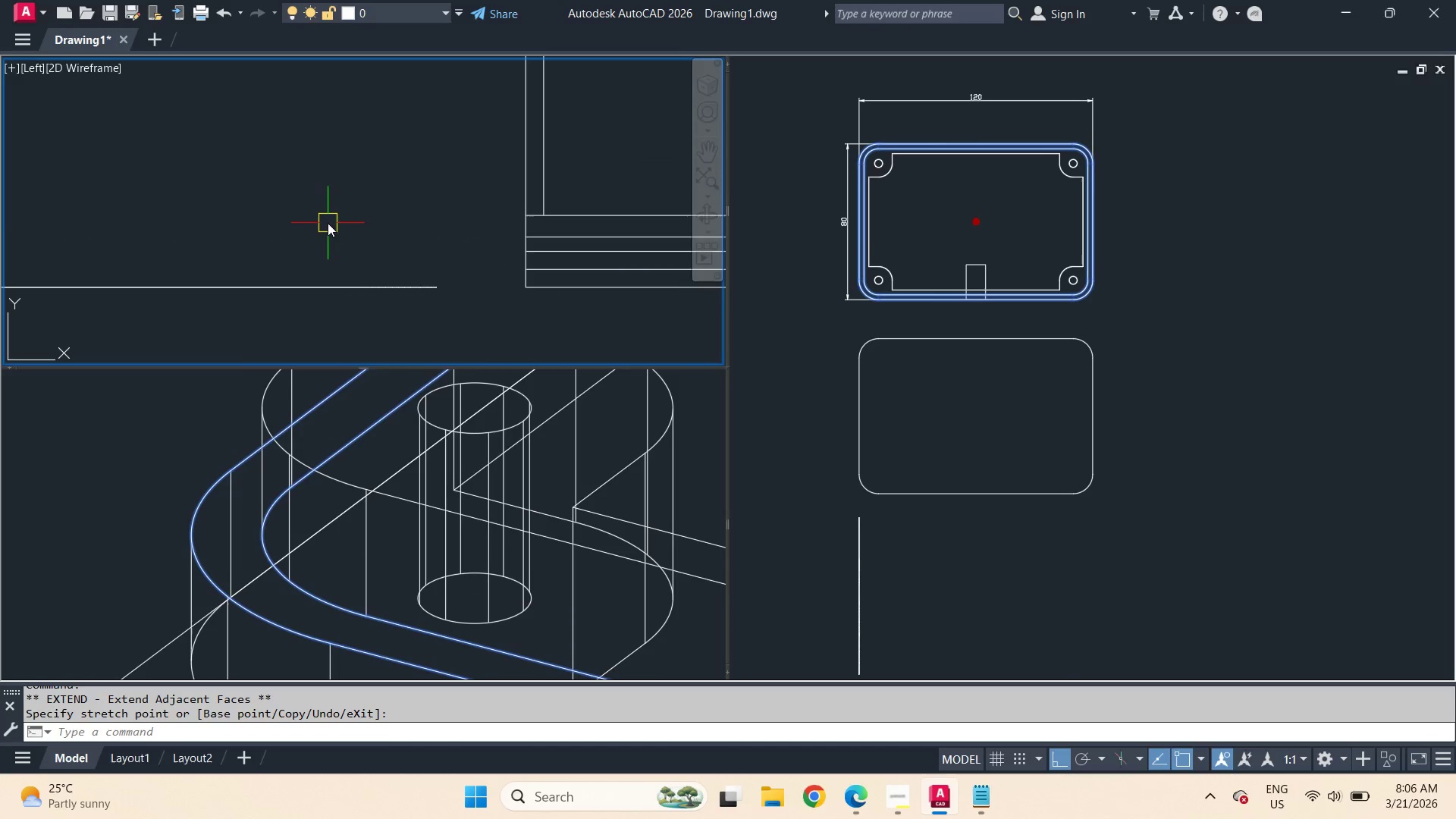 
key(Escape)
 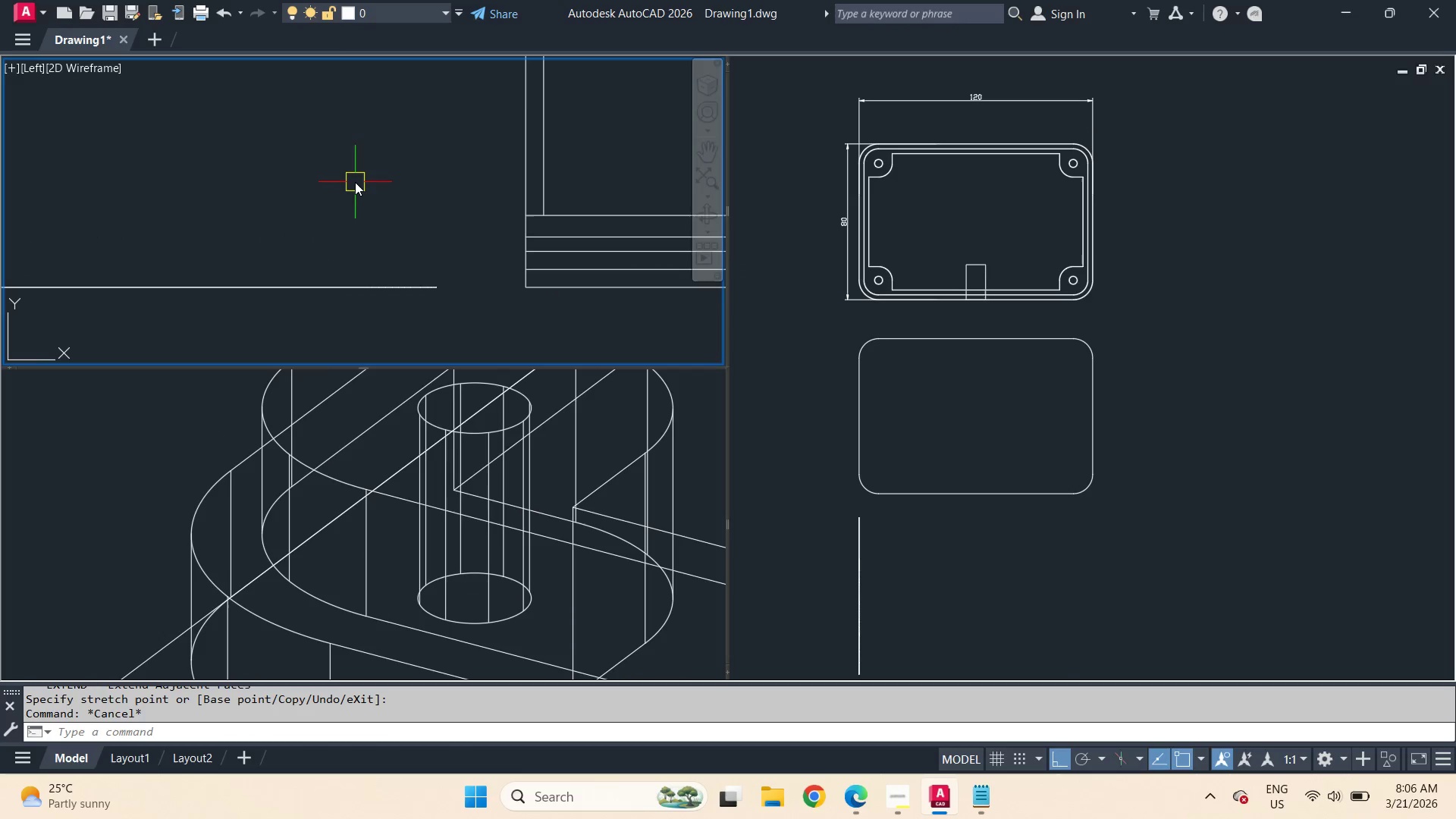 
scroll: coordinate [355, 181], scroll_direction: down, amount: 2.0
 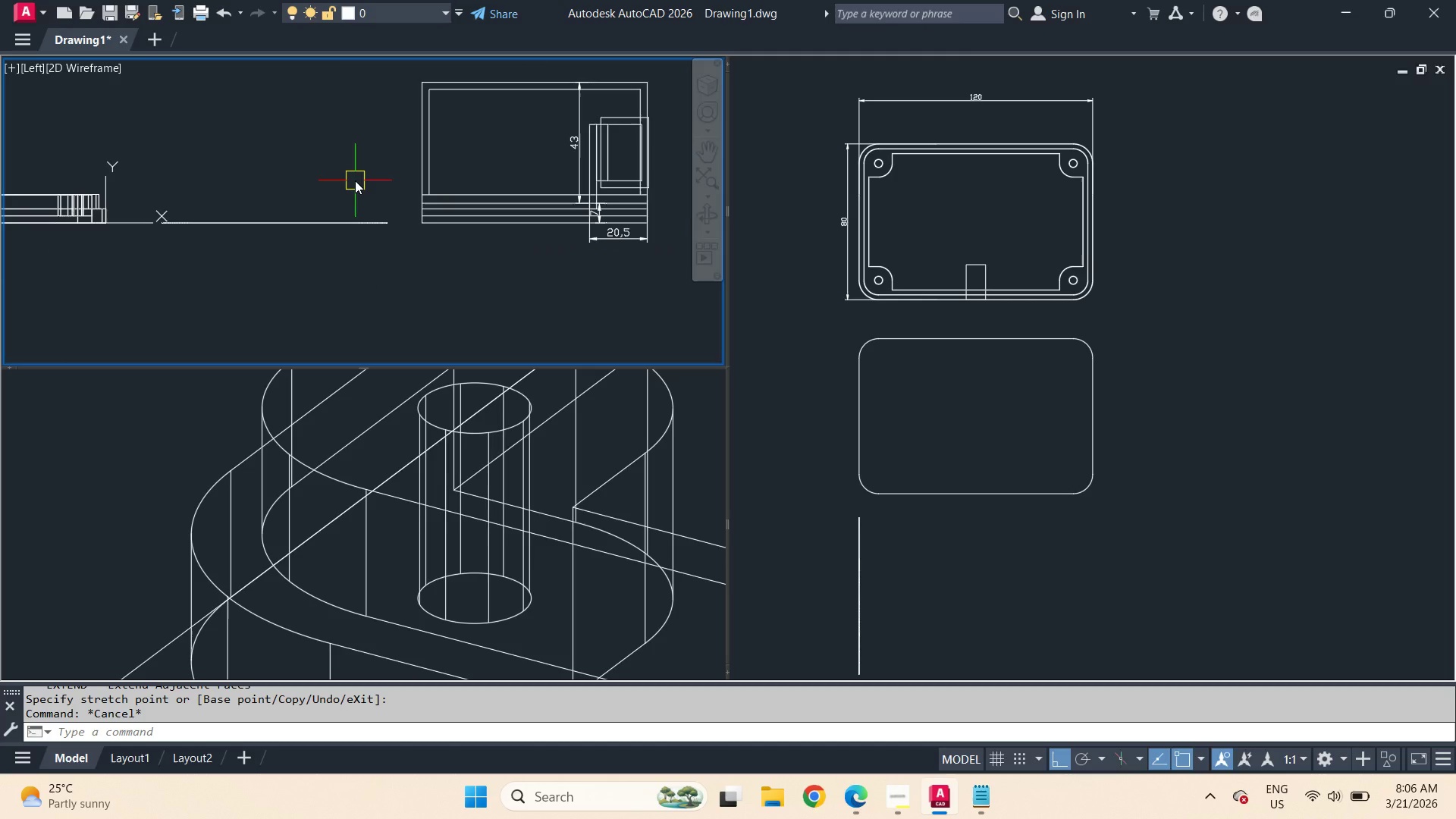 
wait(7.97)
 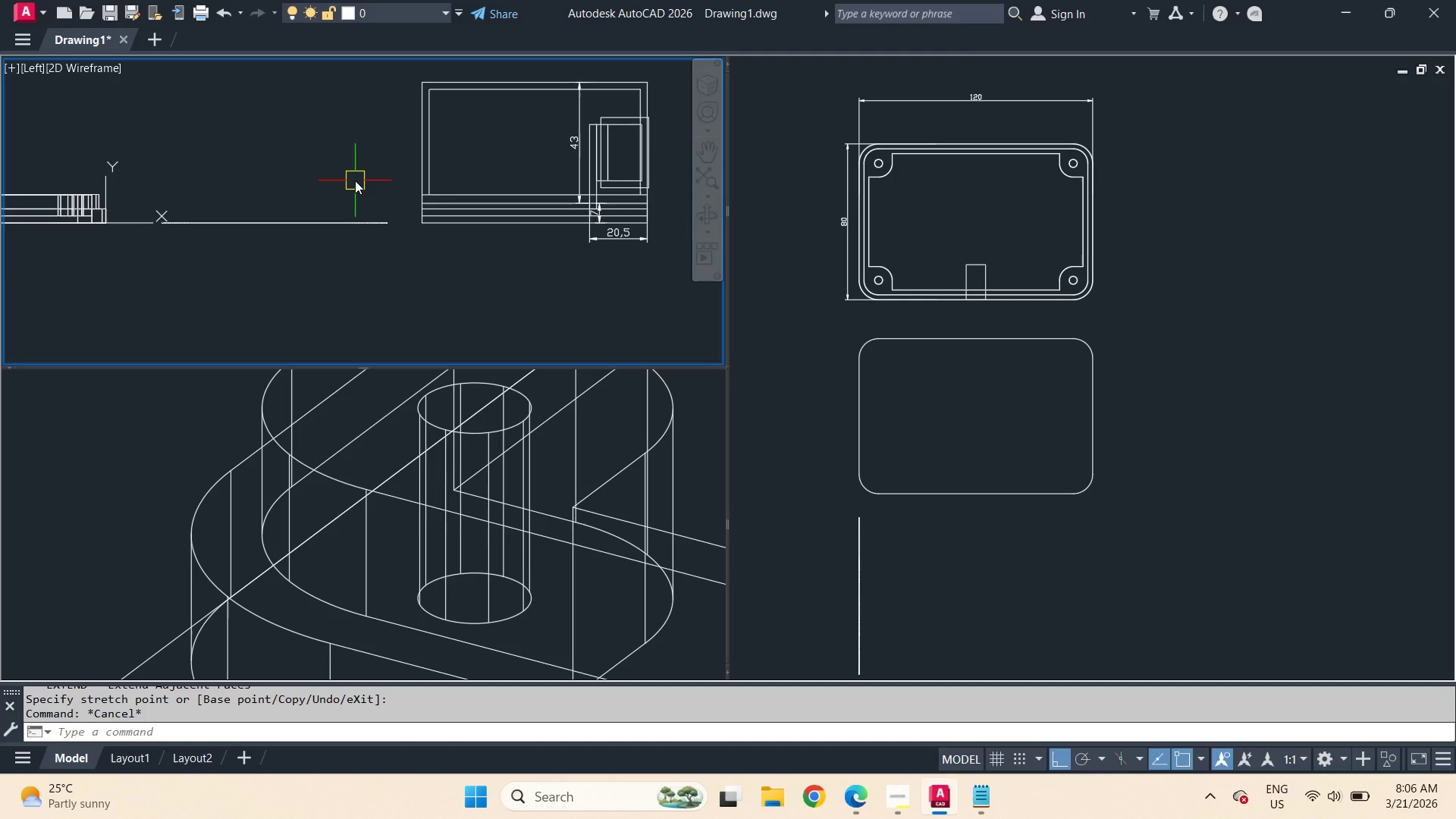 
scroll: coordinate [368, 186], scroll_direction: down, amount: 1.0
 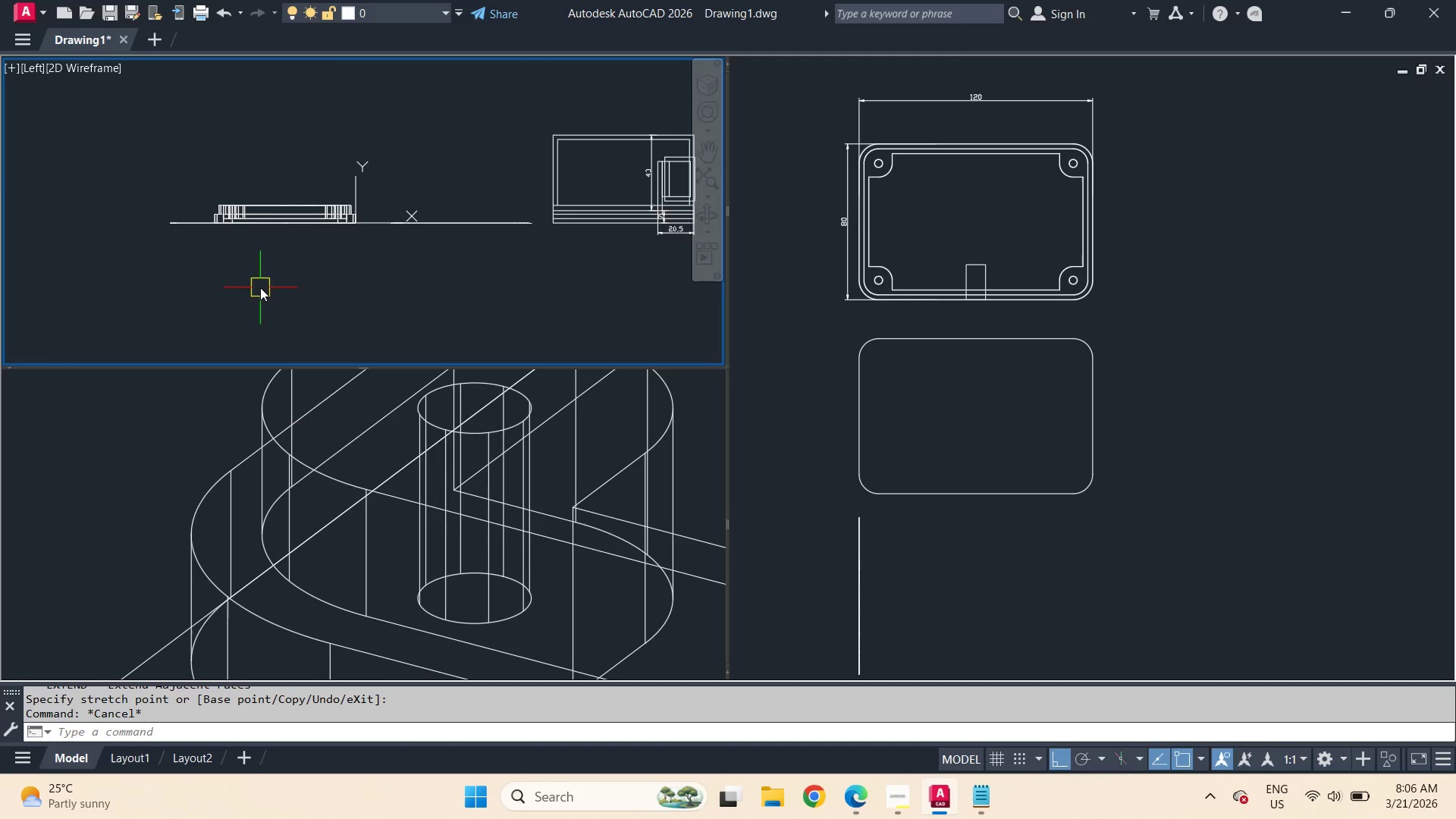 
scroll: coordinate [252, 181], scroll_direction: up, amount: 2.0
 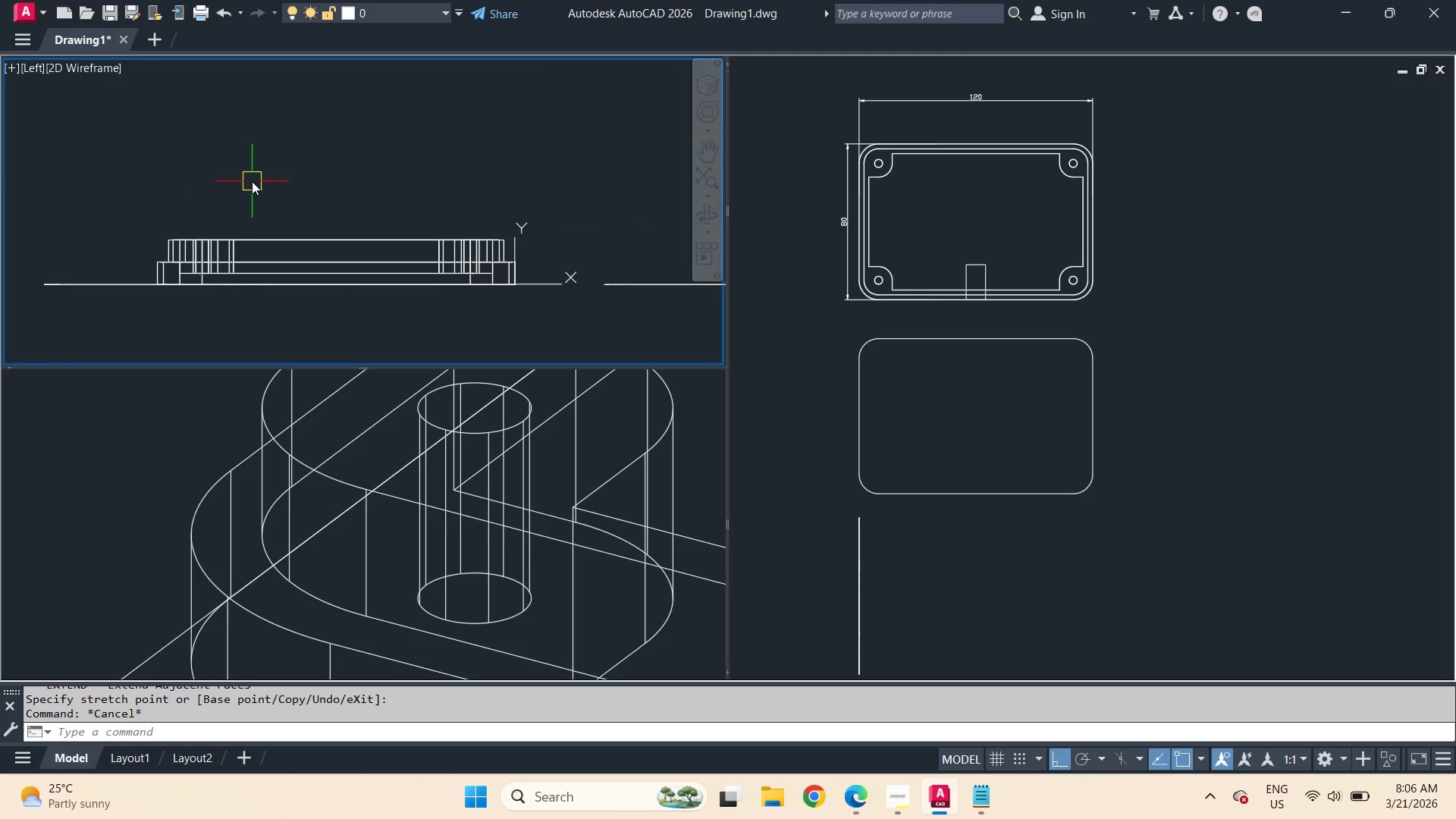 
scroll: coordinate [252, 181], scroll_direction: down, amount: 1.0
 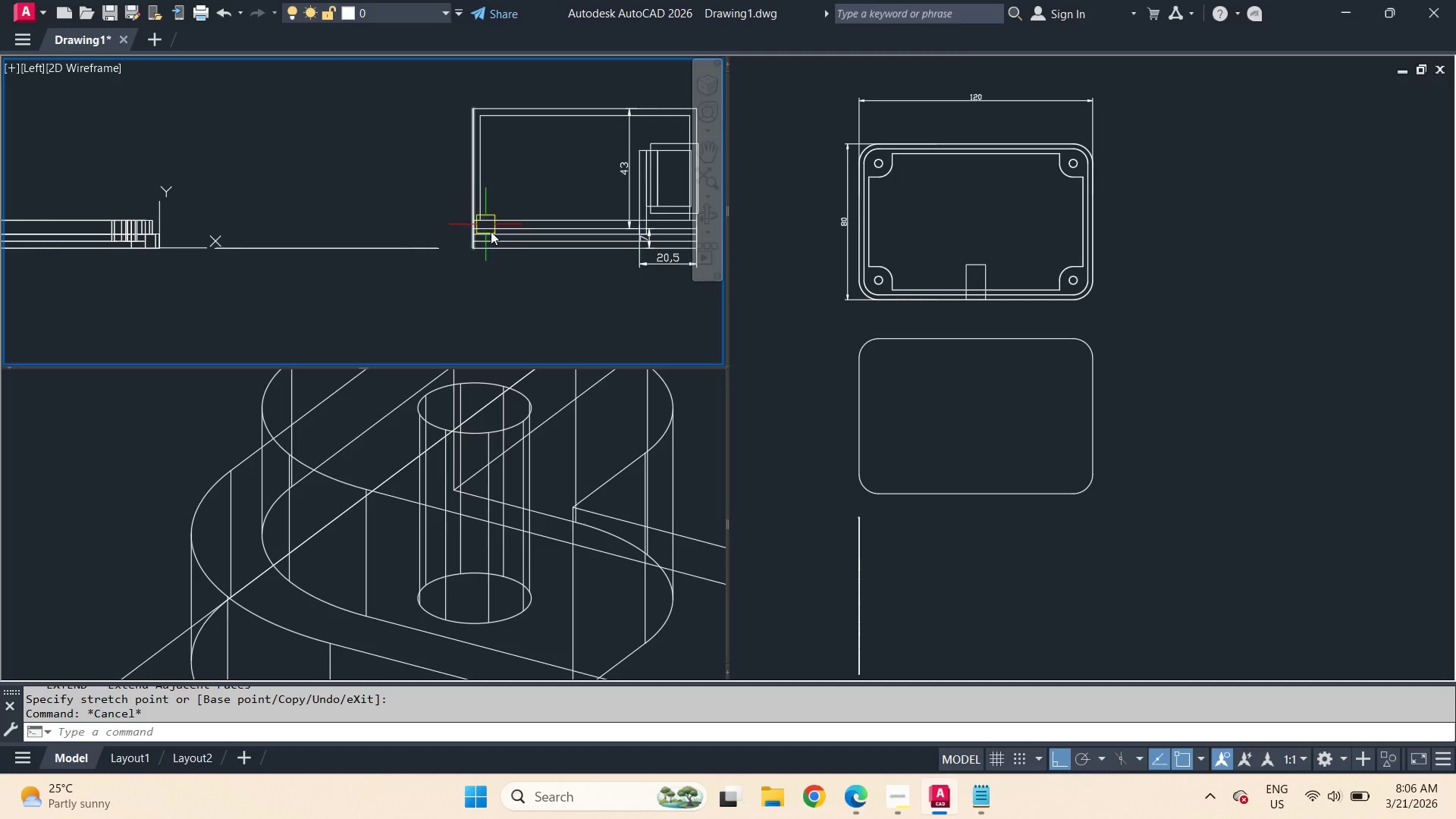 
scroll: coordinate [460, 216], scroll_direction: up, amount: 4.0
 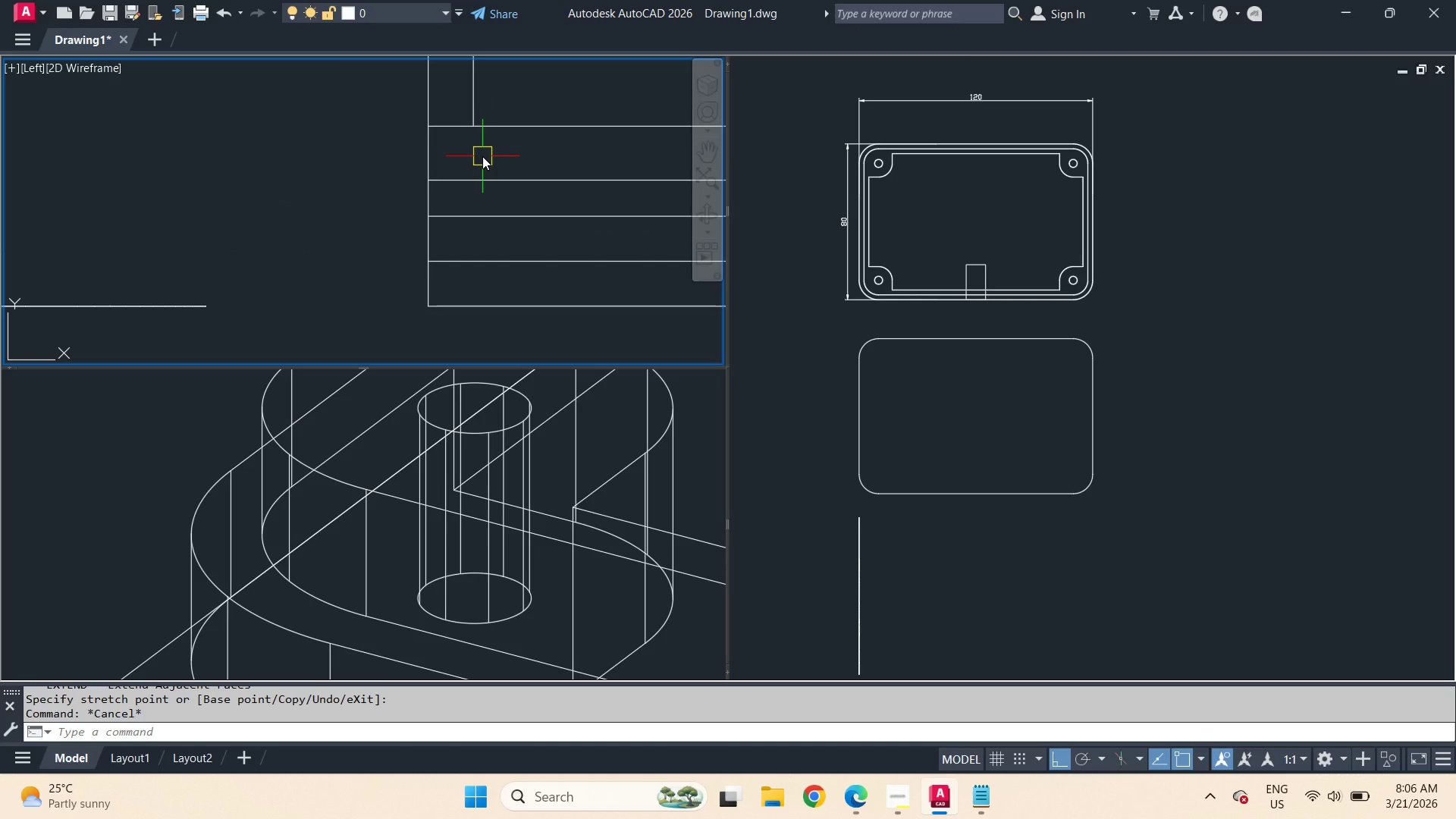 
type(ex )
 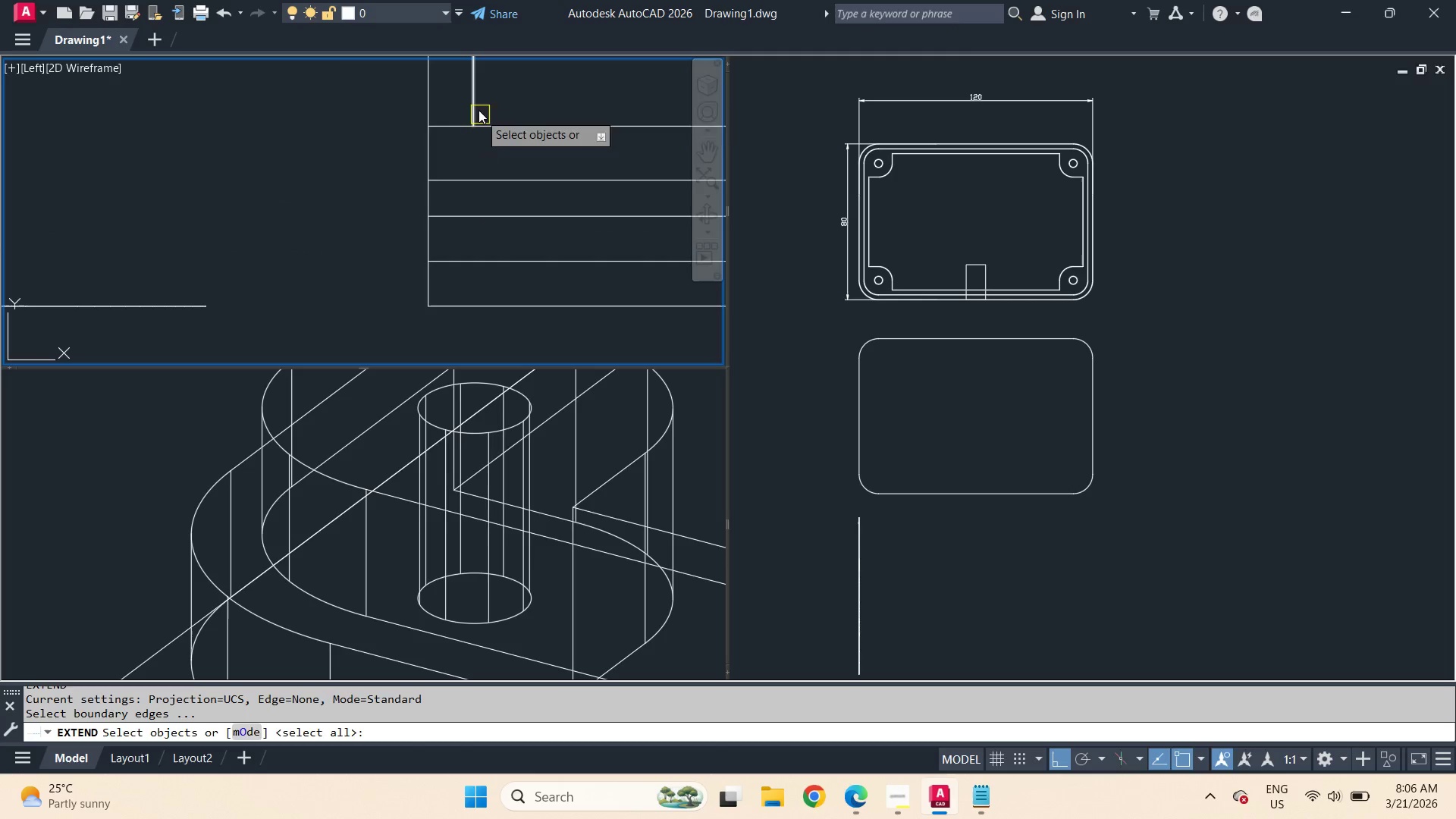 
key(Space)
 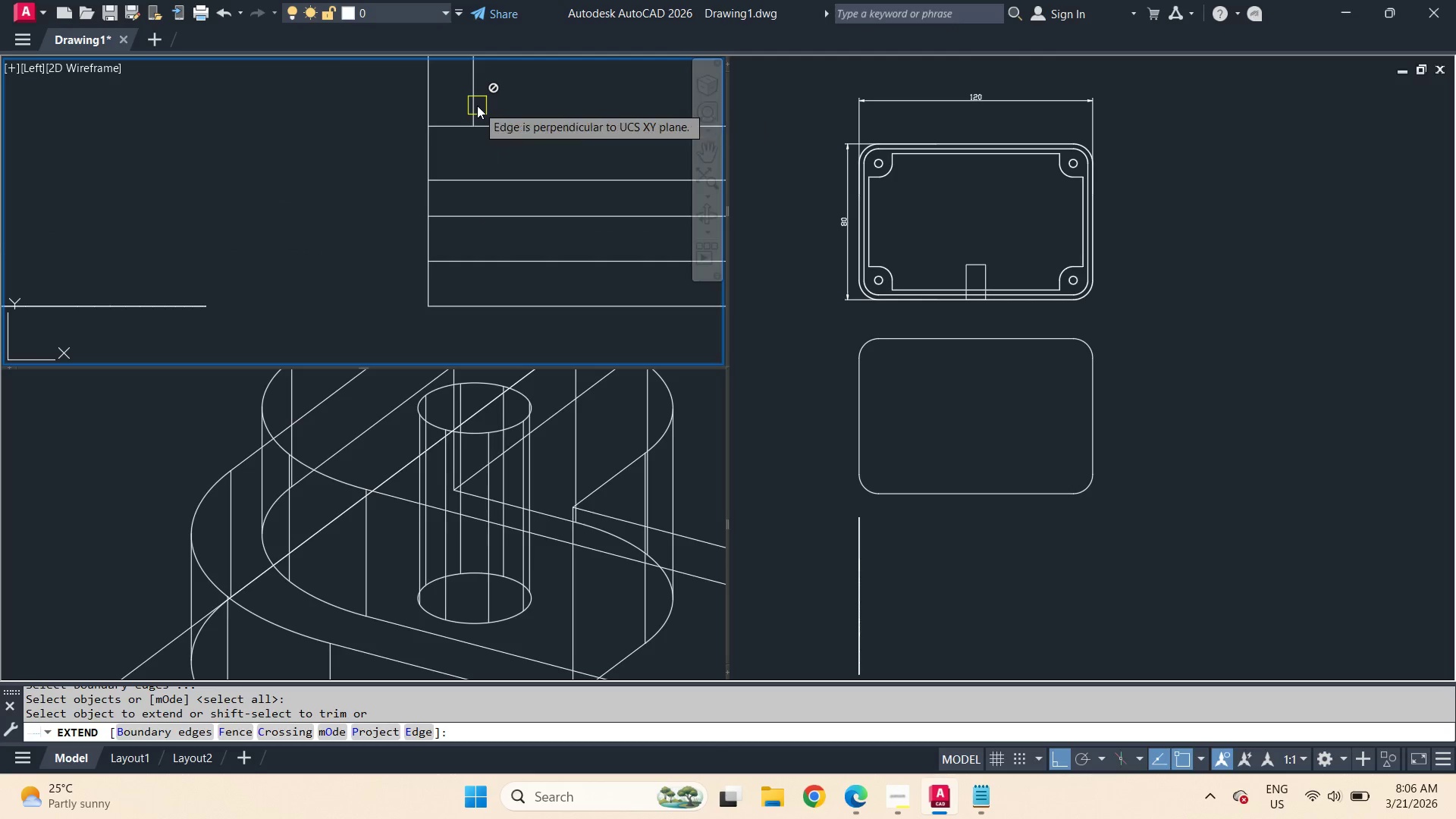 
left_click([477, 105])
 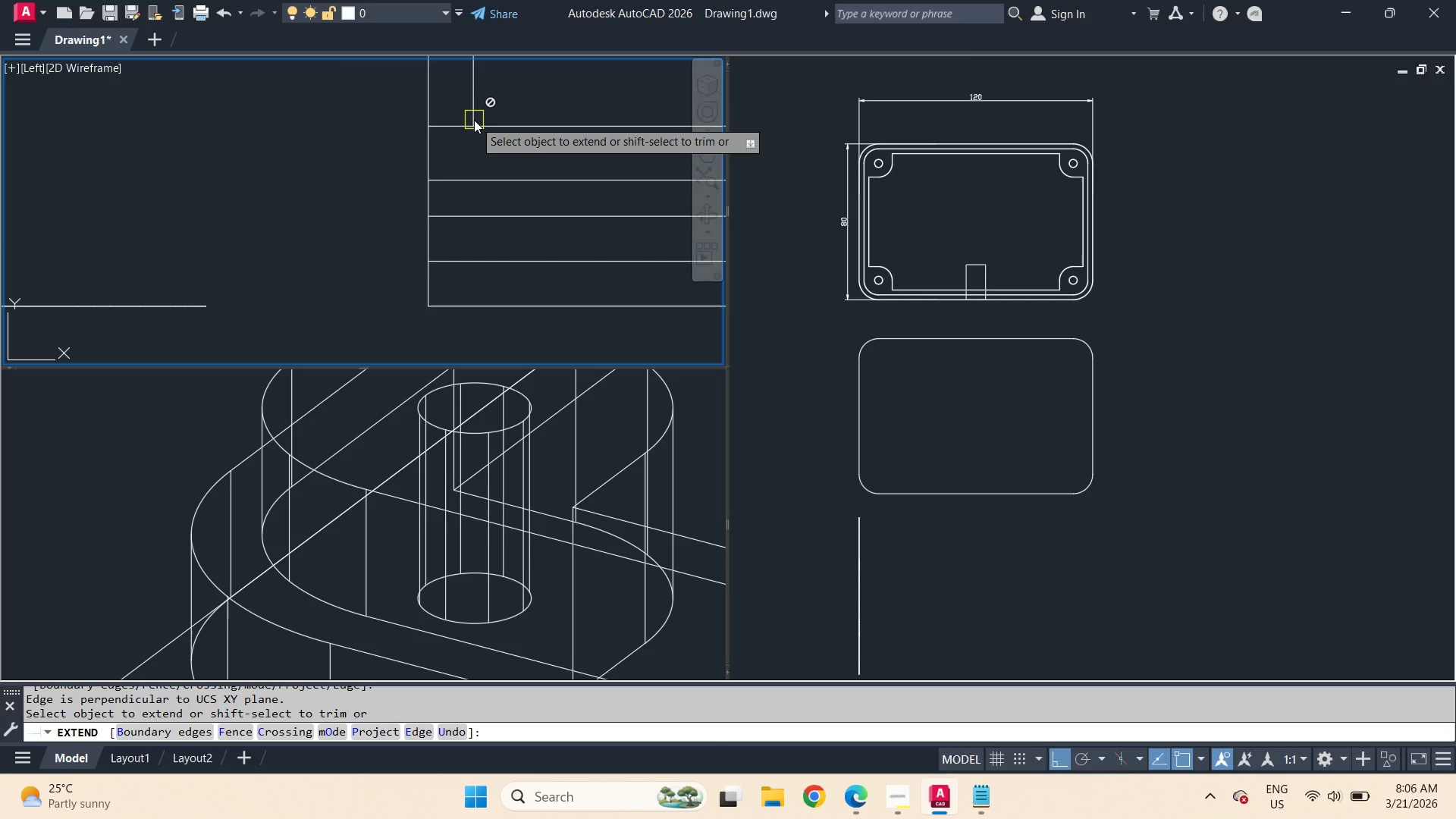 
key(Escape)
type(ex )
 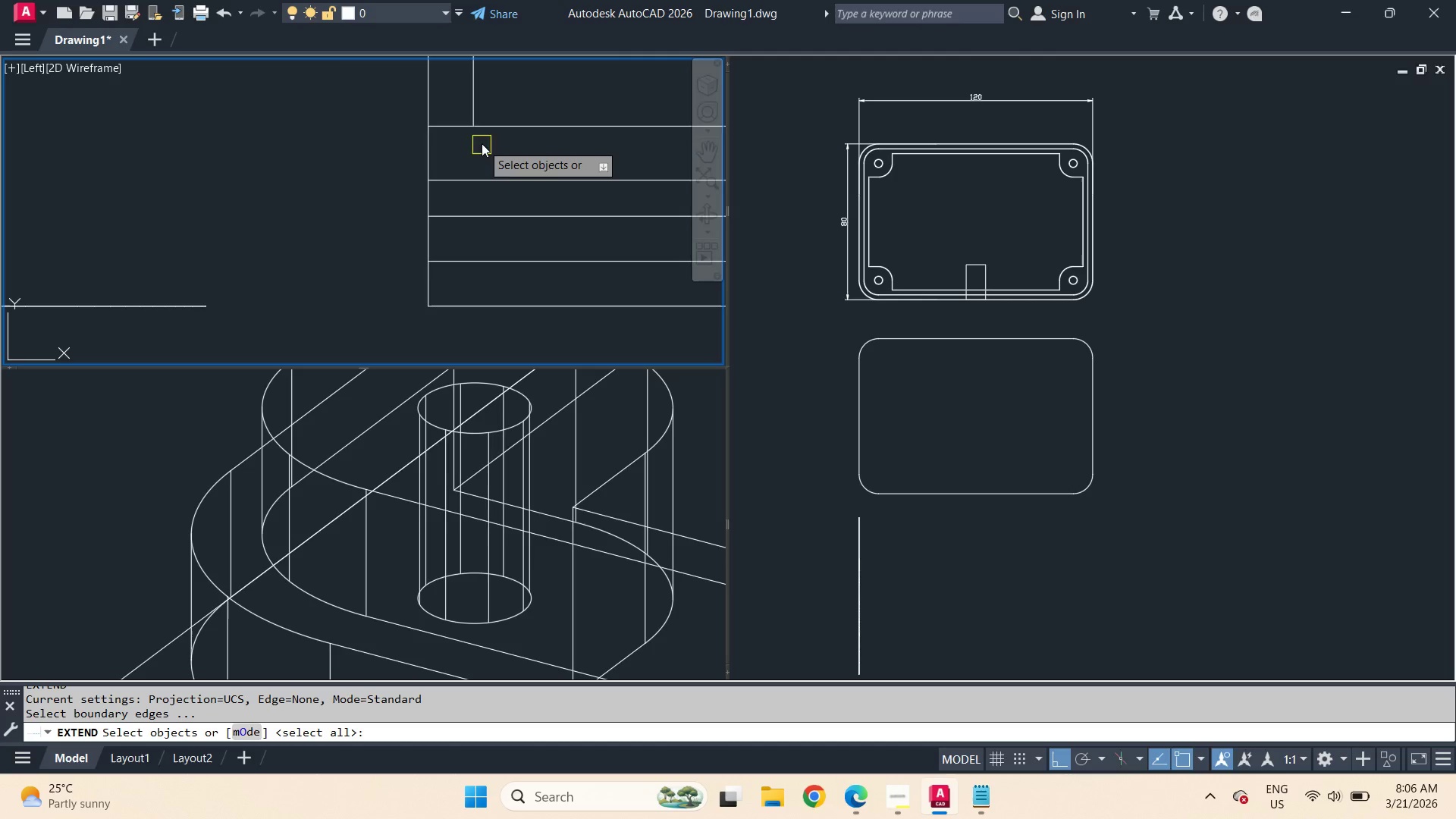 
key(Space)
 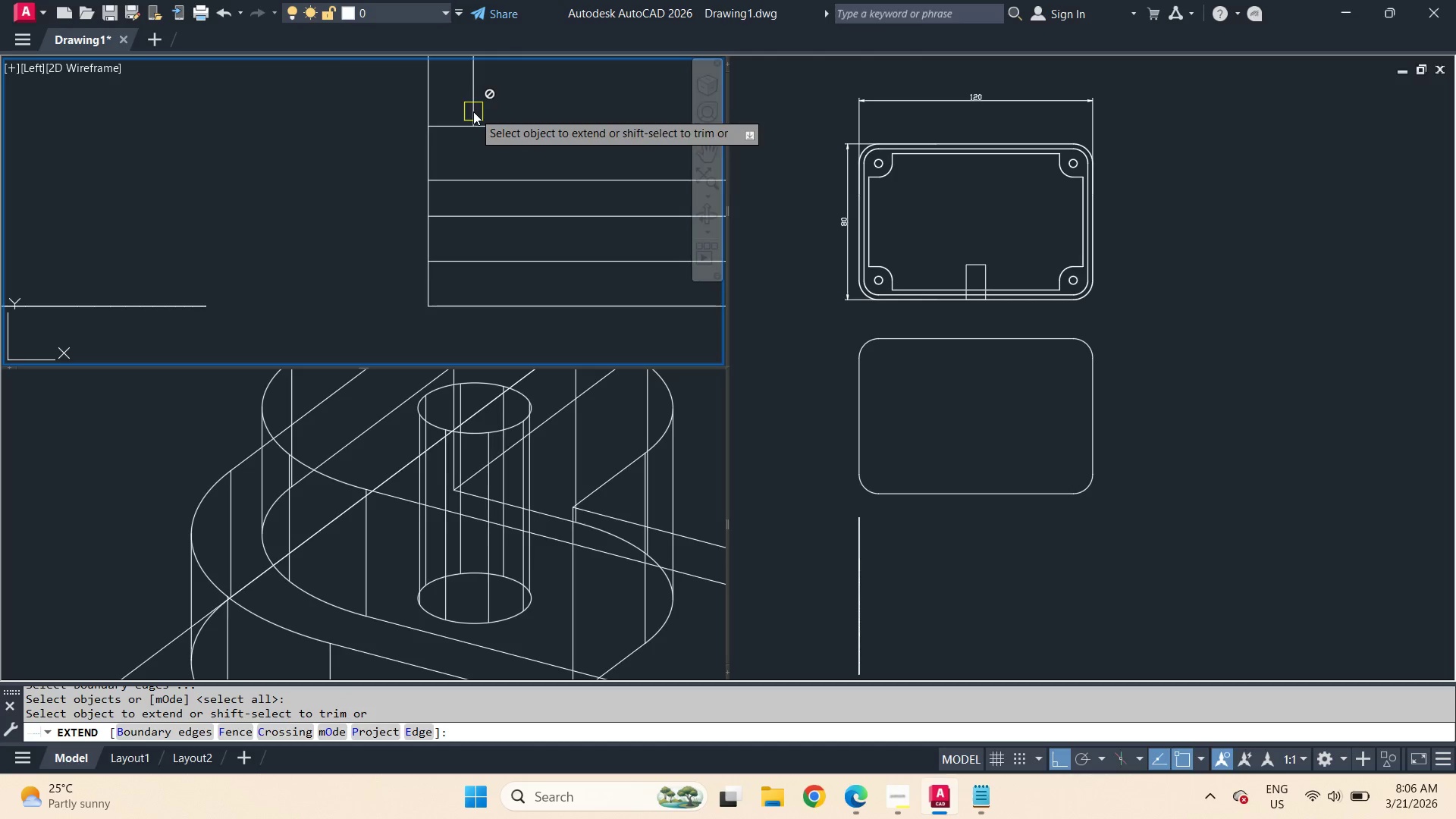 
key(Space)
 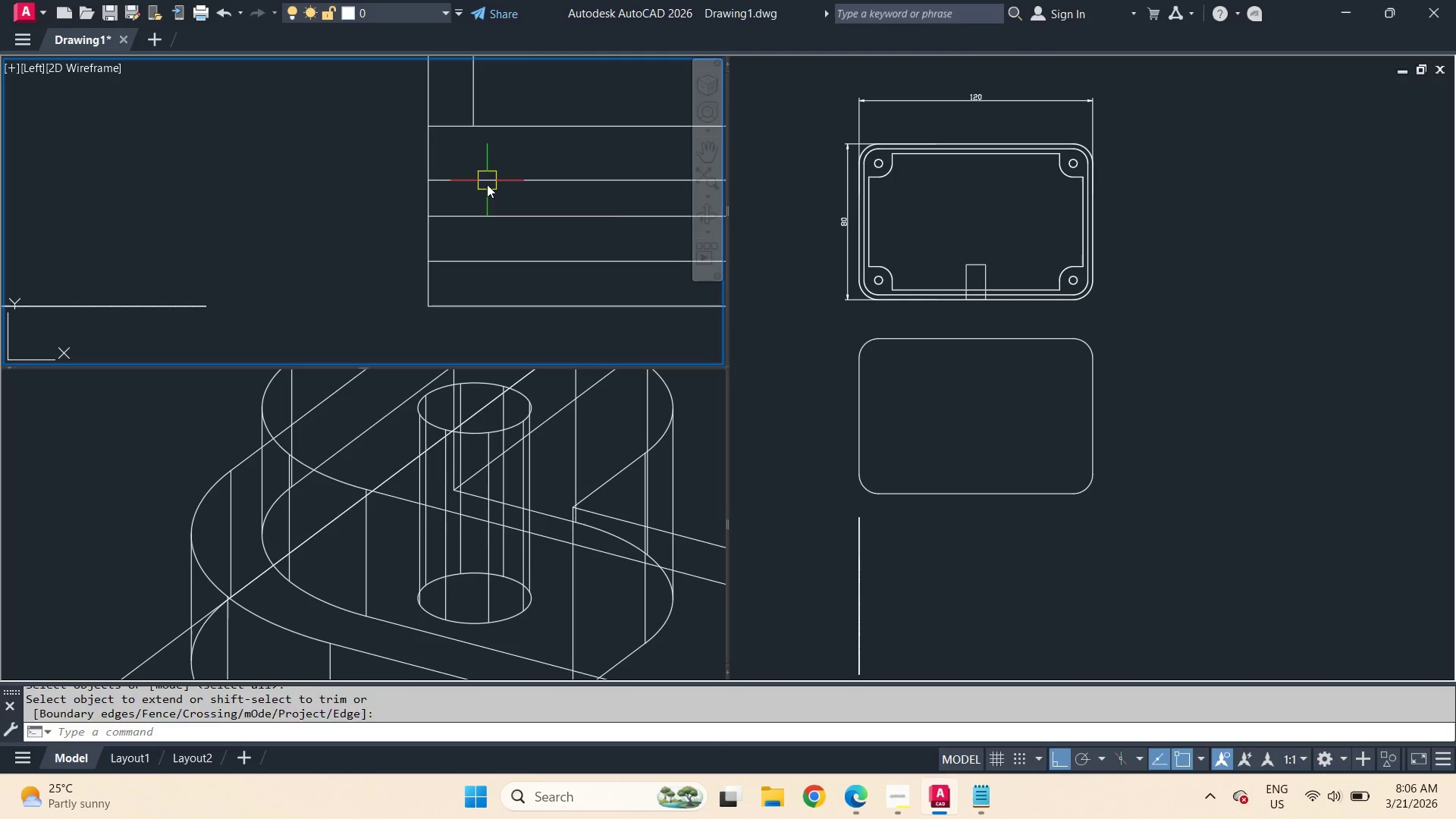 
key(Space)
 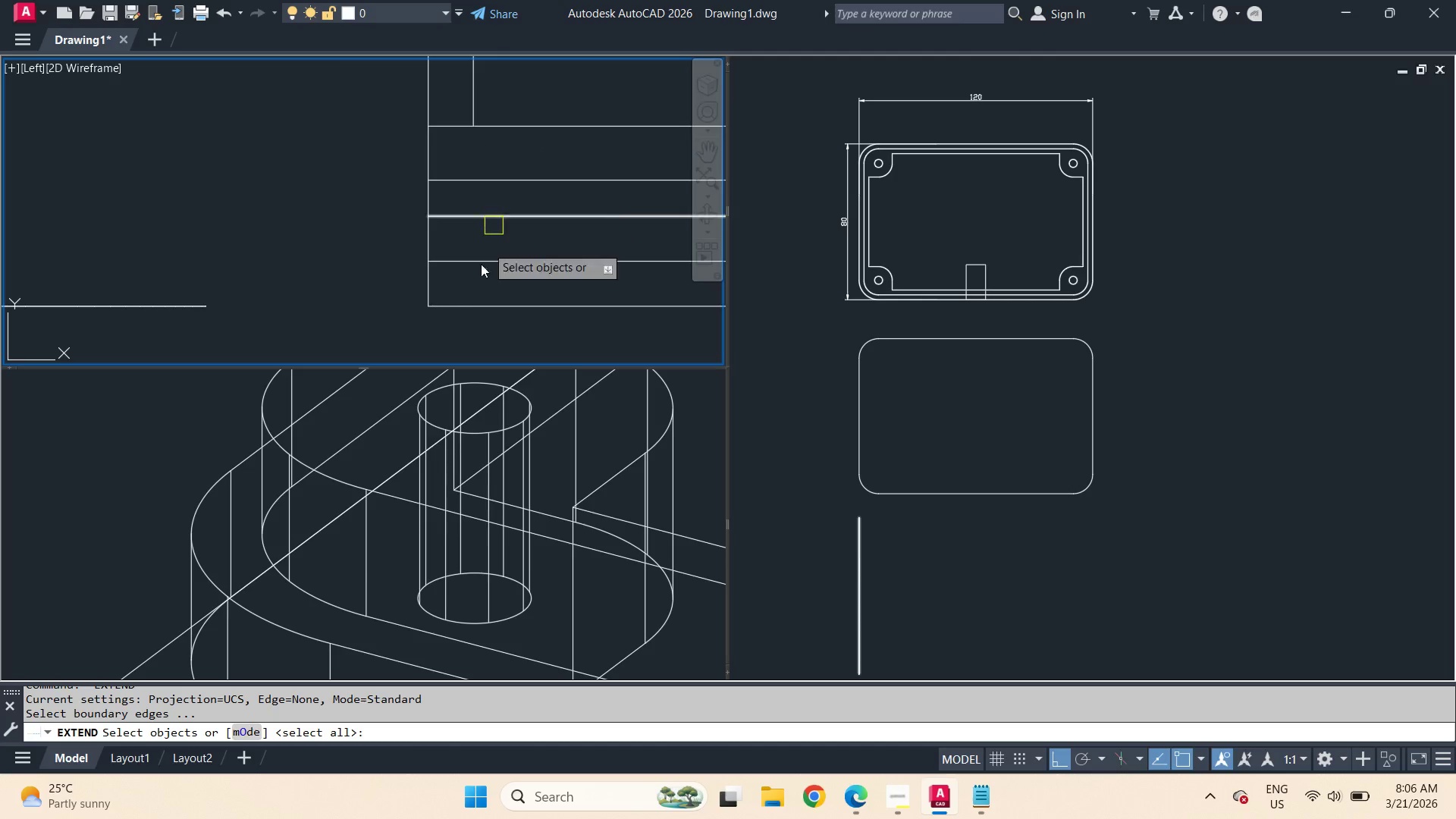 
left_click([253, 735])
 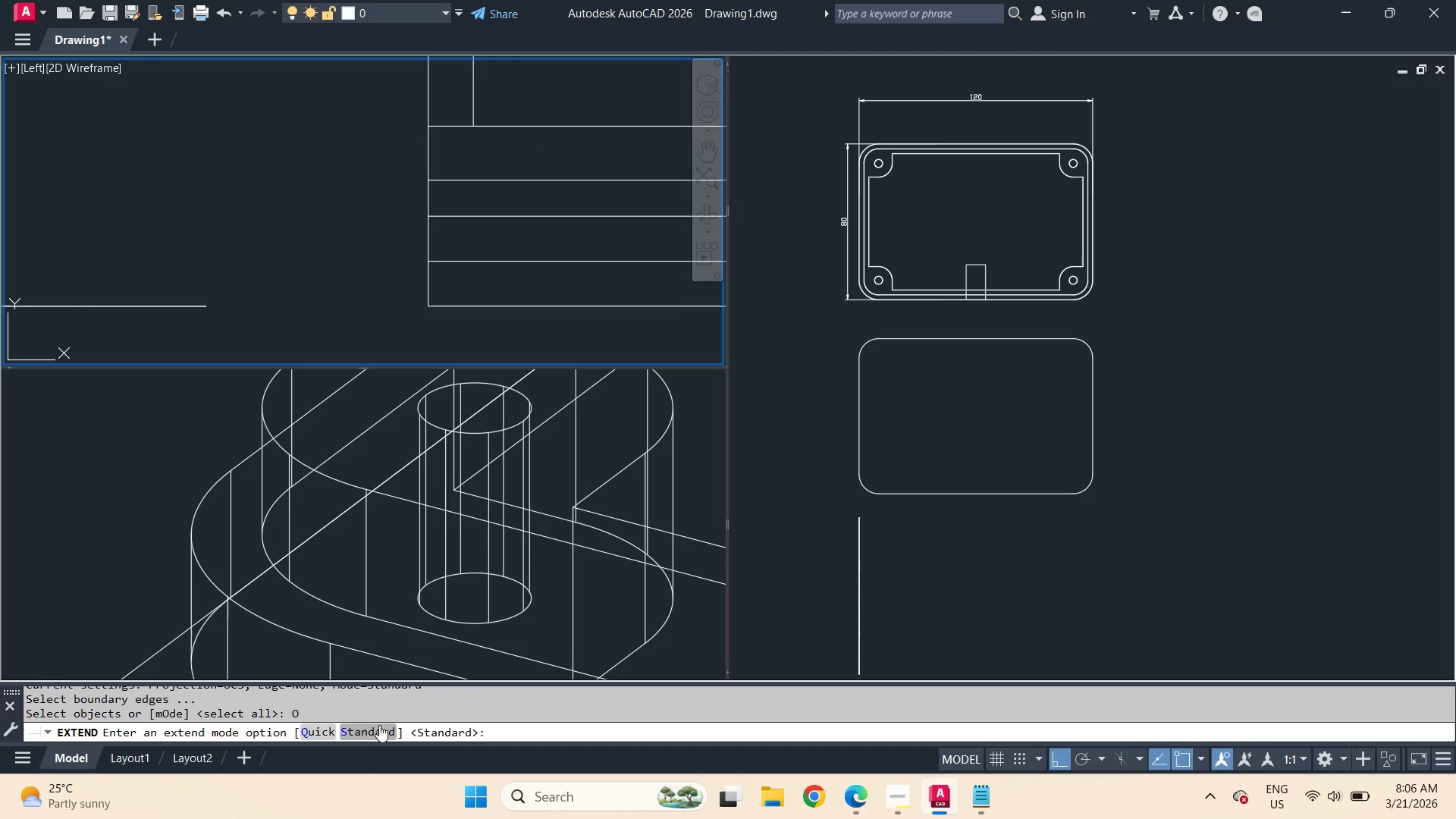 
left_click([370, 731])
 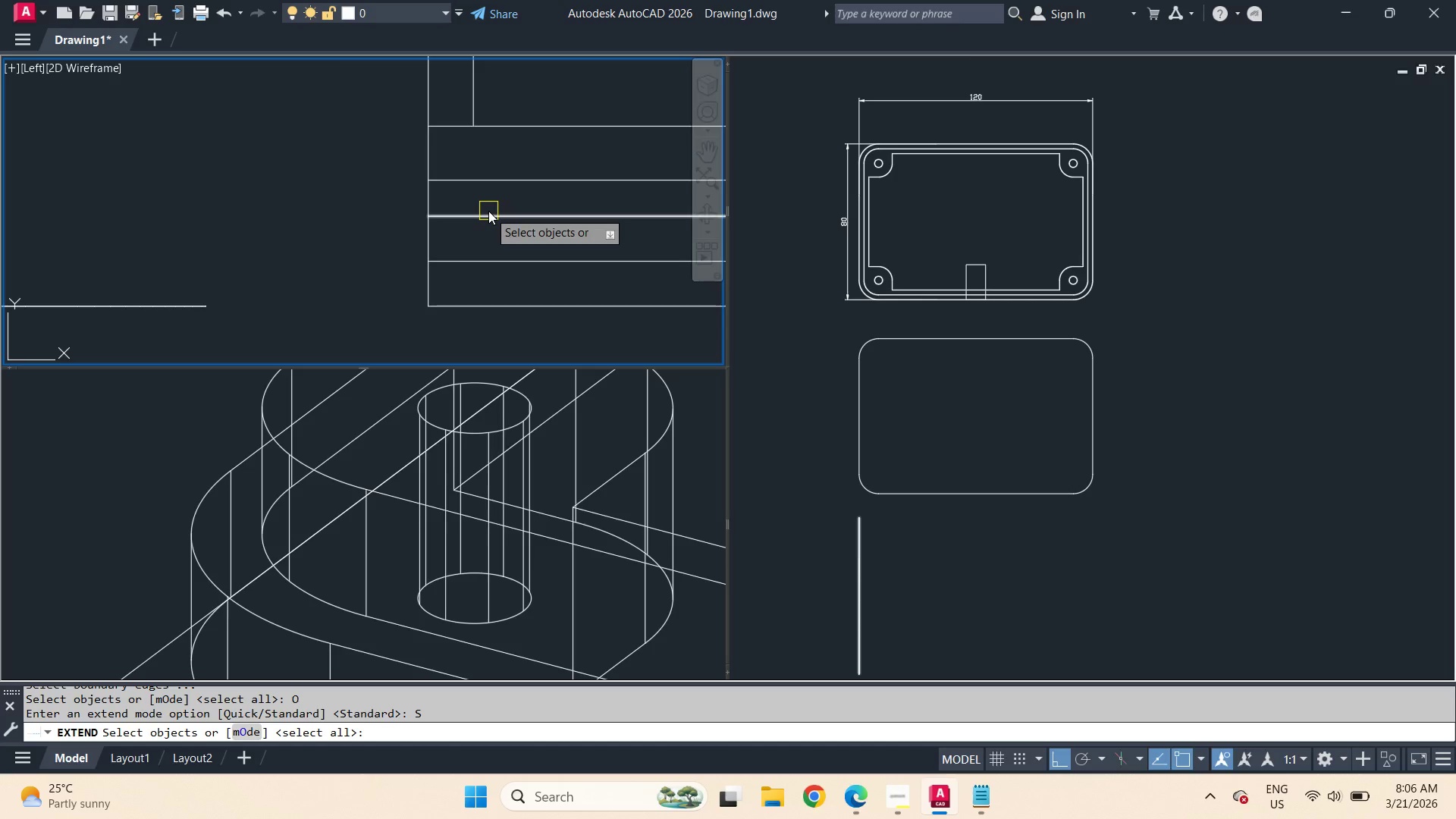 
left_click([490, 217])
 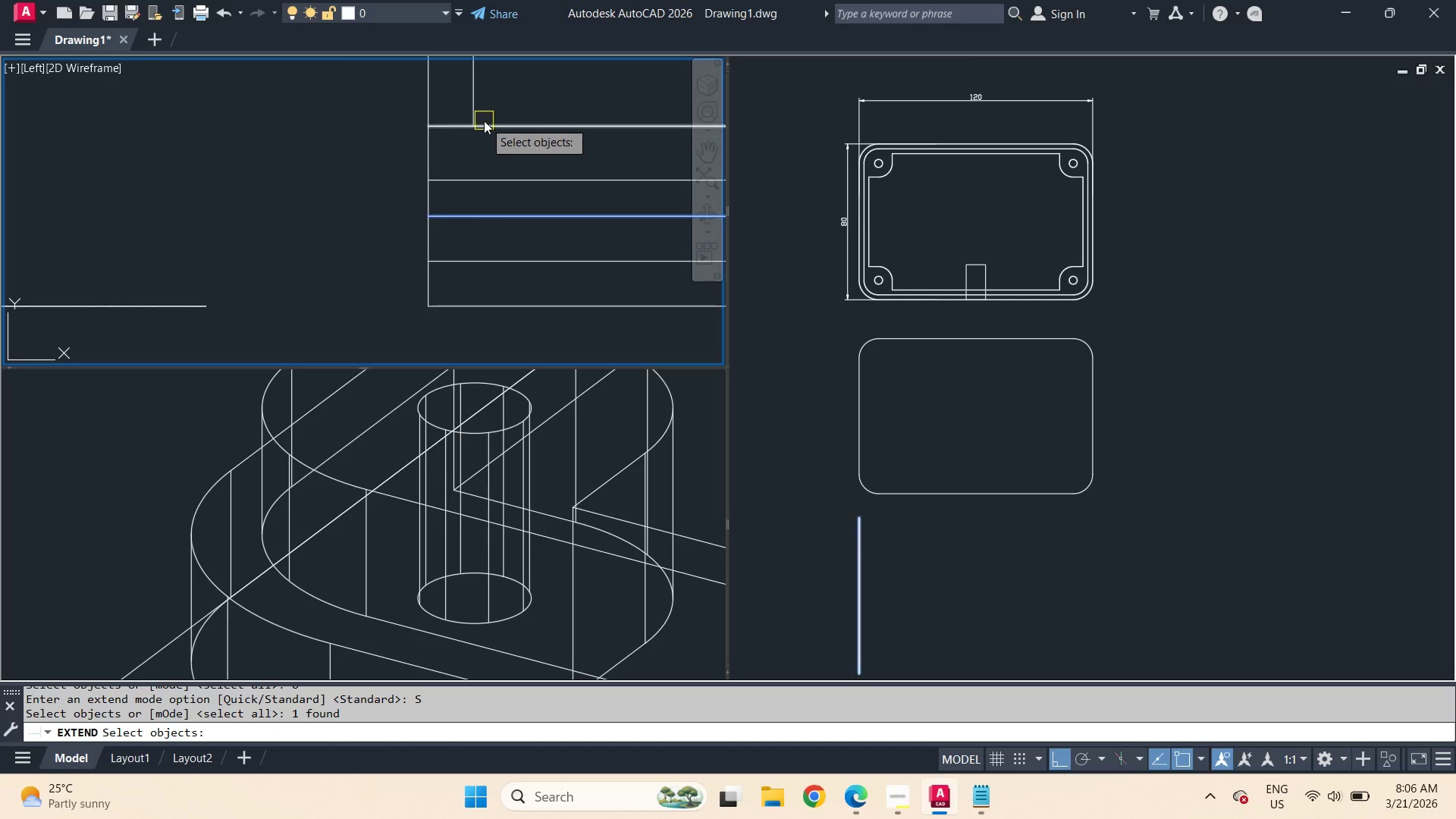 
key(Space)
 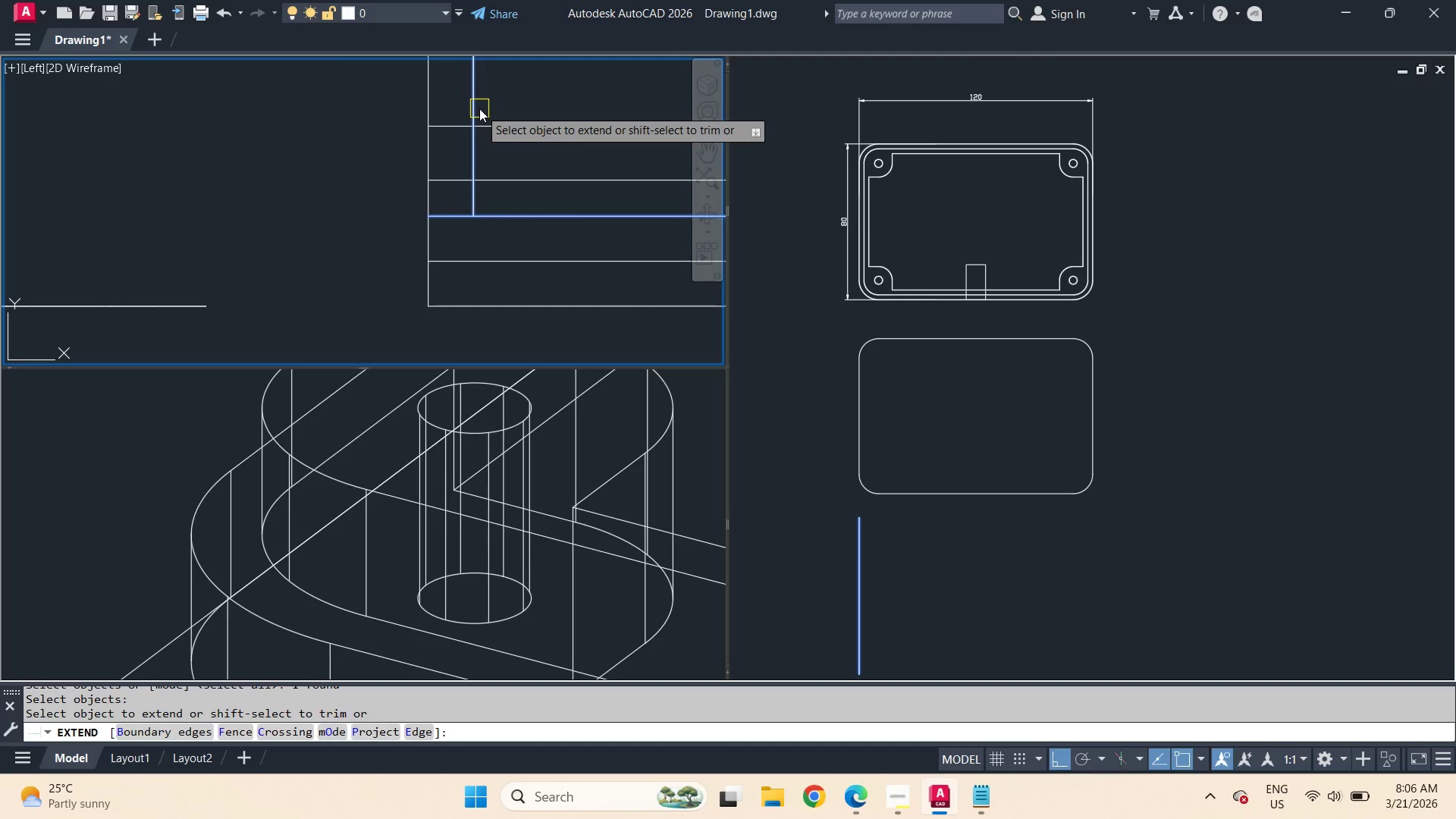 
left_click([479, 108])
 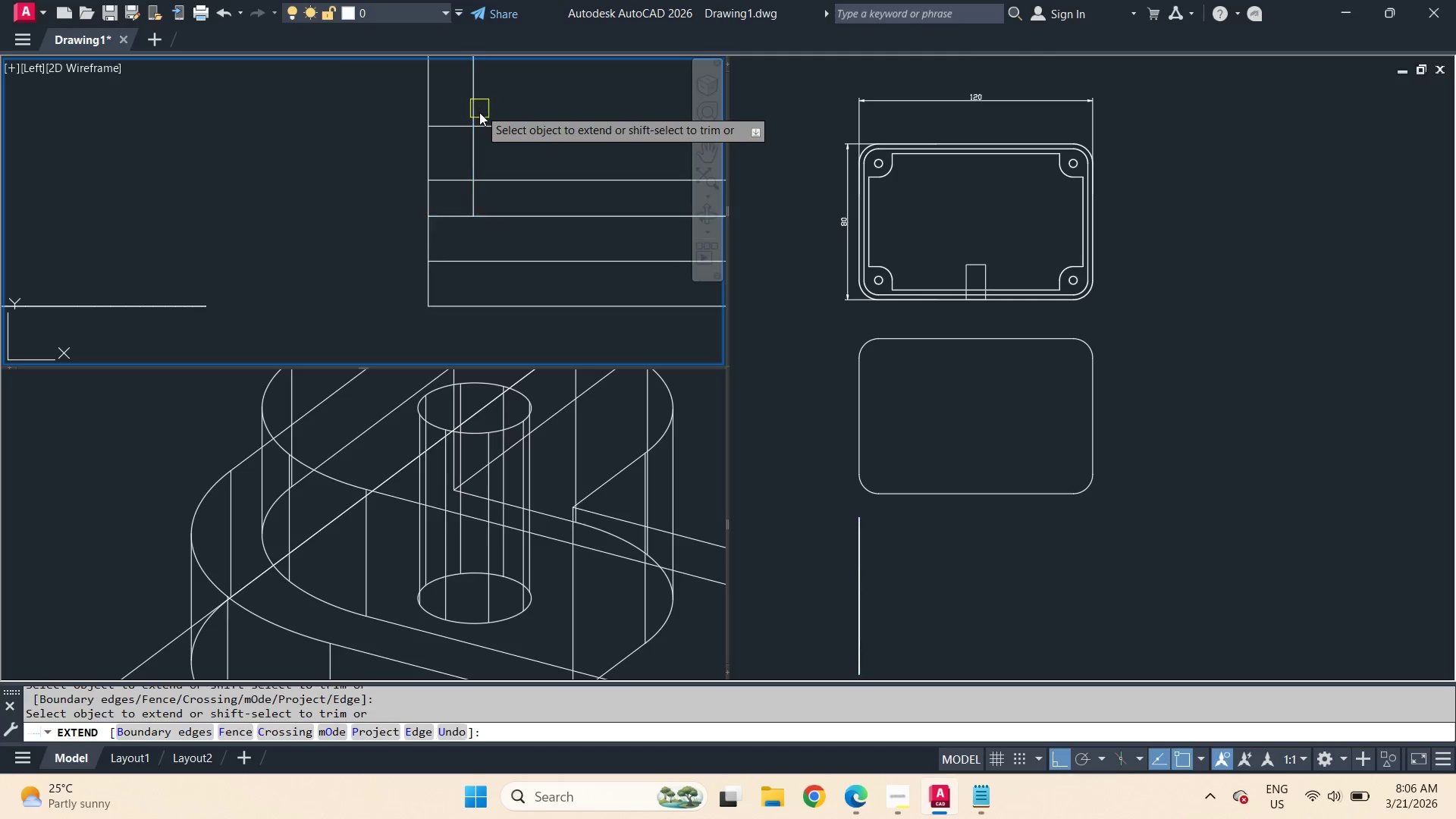 
key(Space)
 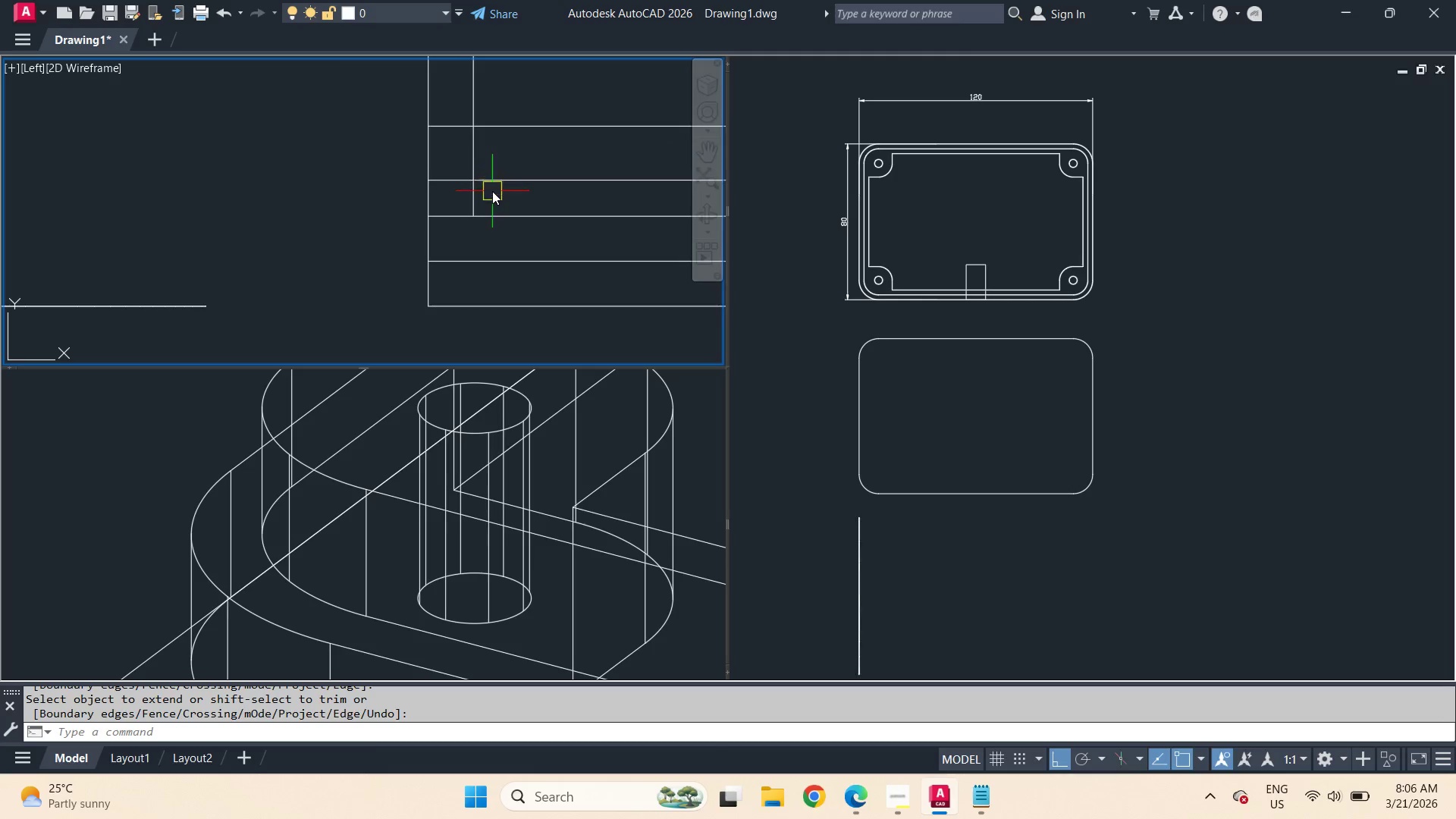 
scroll: coordinate [492, 191], scroll_direction: up, amount: 1.0
 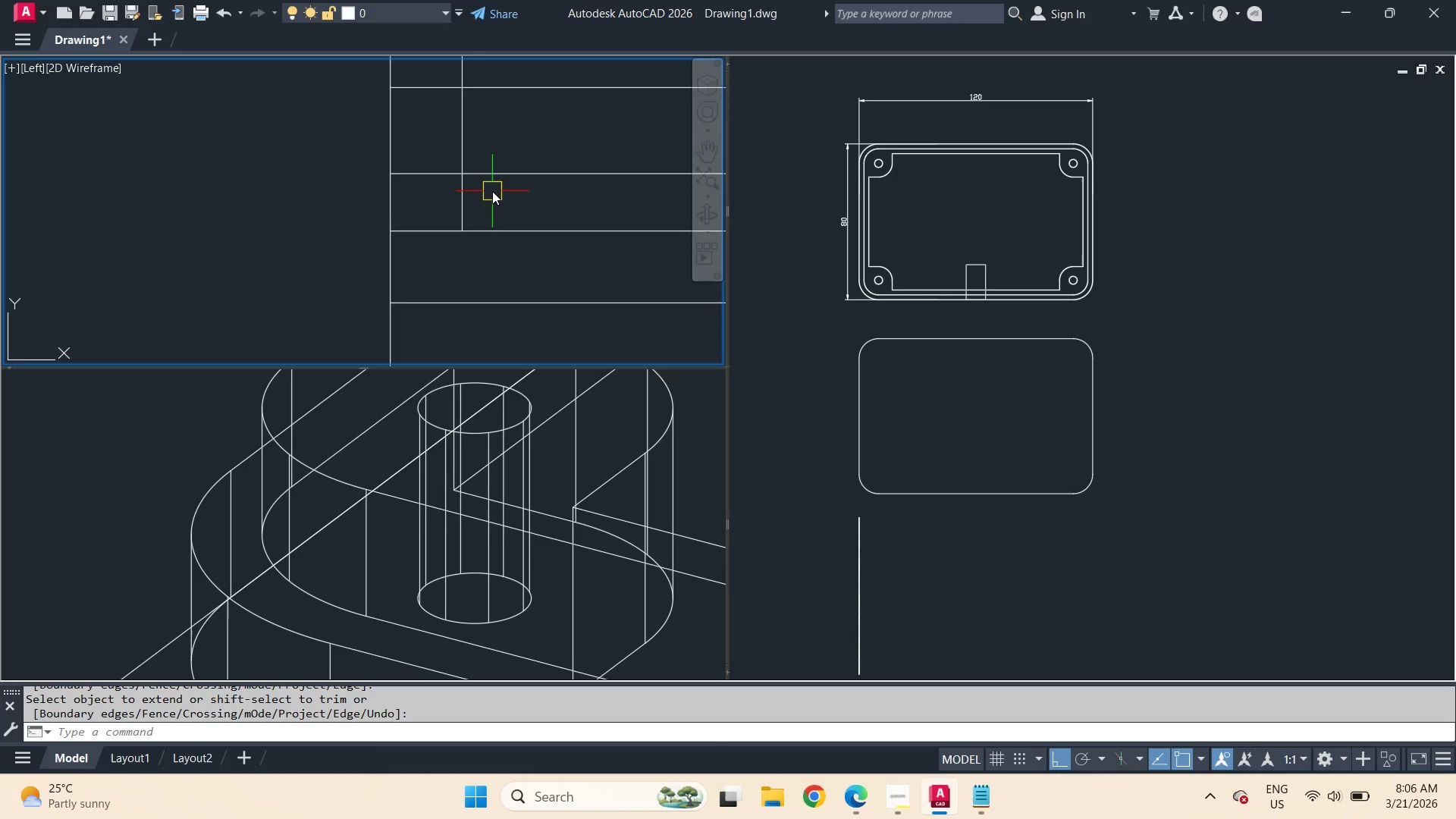 
wait(8.09)
 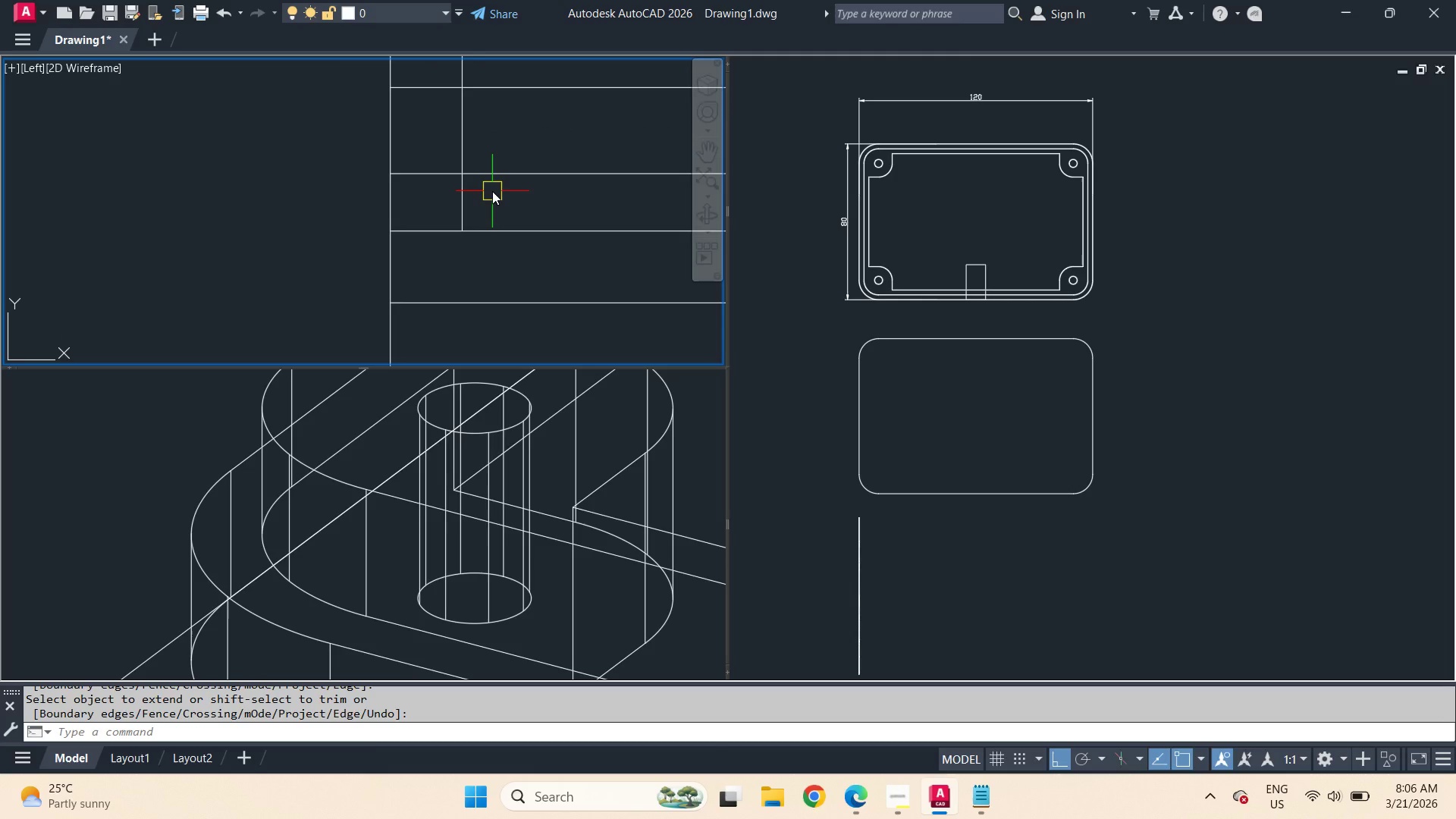 
type(rec )
 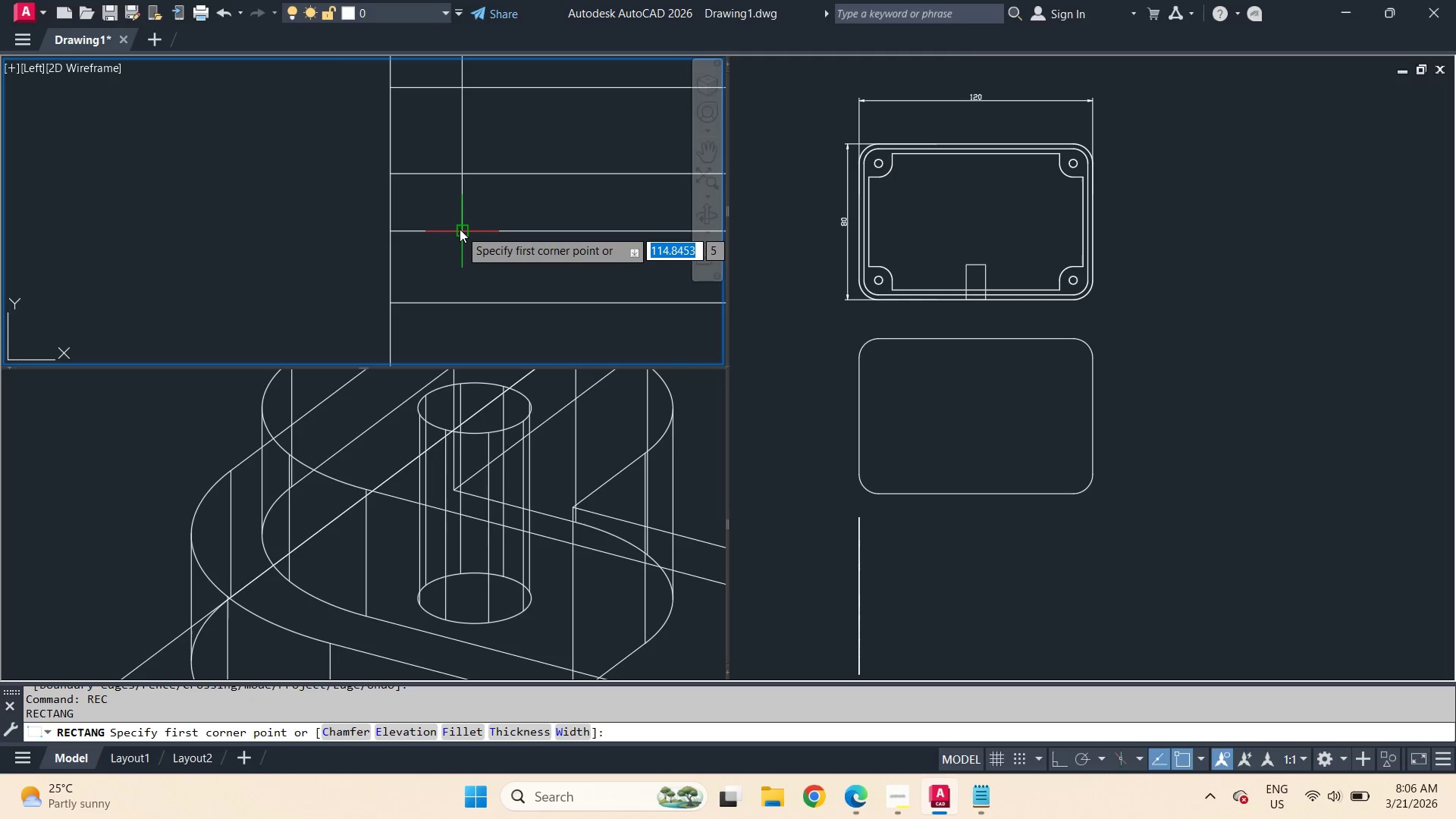 
left_click([460, 229])
 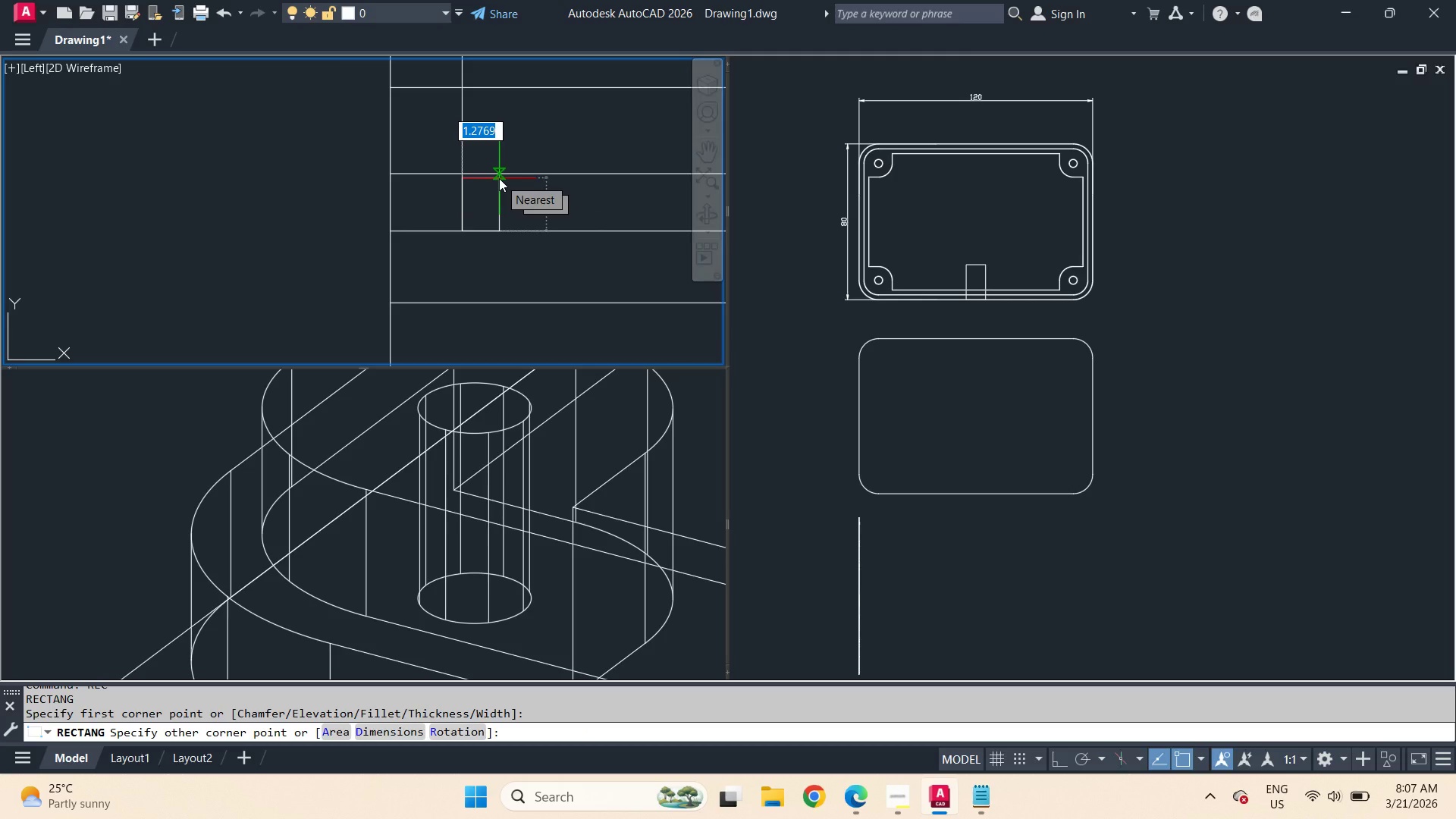 
key(1)
 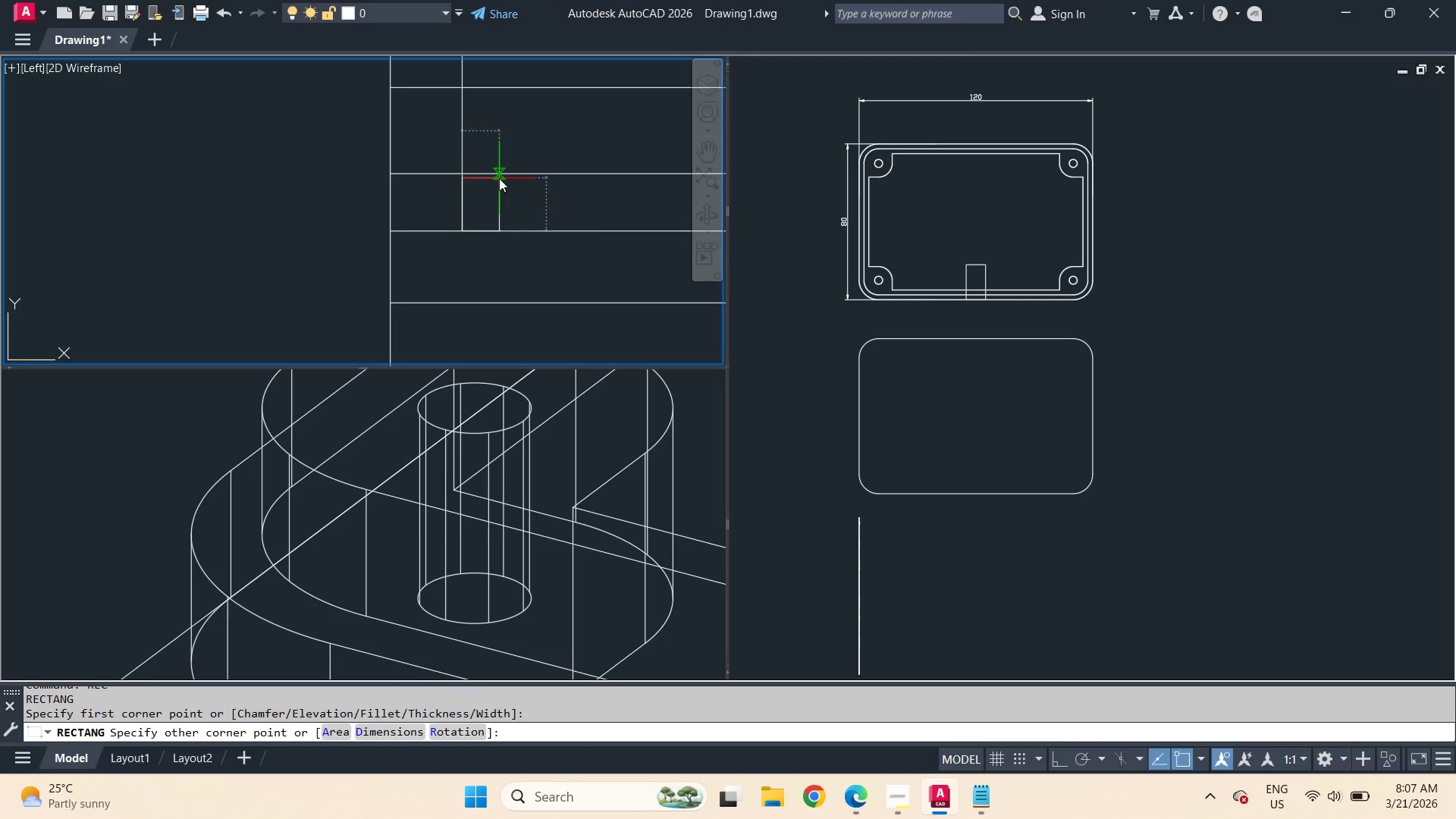 
key(Space)
 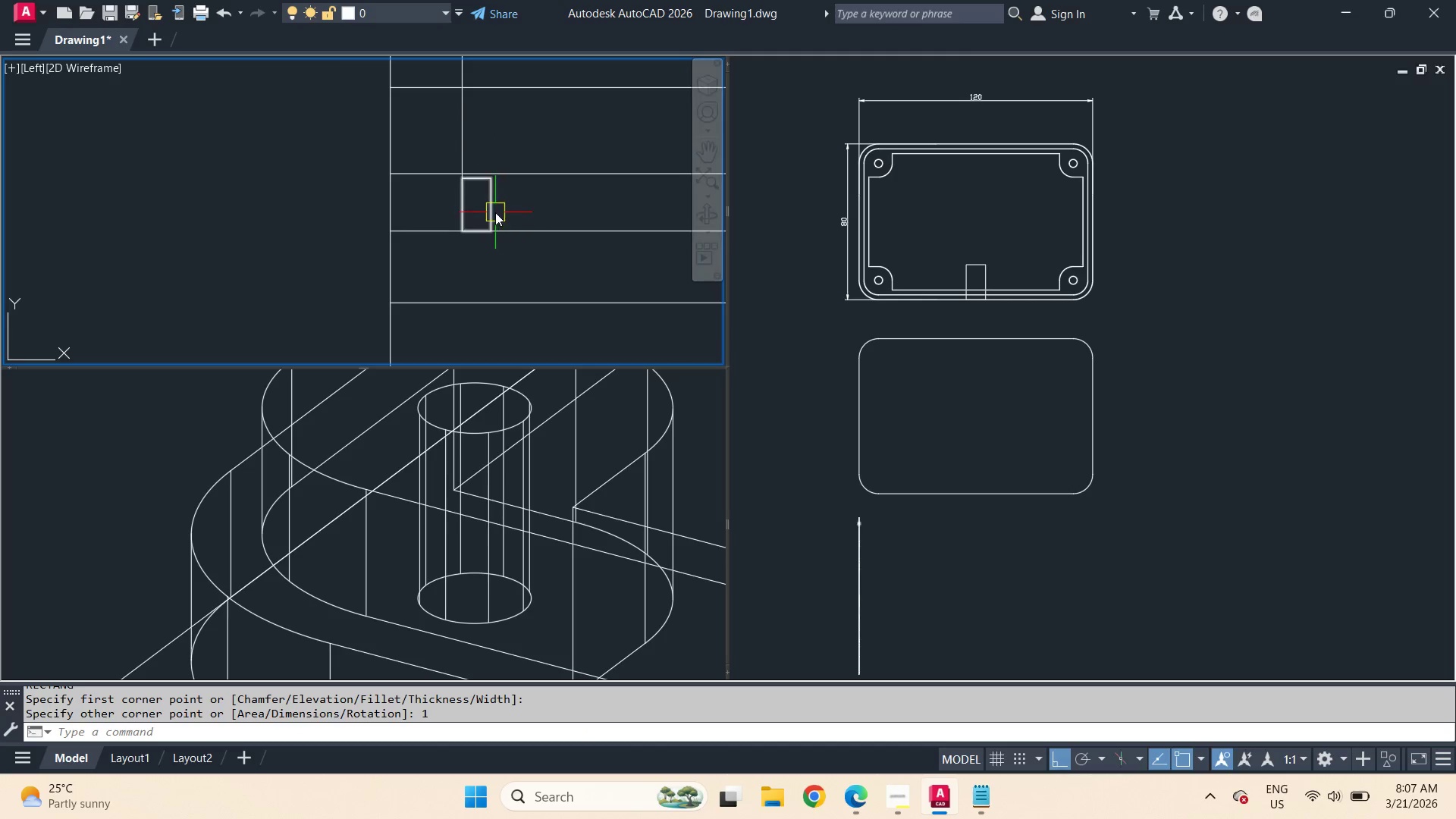 
left_click([493, 209])
 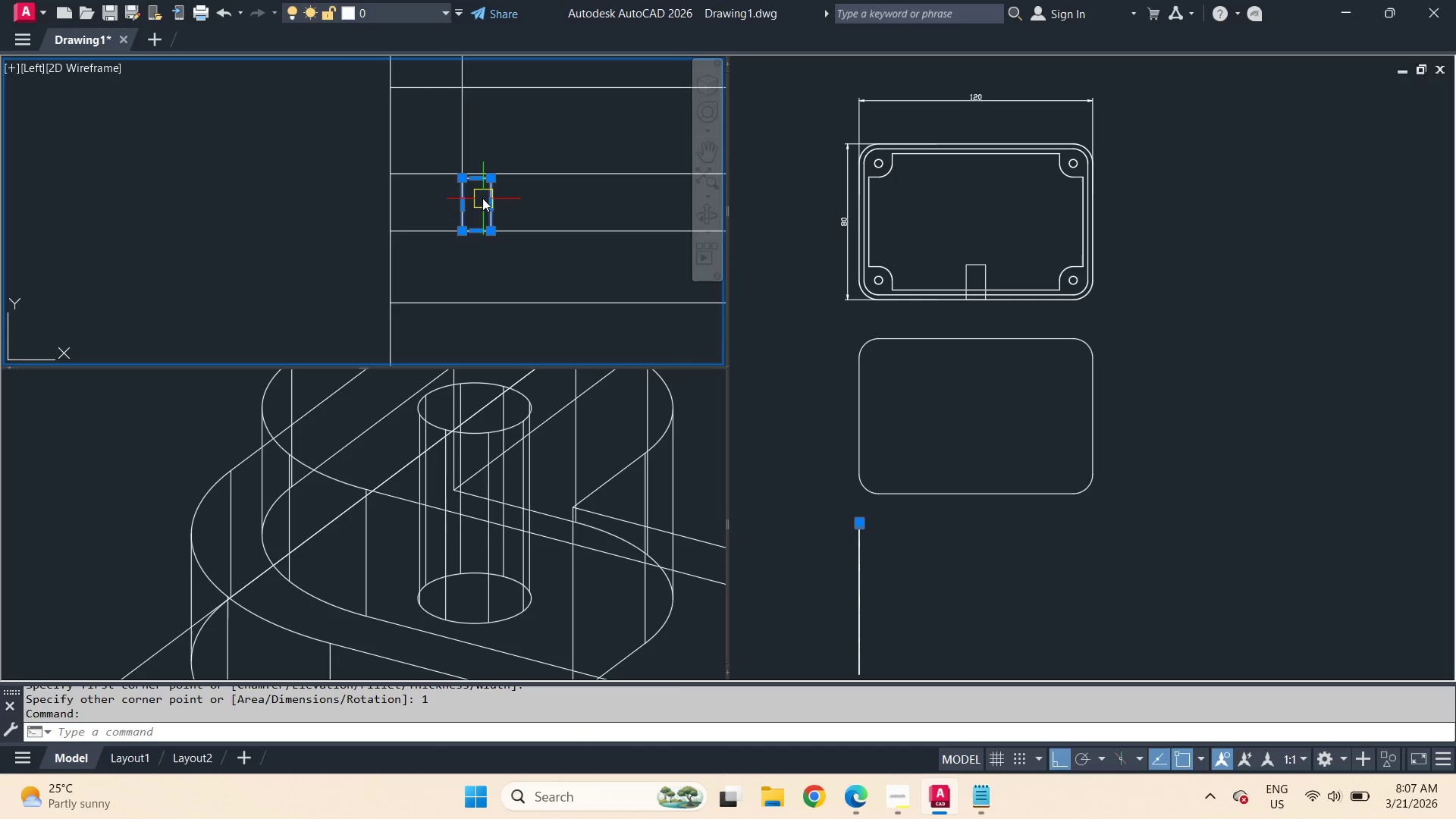 
scroll: coordinate [475, 190], scroll_direction: up, amount: 2.0
 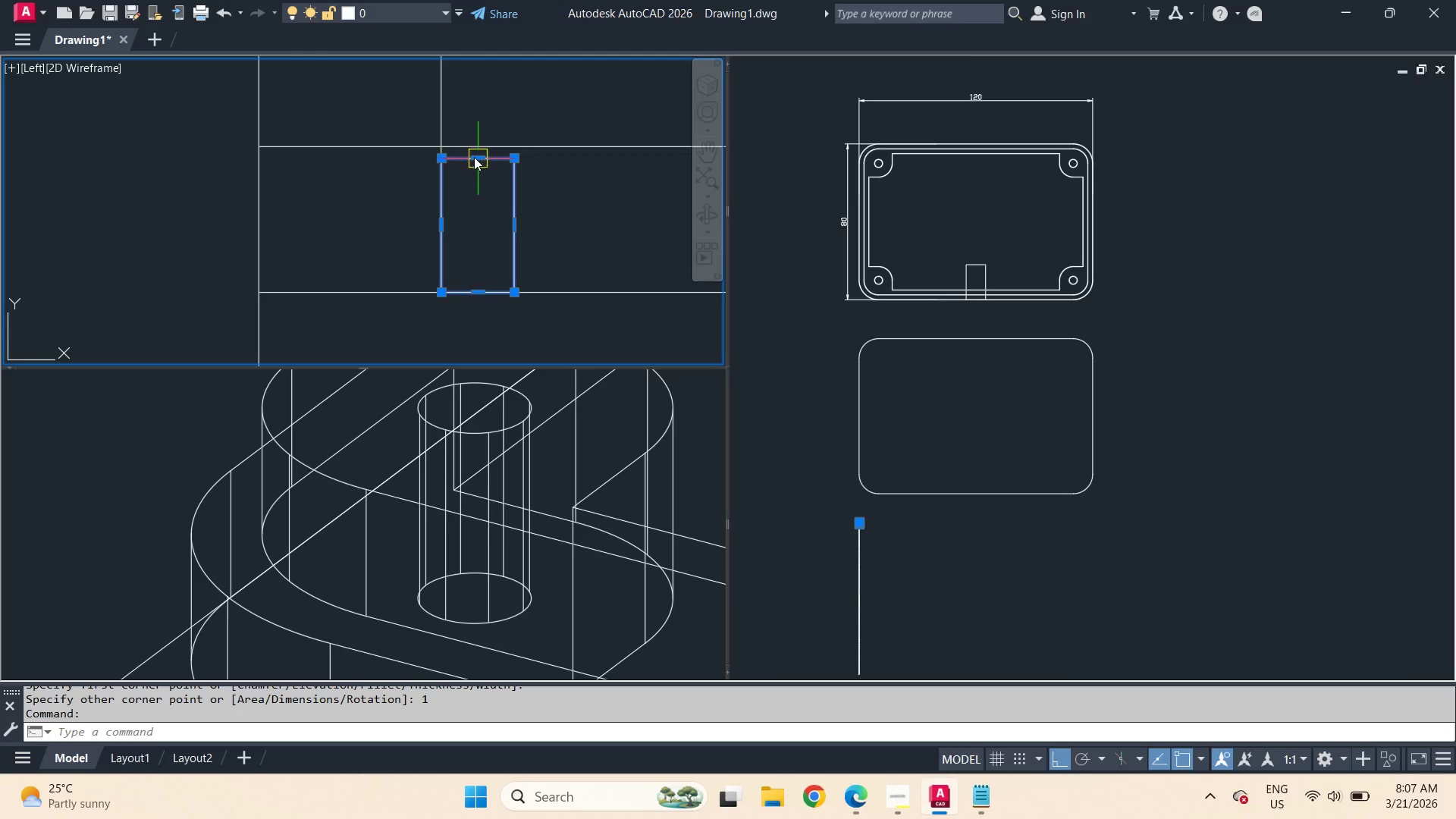 
left_click([474, 157])
 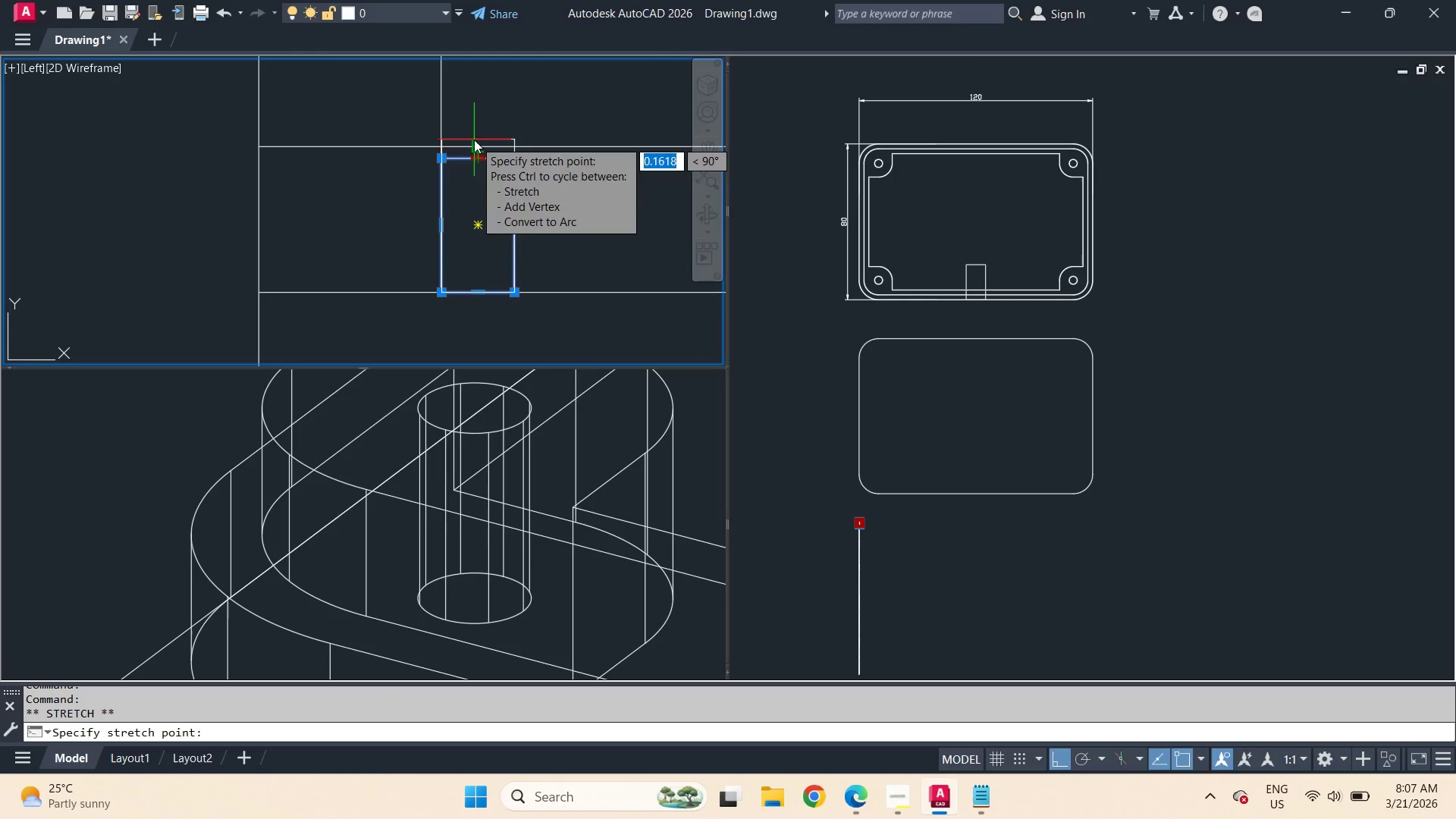 
left_click([474, 140])
 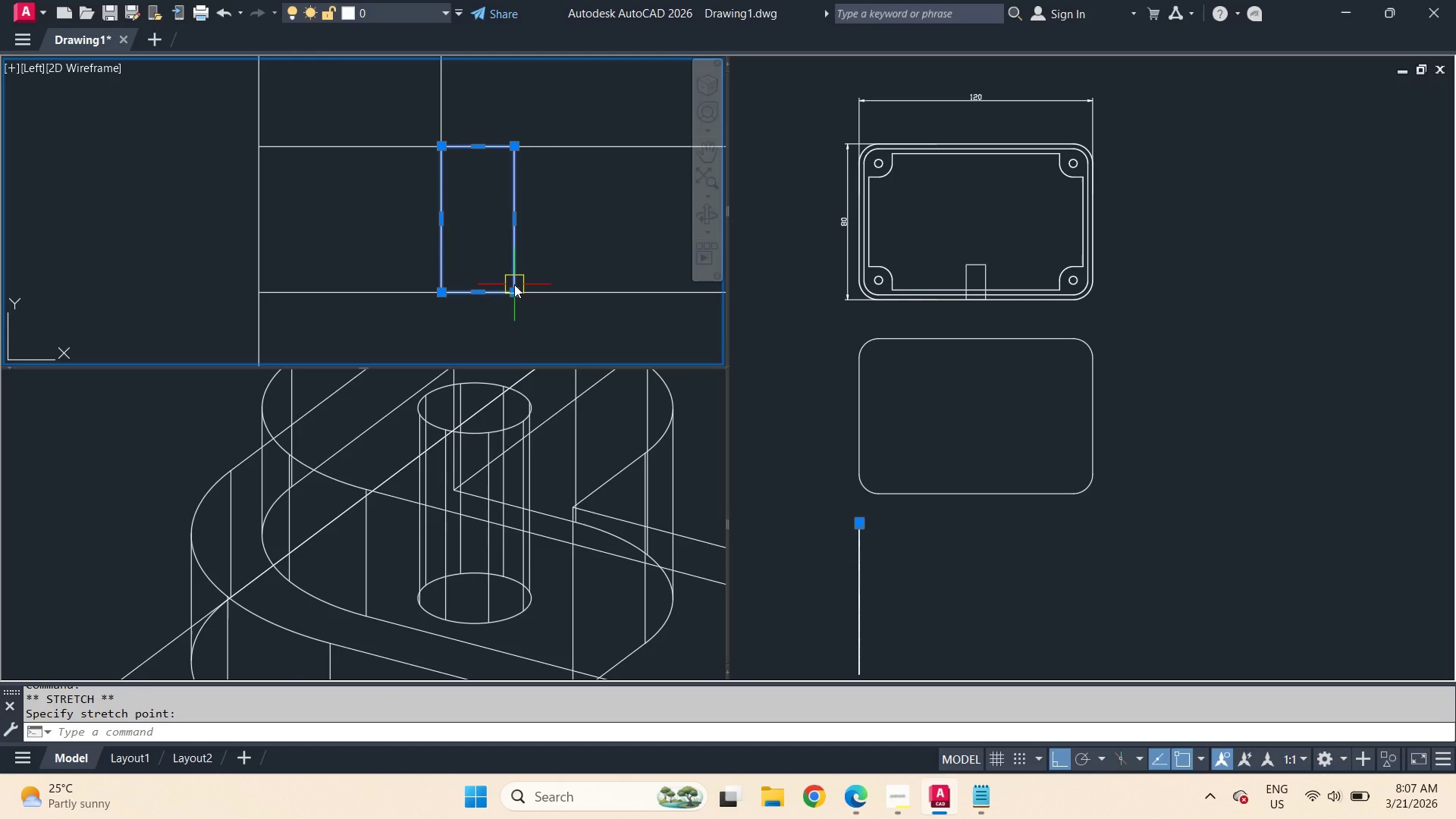 
mouse_move([532, 318])
 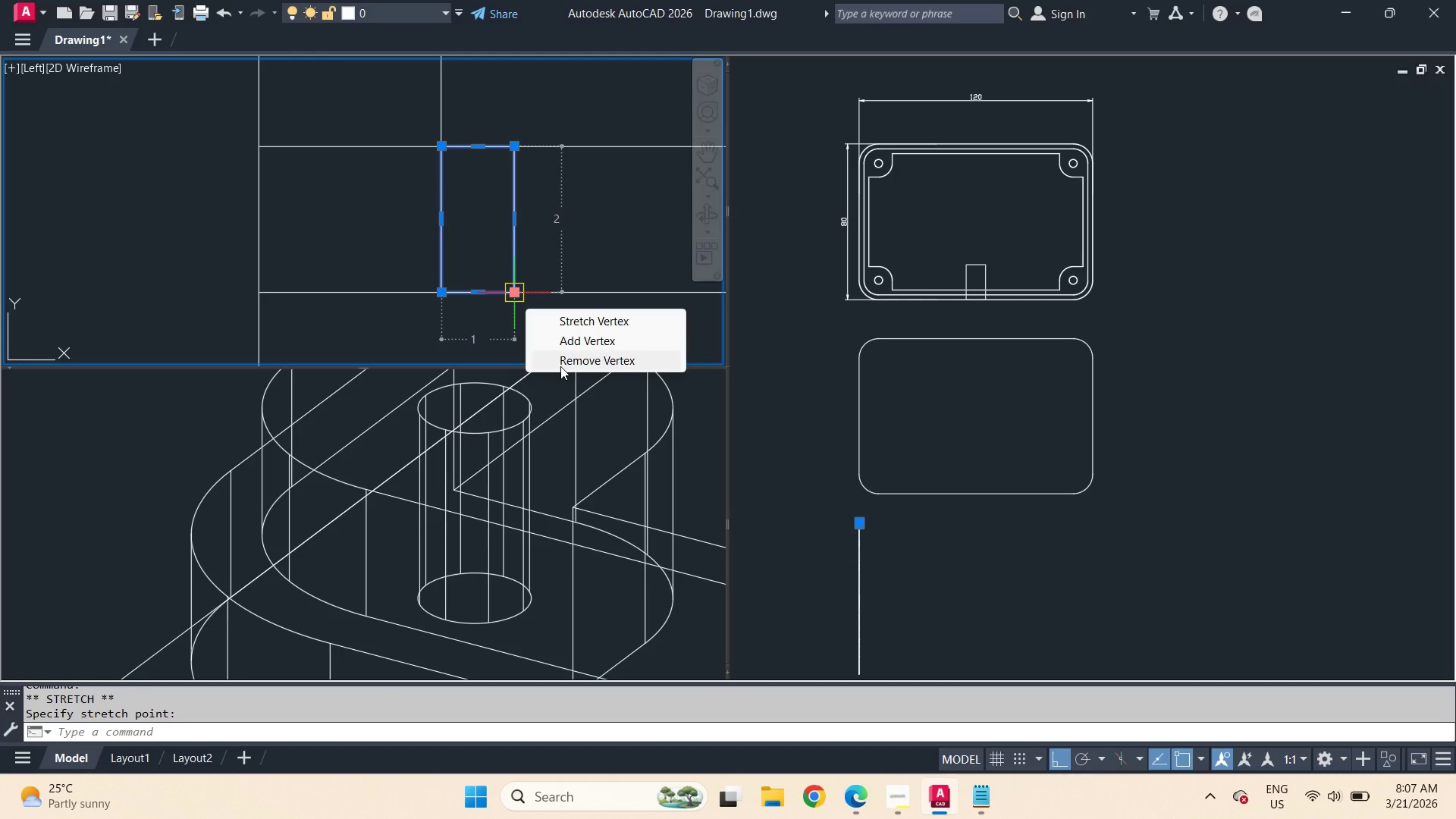 
wait(6.06)
 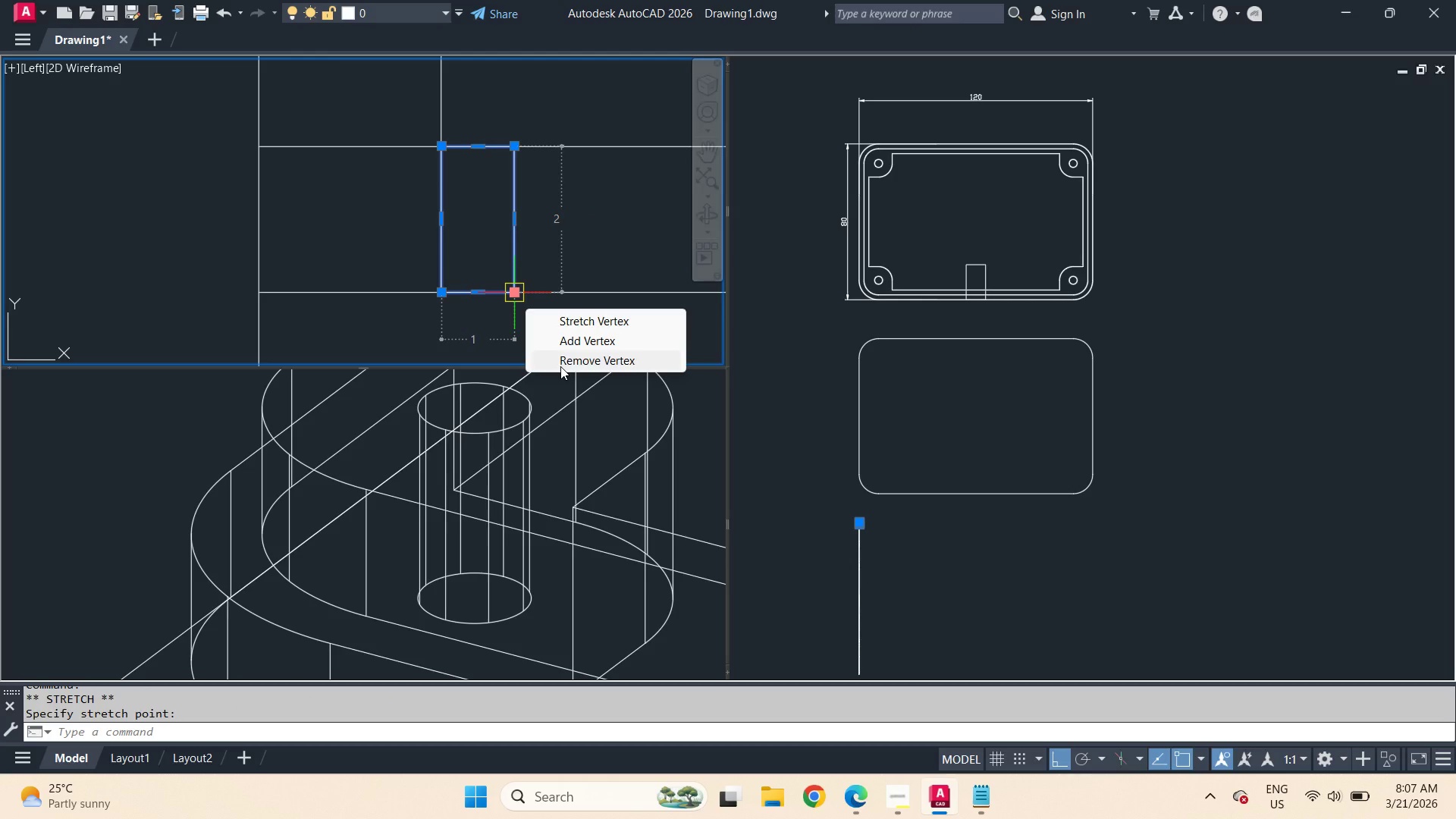 
left_click([560, 366])
 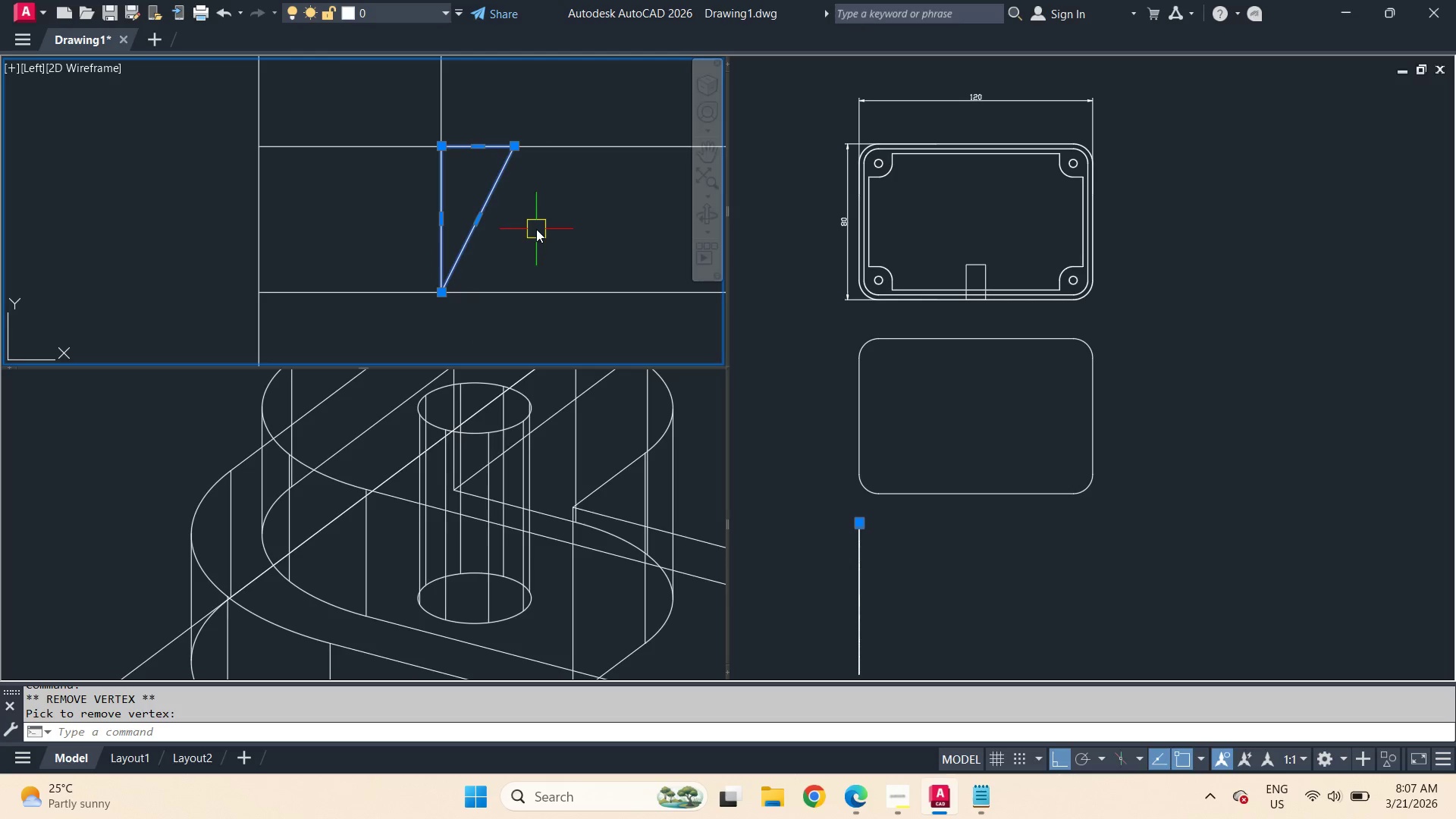 
scroll: coordinate [560, 215], scroll_direction: down, amount: 2.0
 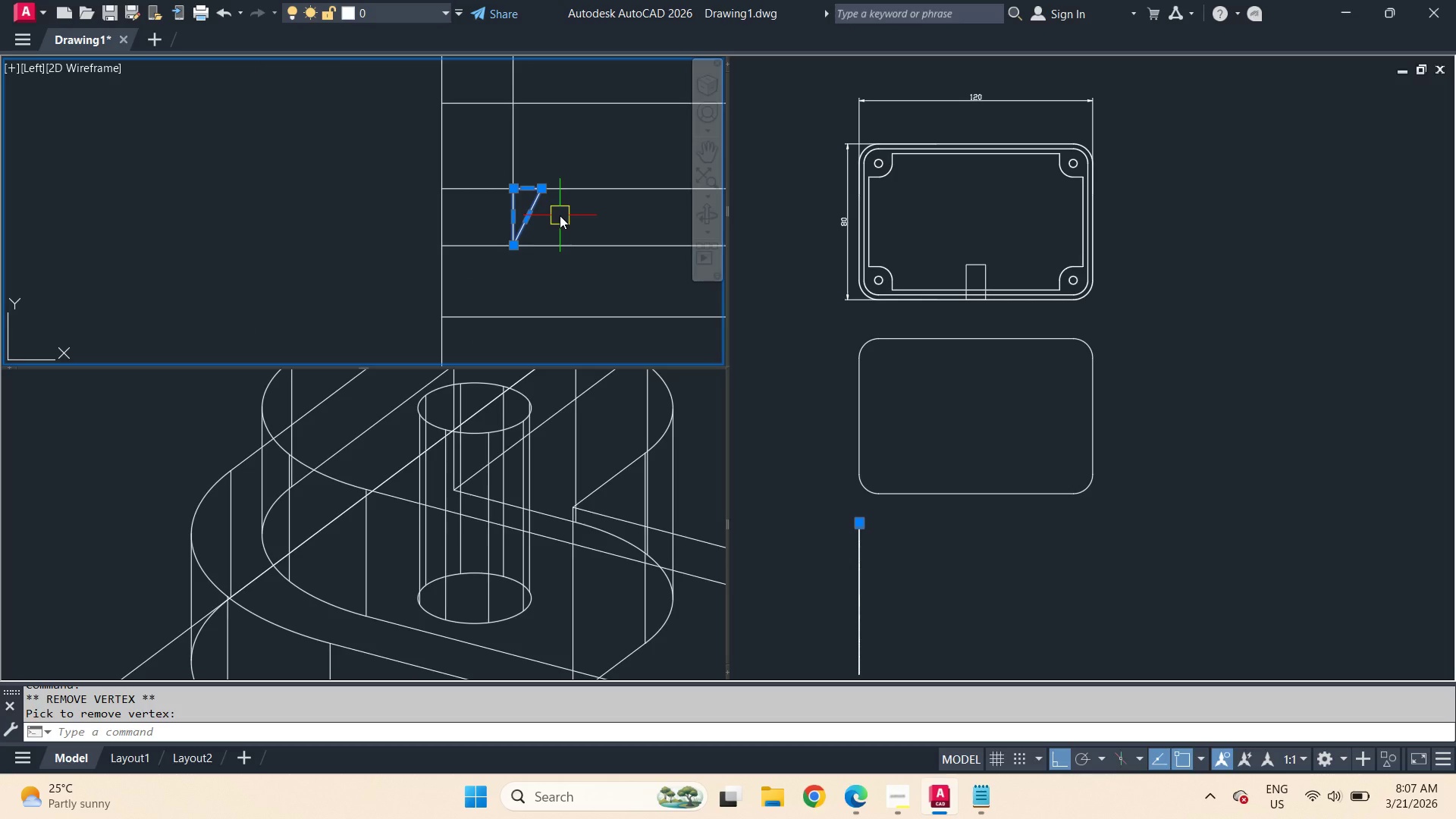 
key(Control+Z)
 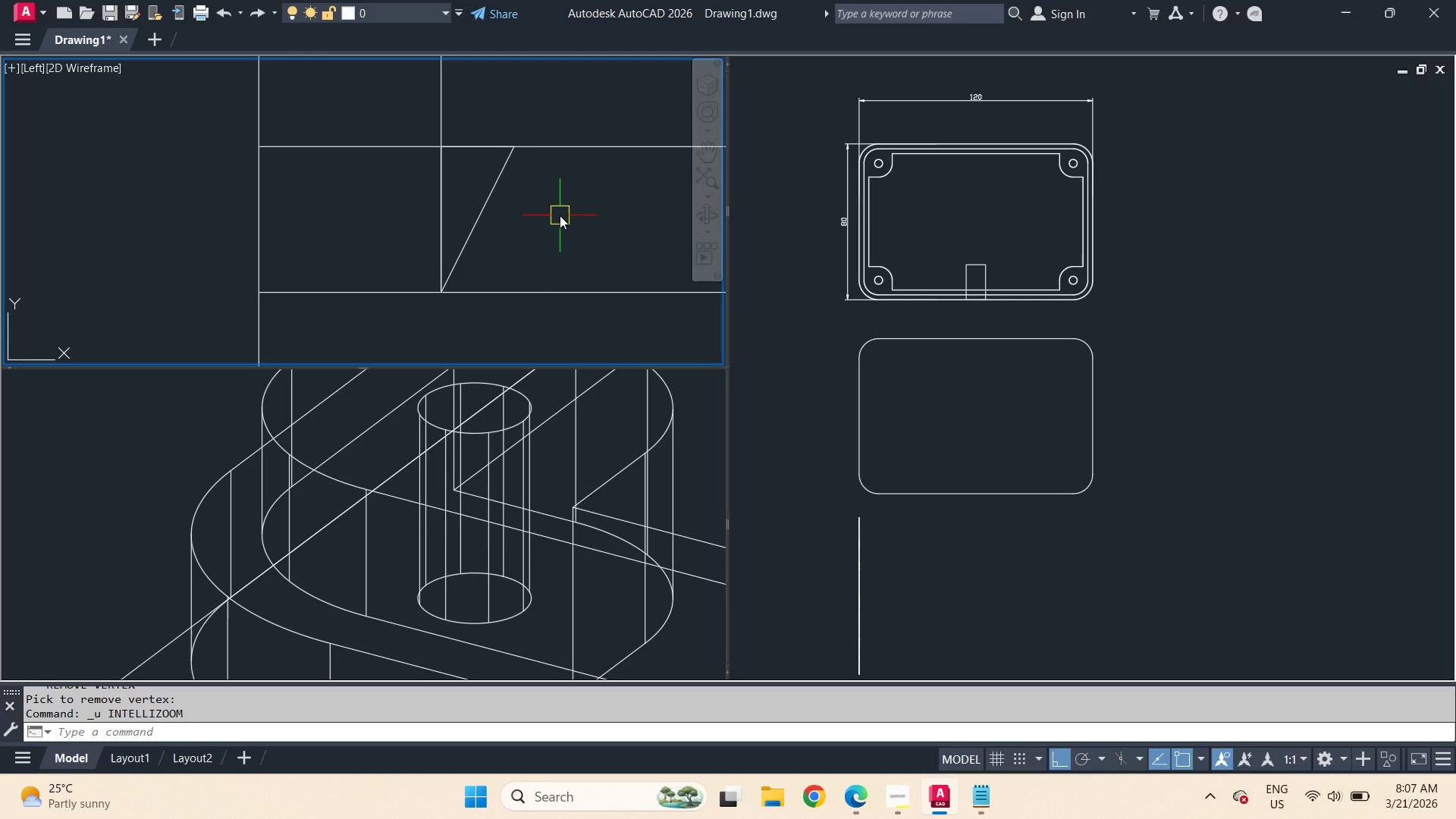 
key(Control+Z)
 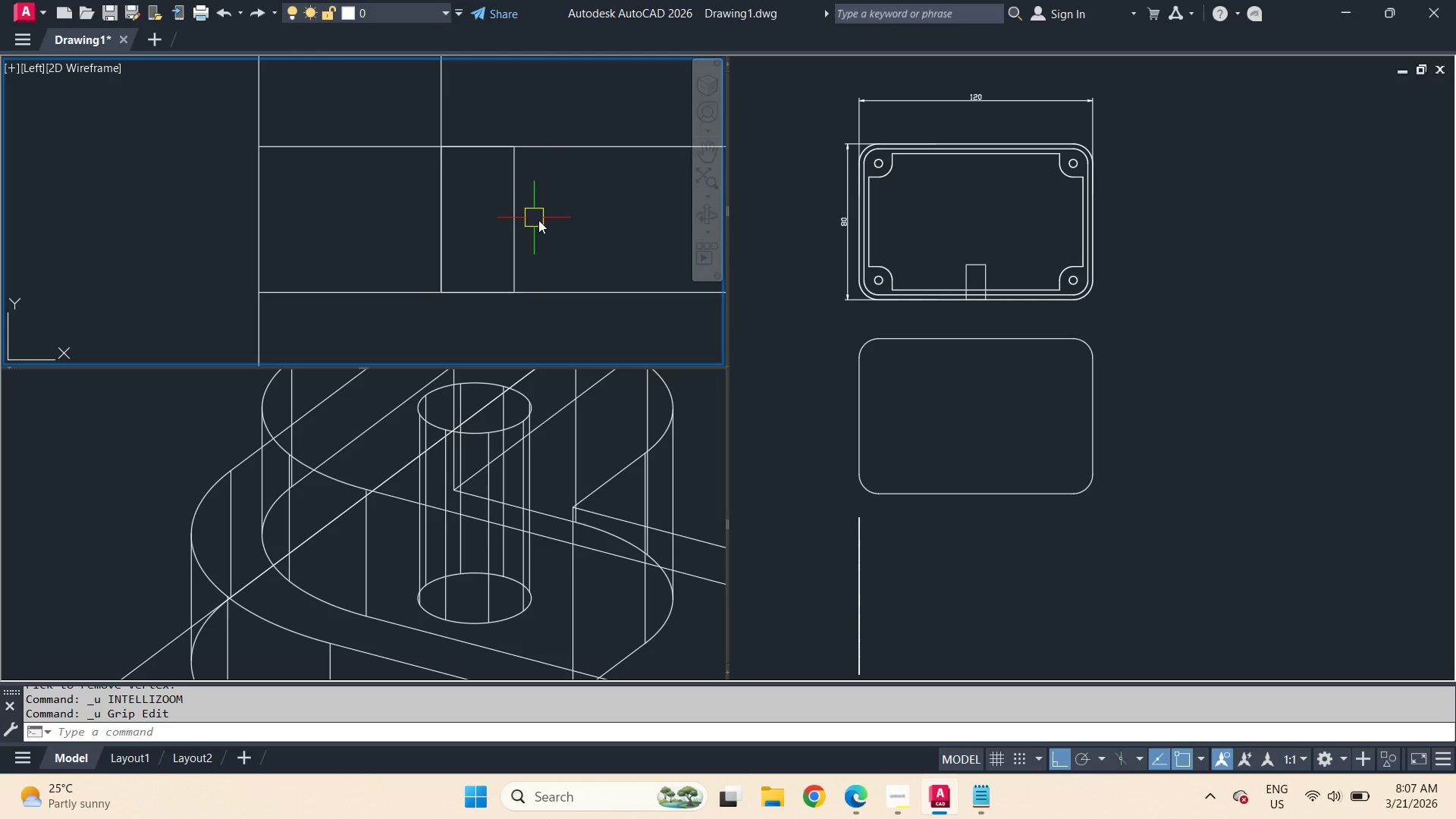 
type(di )
 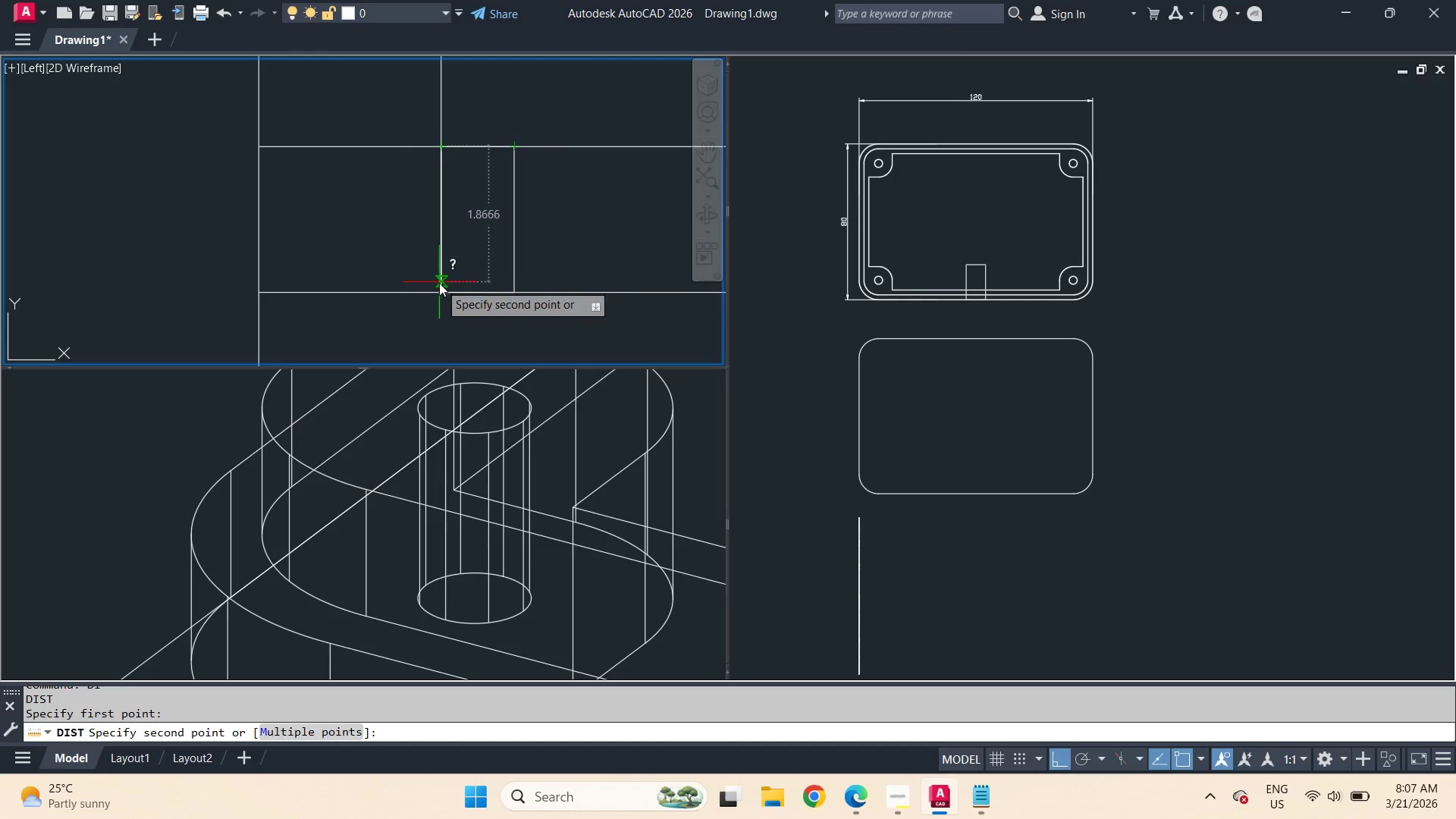 
key(Escape)
 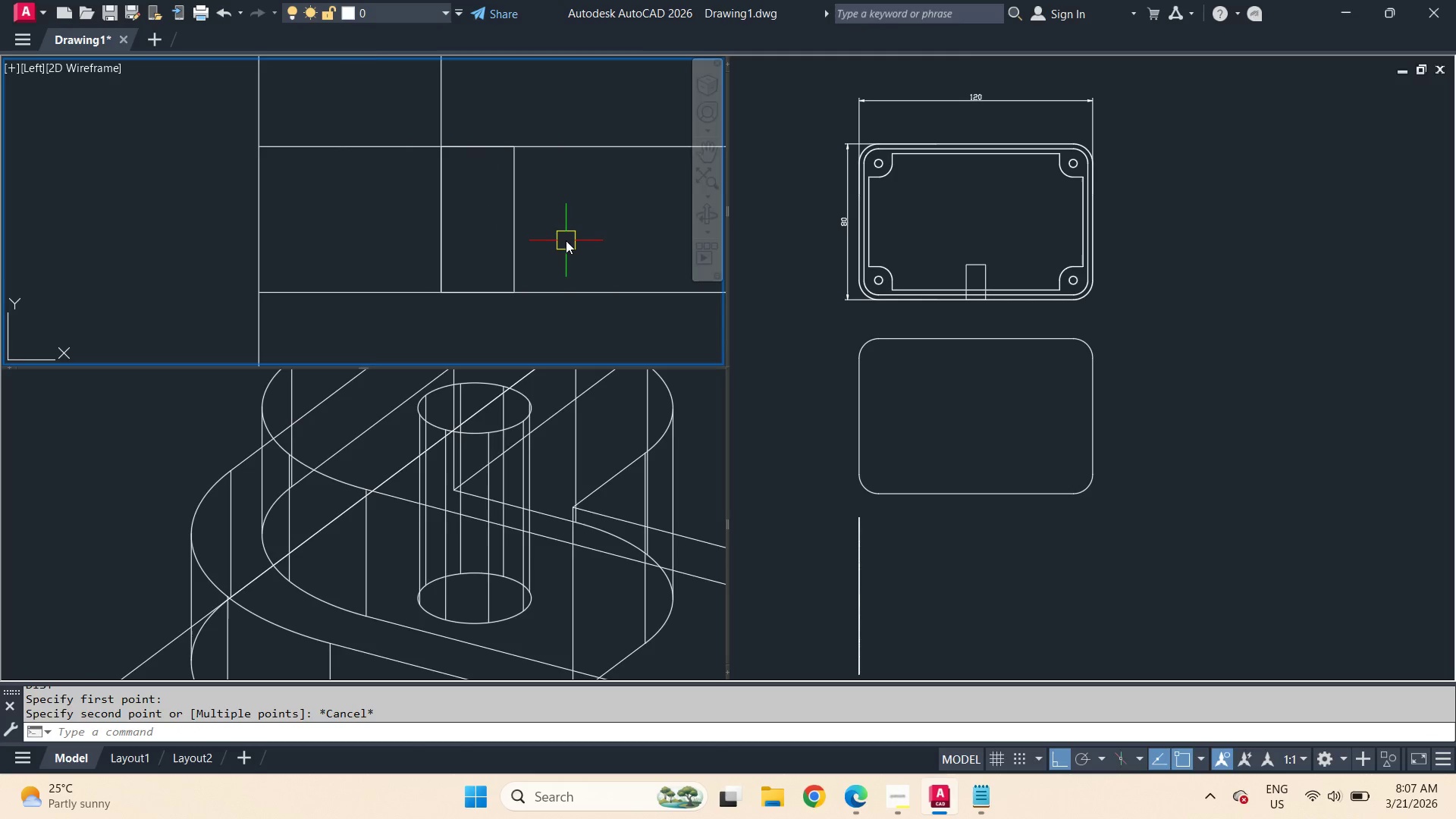 
scroll: coordinate [682, 240], scroll_direction: down, amount: 9.0
 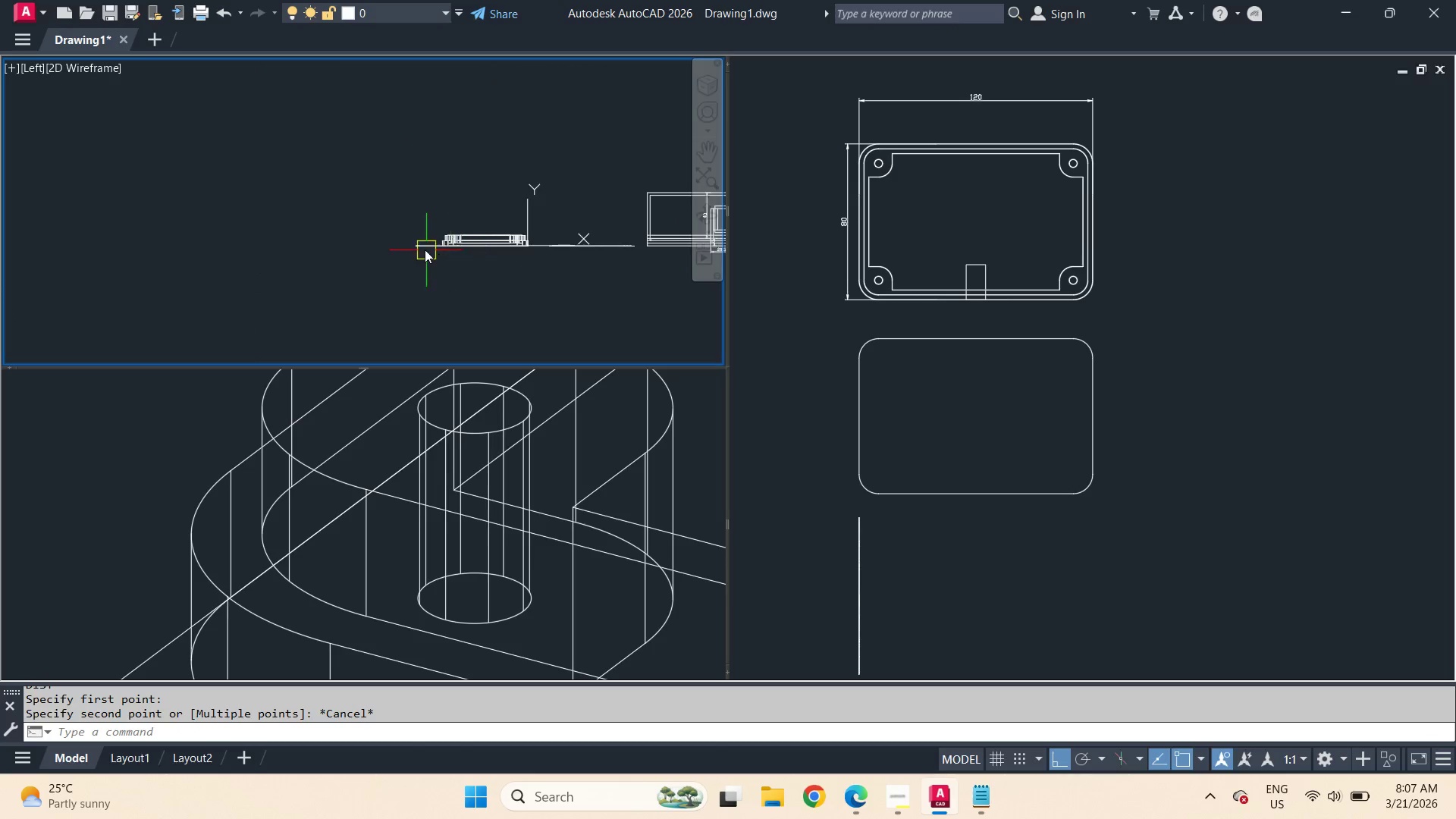 
scroll: coordinate [424, 249], scroll_direction: up, amount: 4.0
 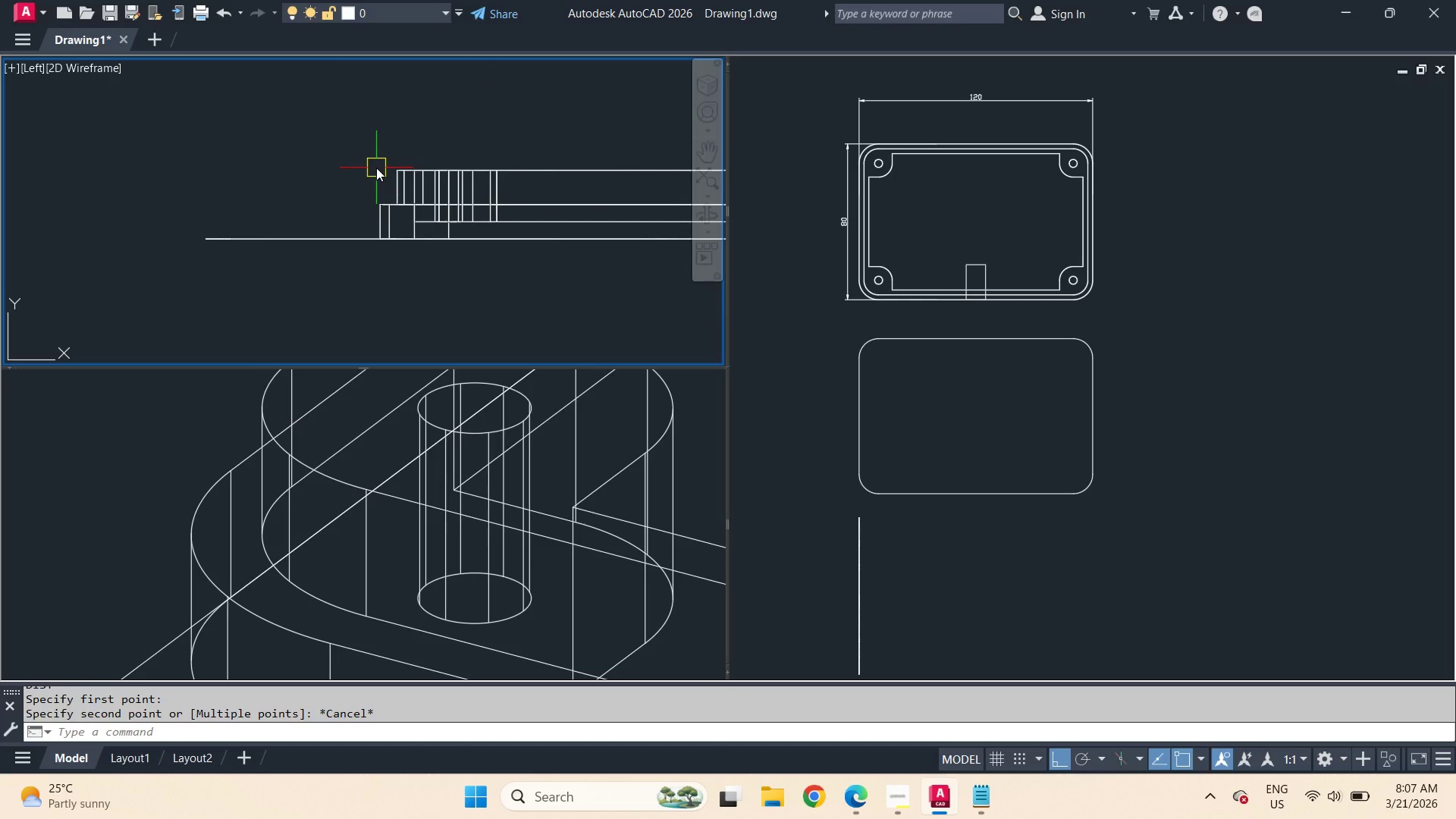 
wait(5.69)
 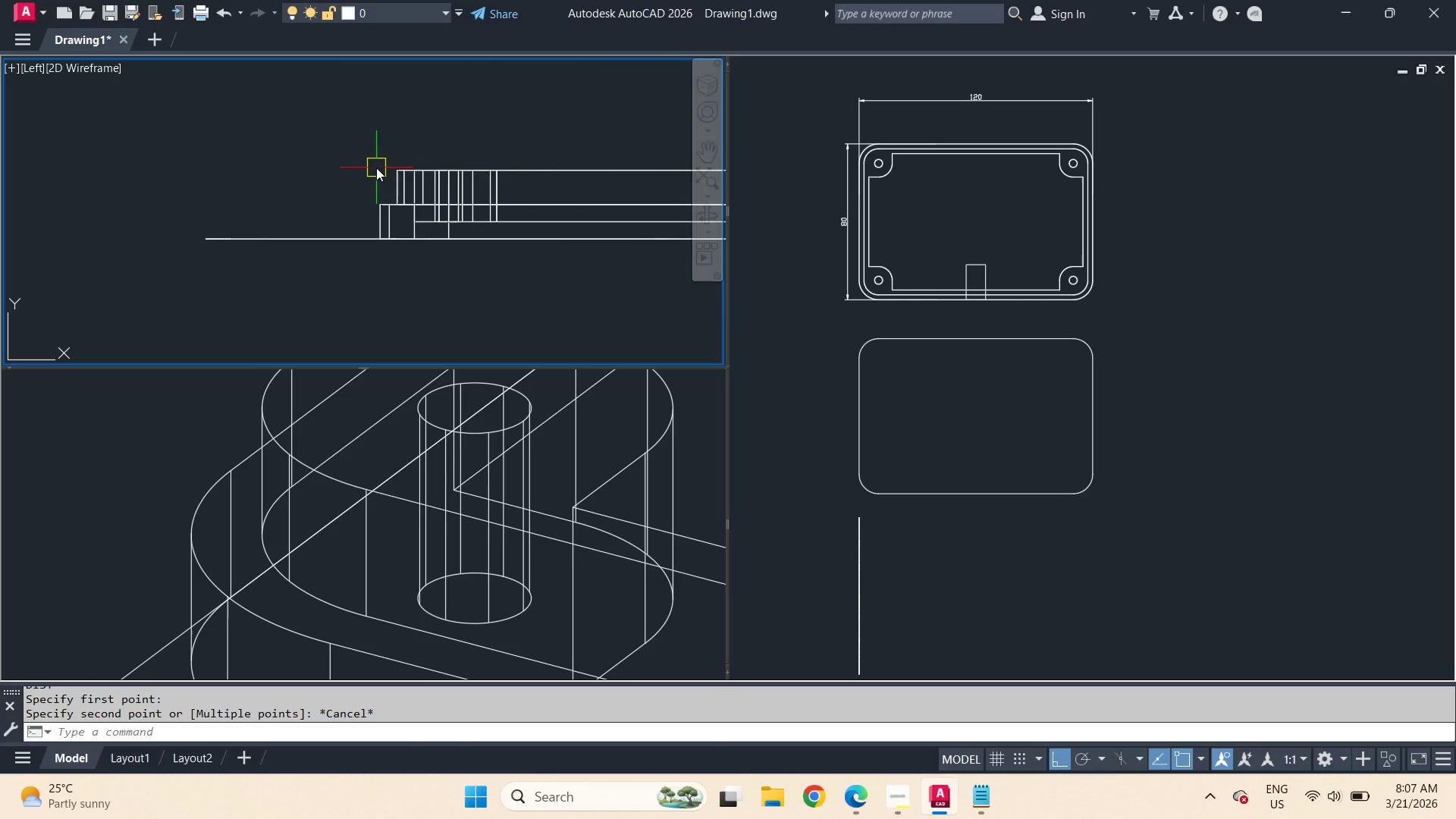 
scroll: coordinate [386, 186], scroll_direction: up, amount: 2.0
 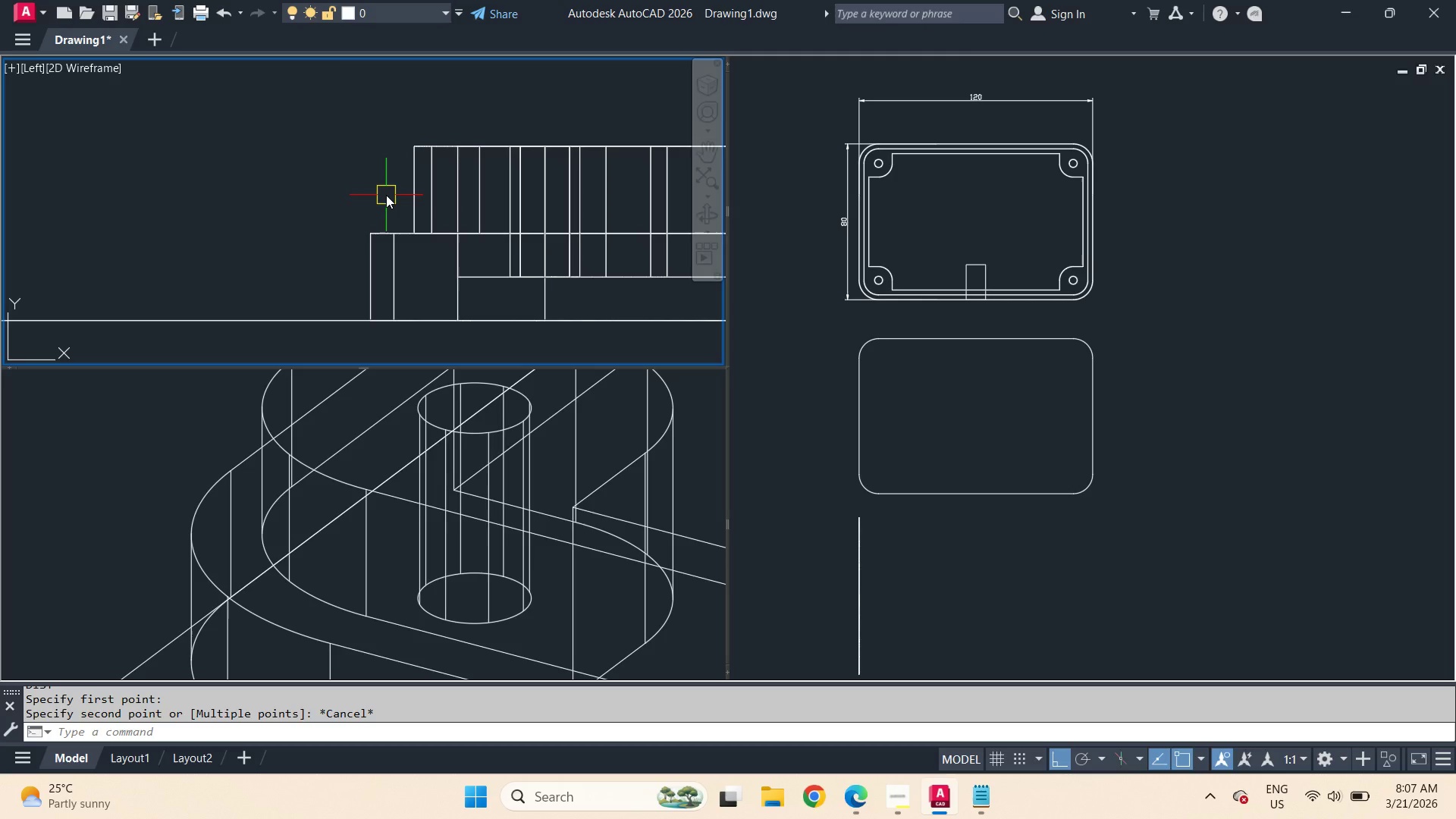 
wait(5.67)
 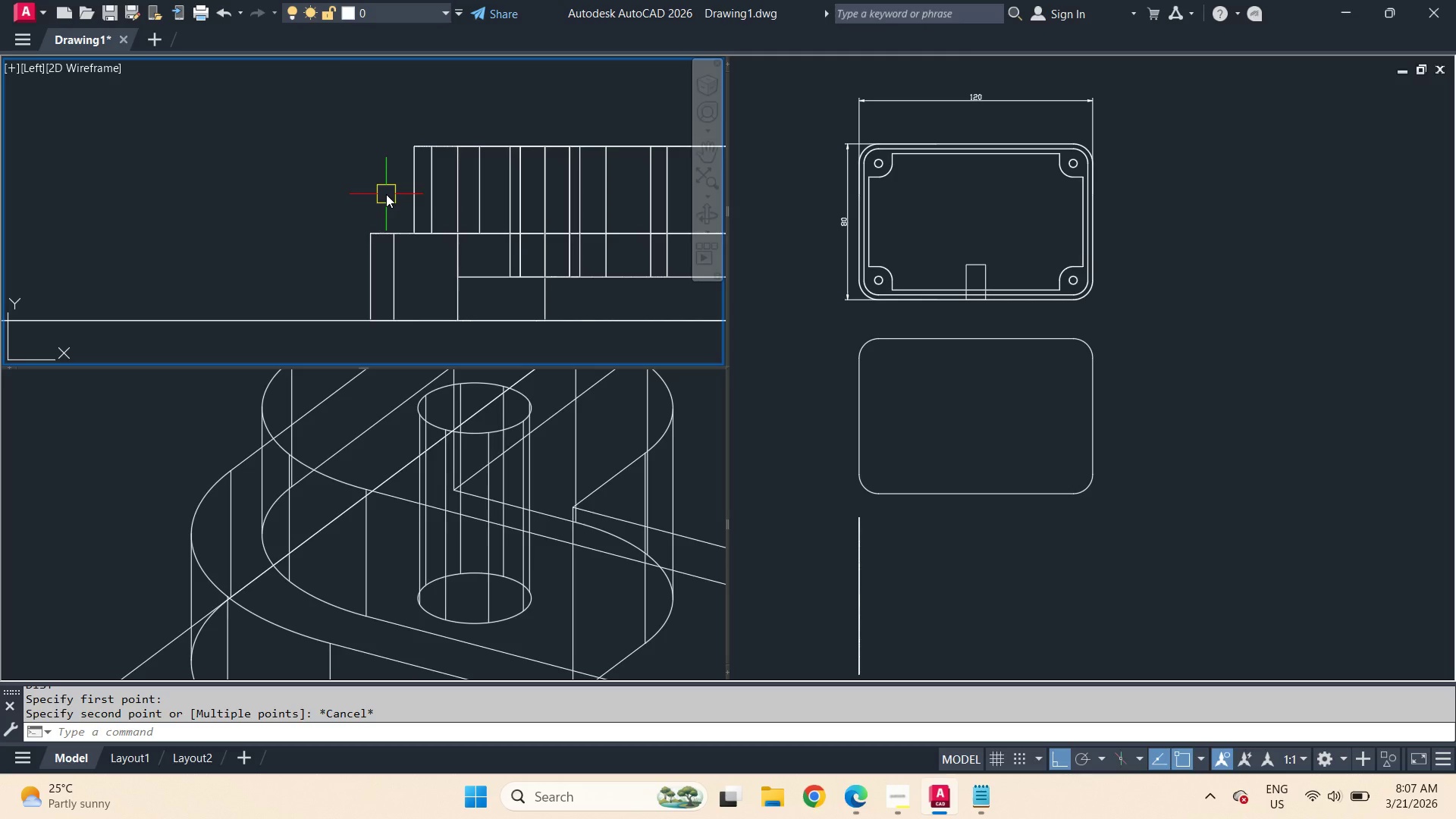 
type(rec )
 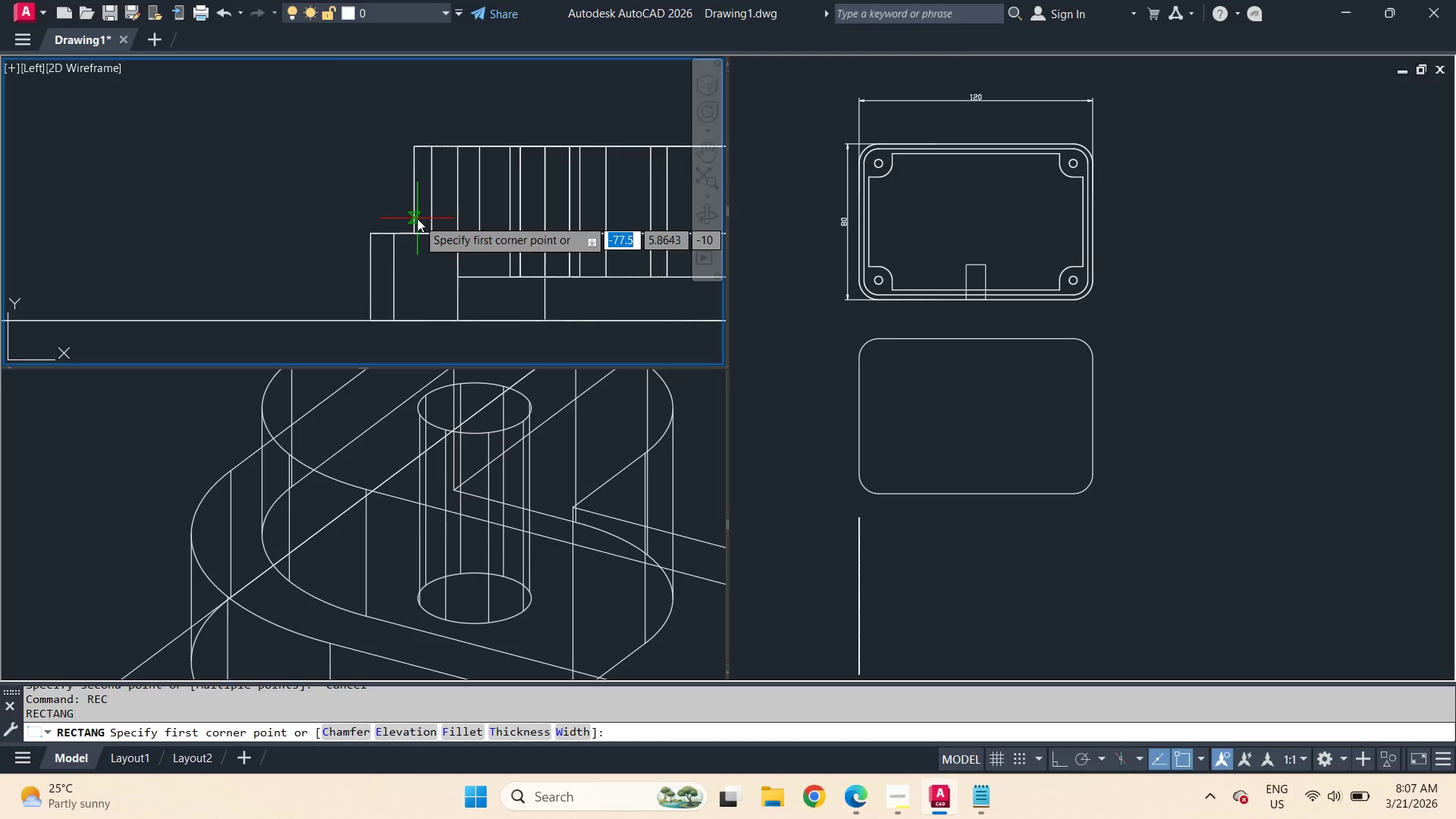 
type(end )
 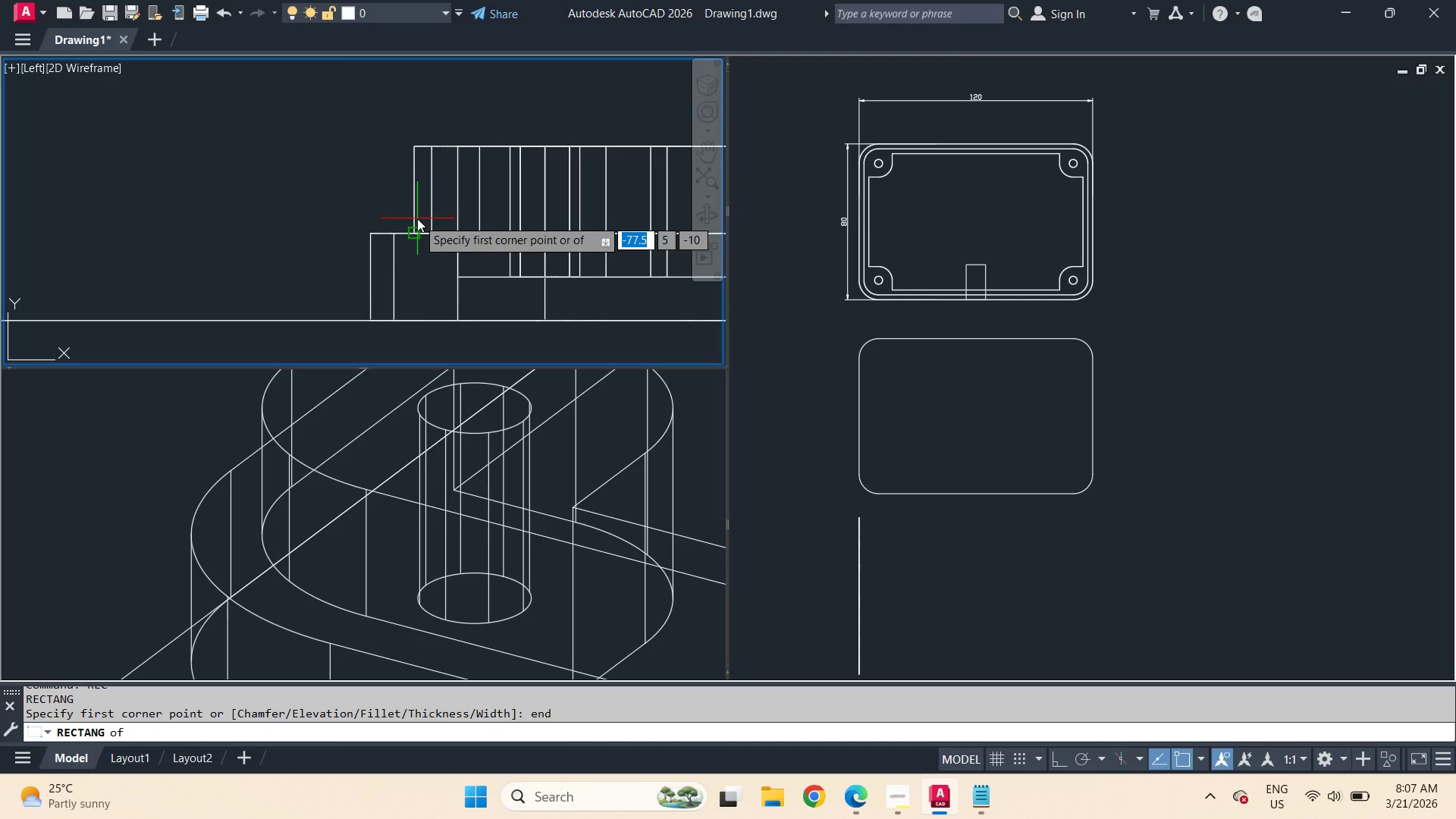 
left_click([417, 218])
 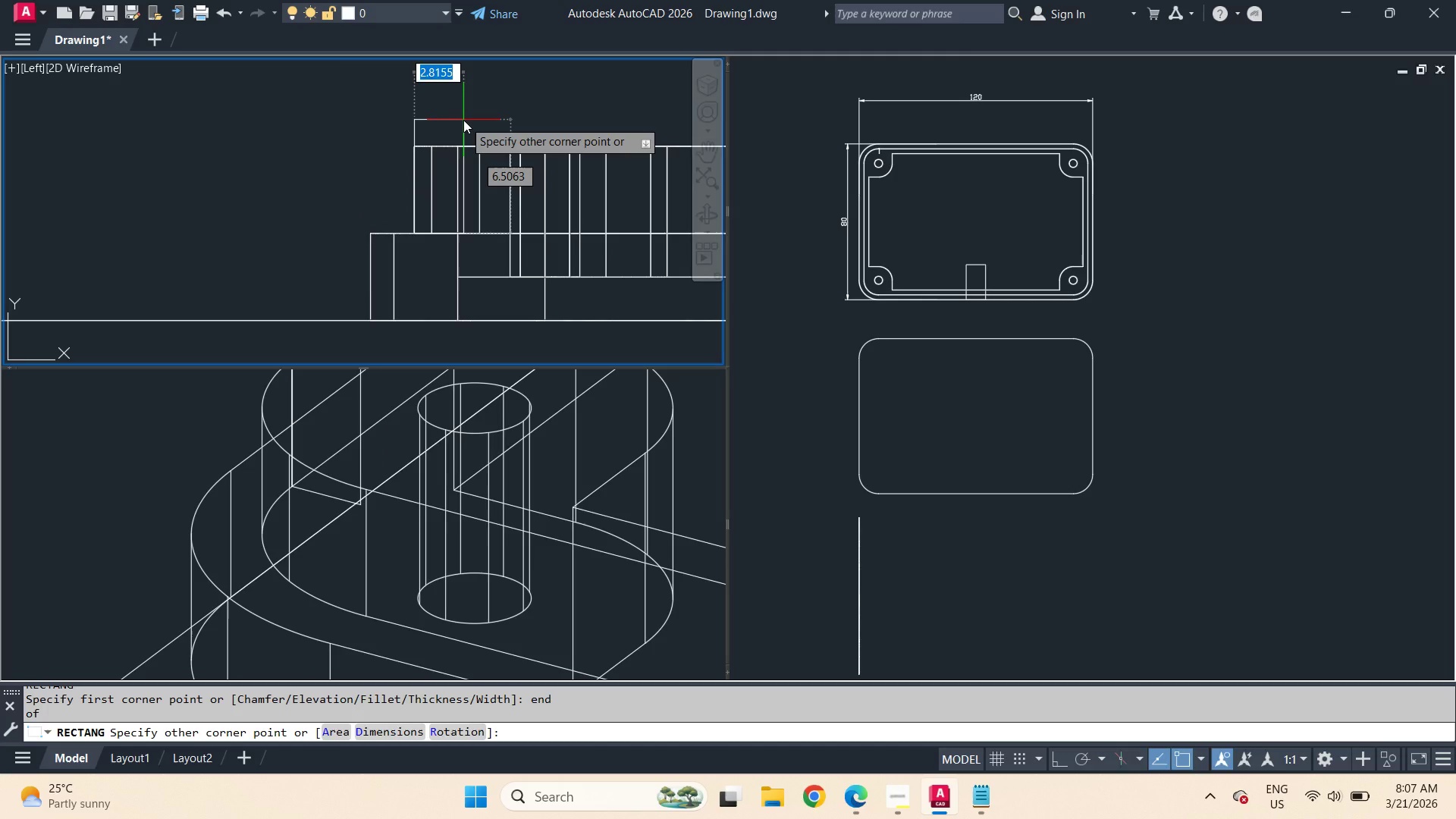 
key(Numpad1)
 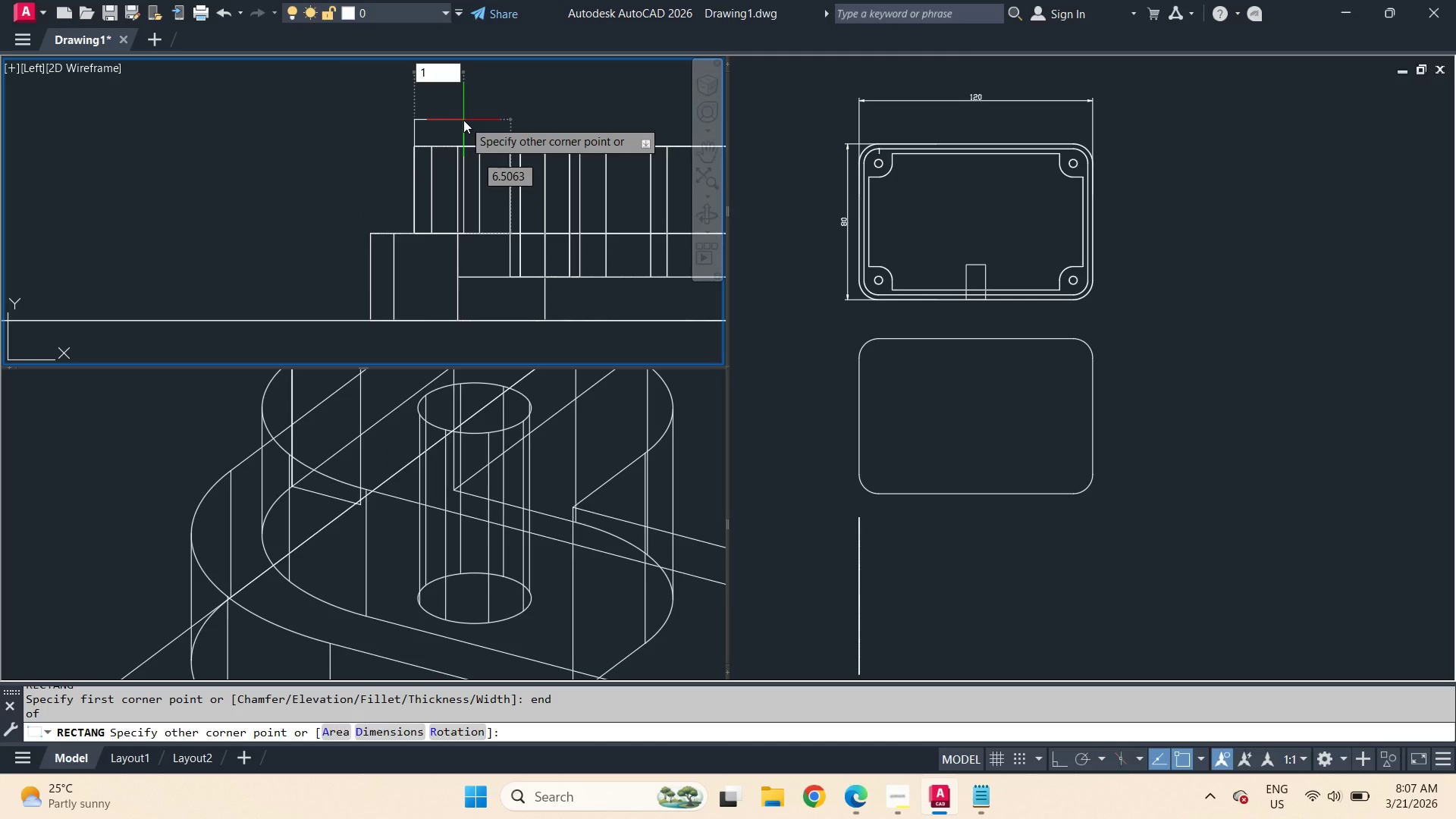 
key(Tab)
 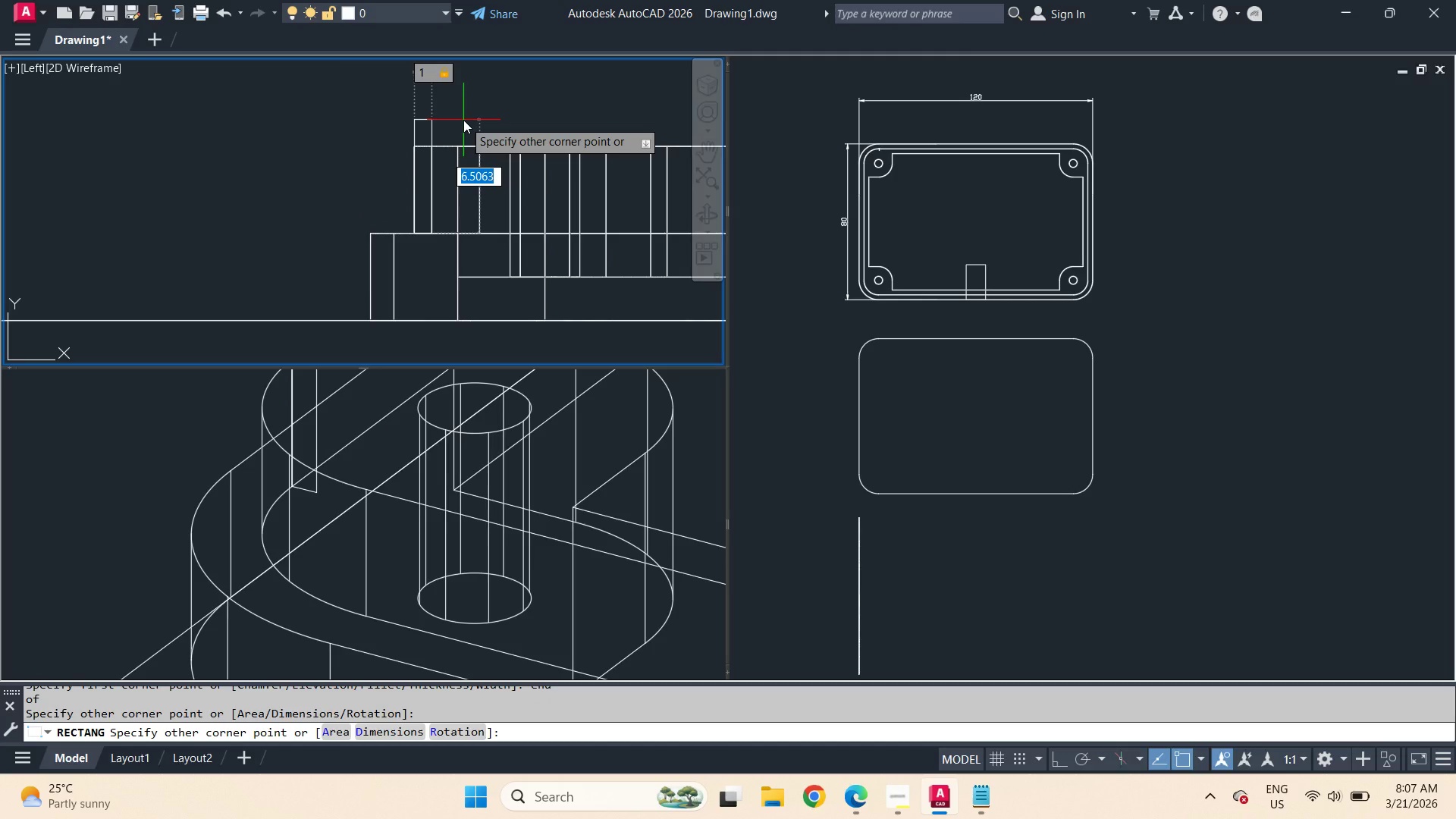 
key(Numpad2)
 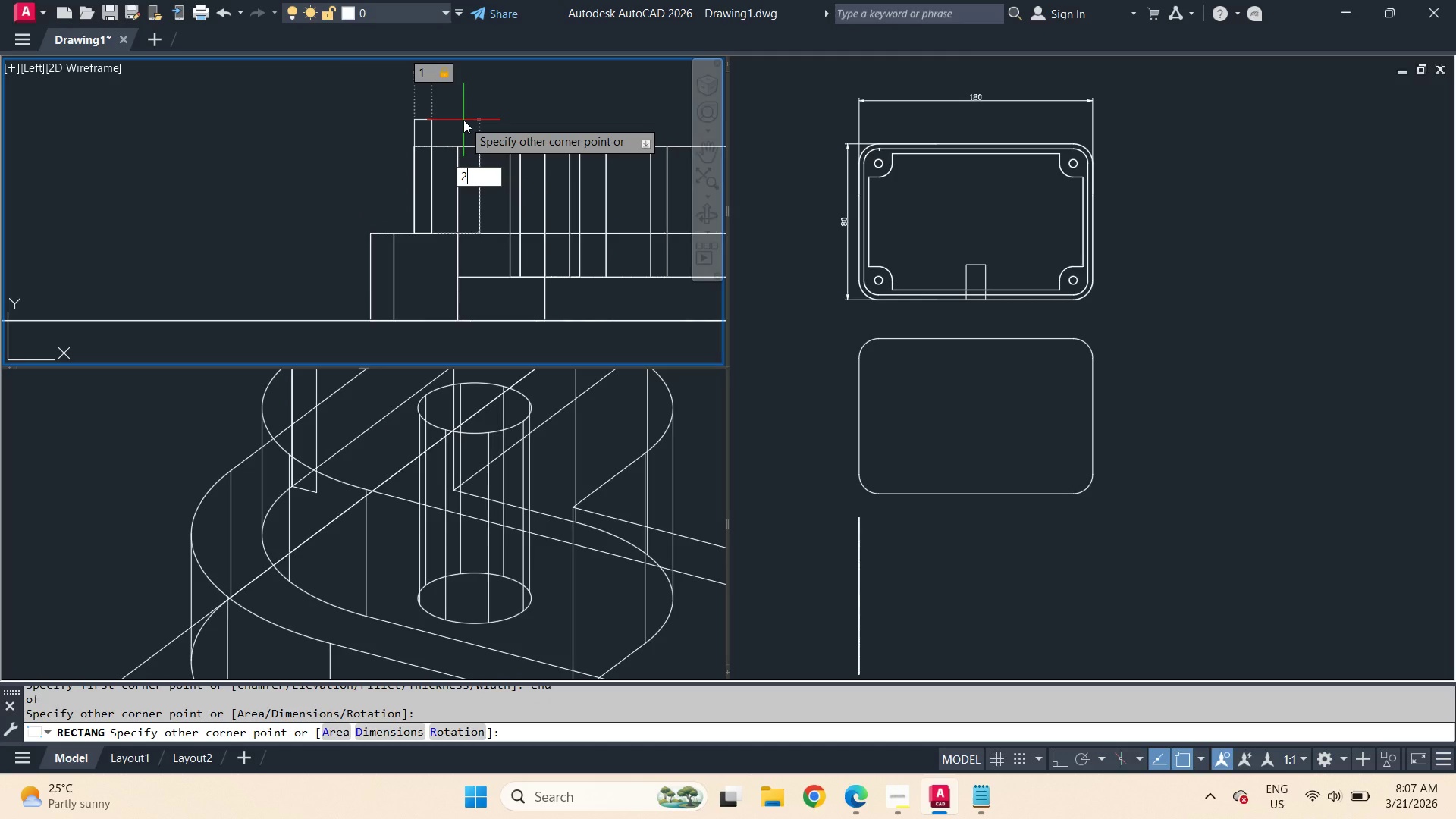 
key(NumpadEnter)
 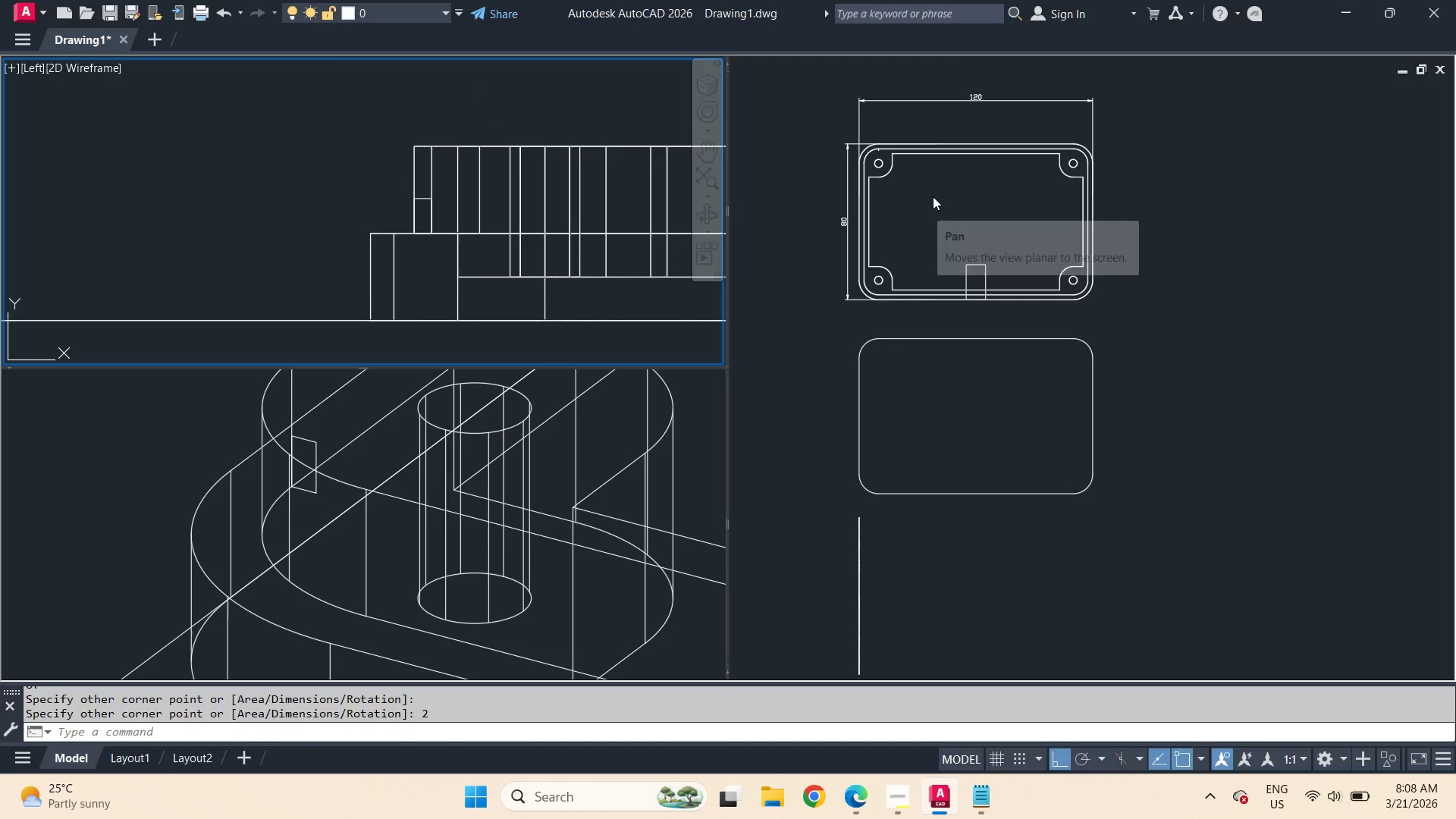 
wait(5.73)
 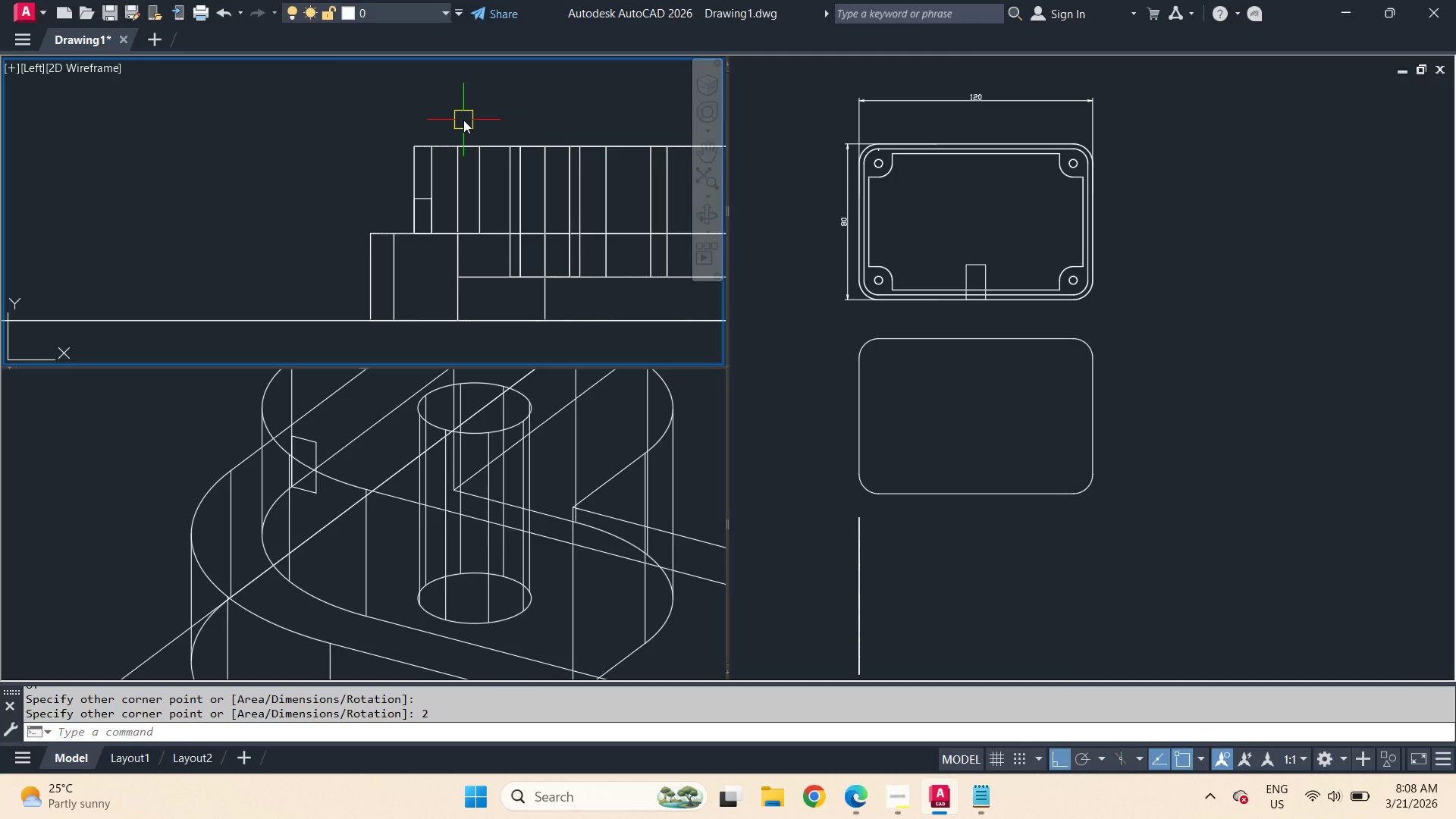 
left_click([933, 196])
 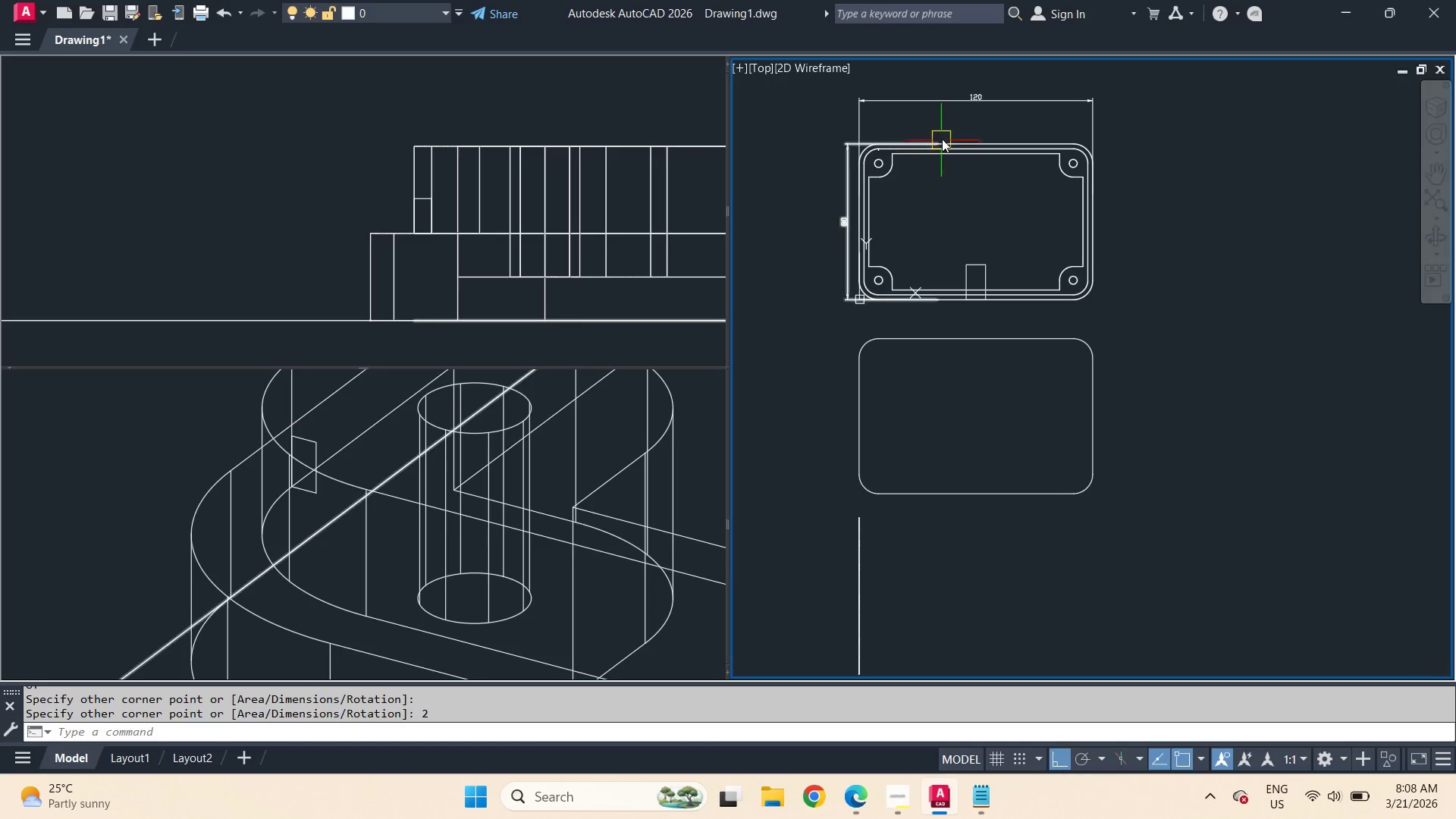 
scroll: coordinate [942, 139], scroll_direction: up, amount: 2.0
 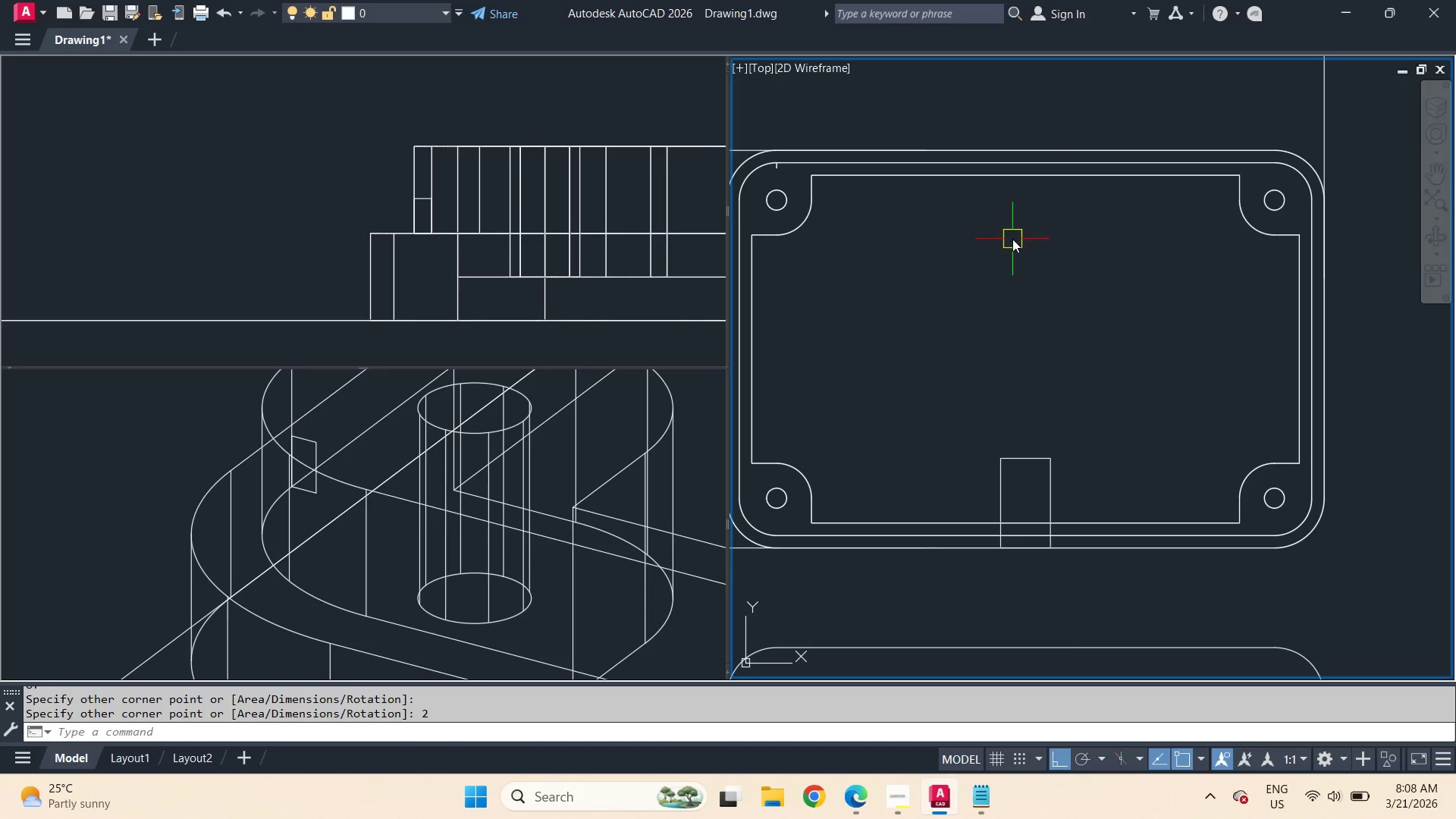 
scroll: coordinate [1012, 239], scroll_direction: down, amount: 1.0
 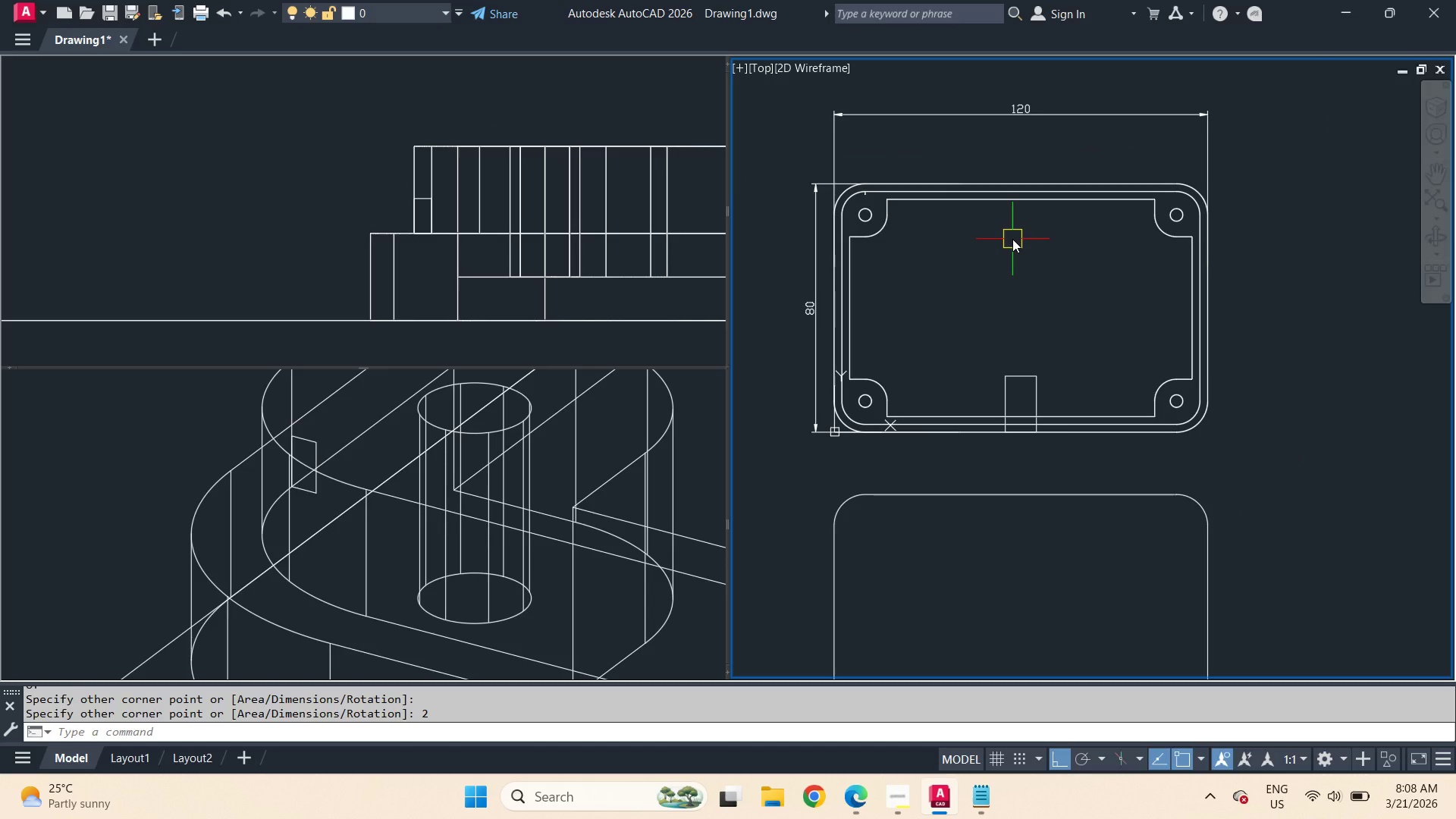 
key(L)
 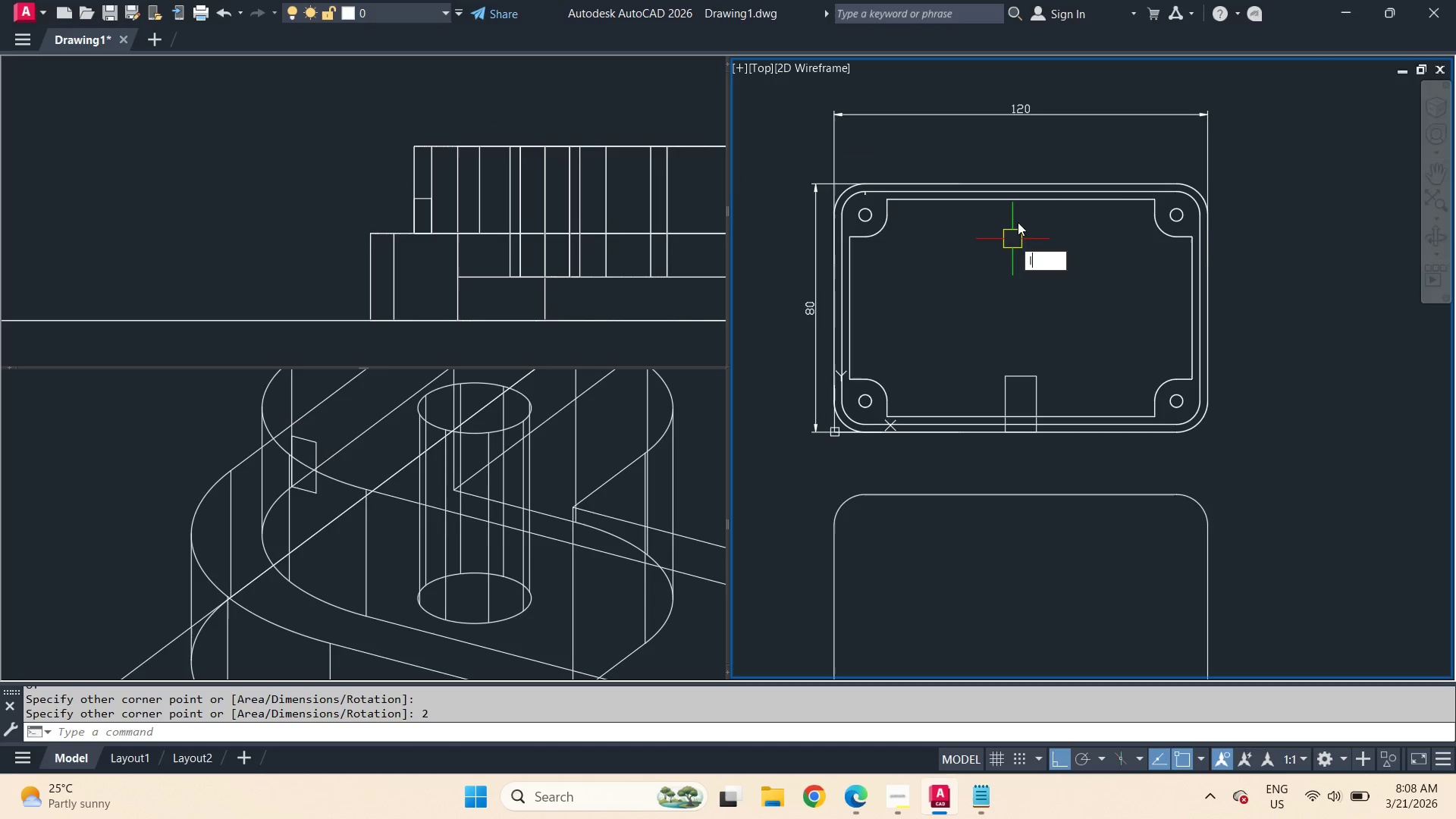 
key(Space)
 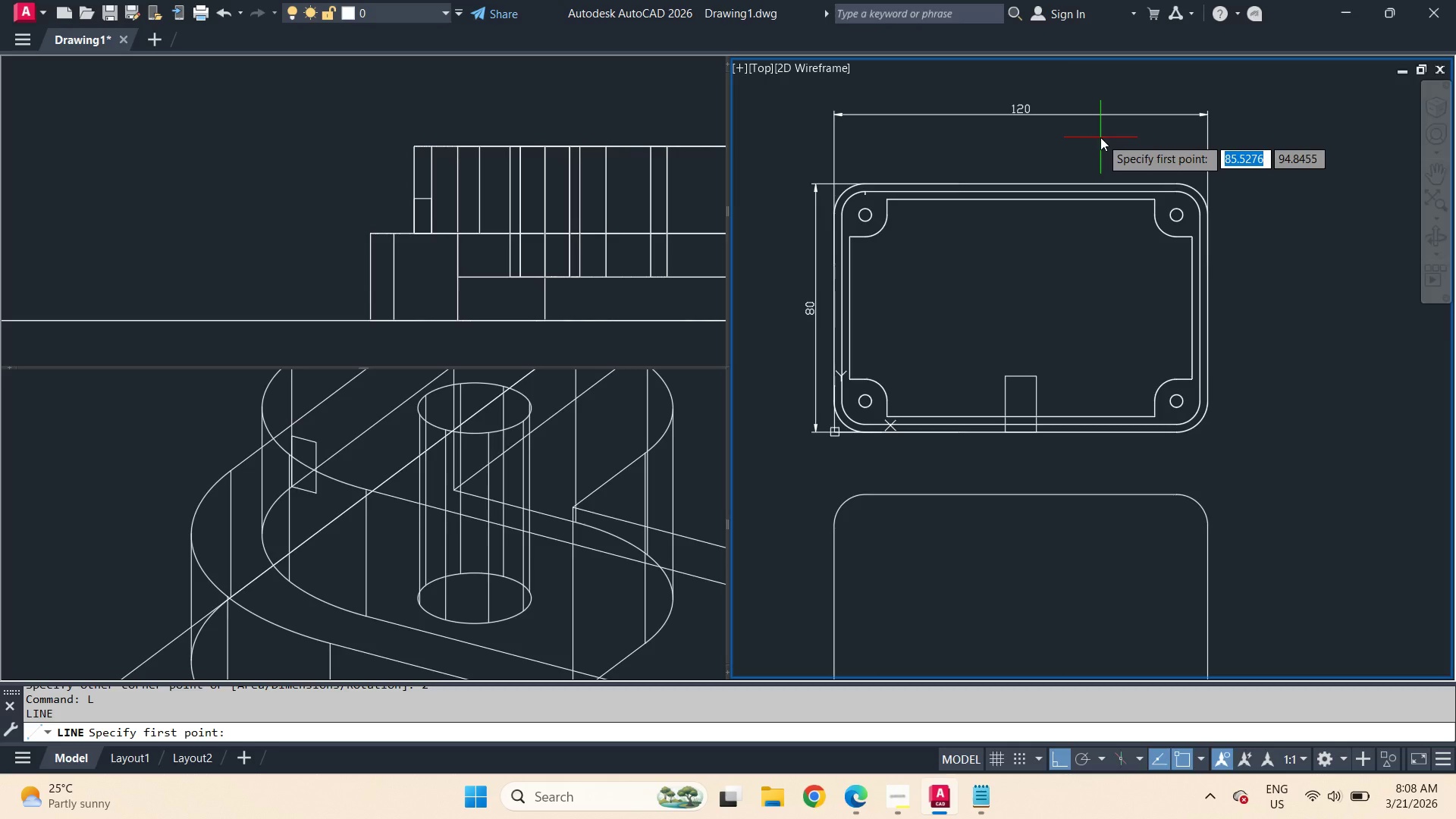 
left_click([1100, 137])
 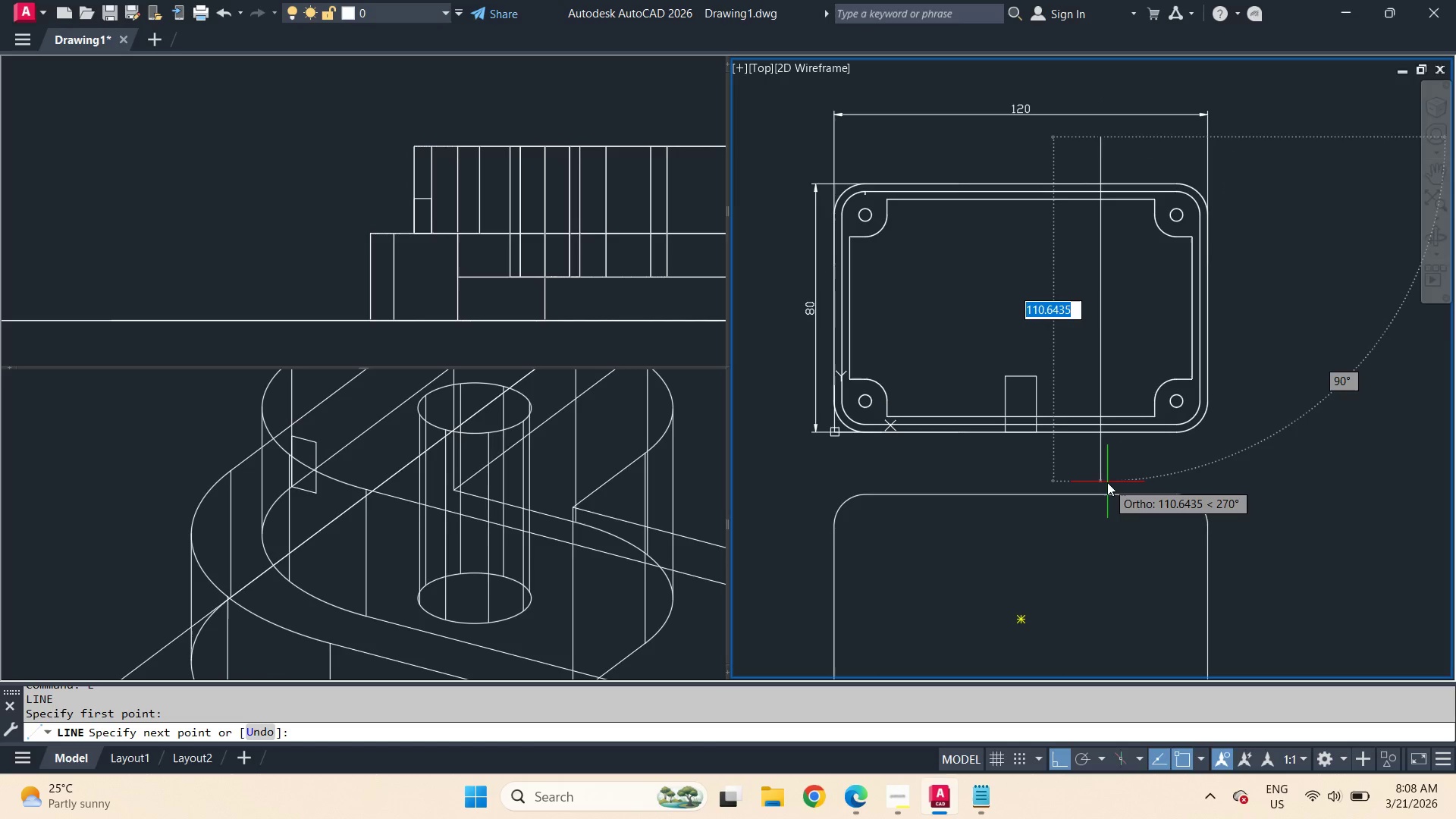 
key(Escape)
 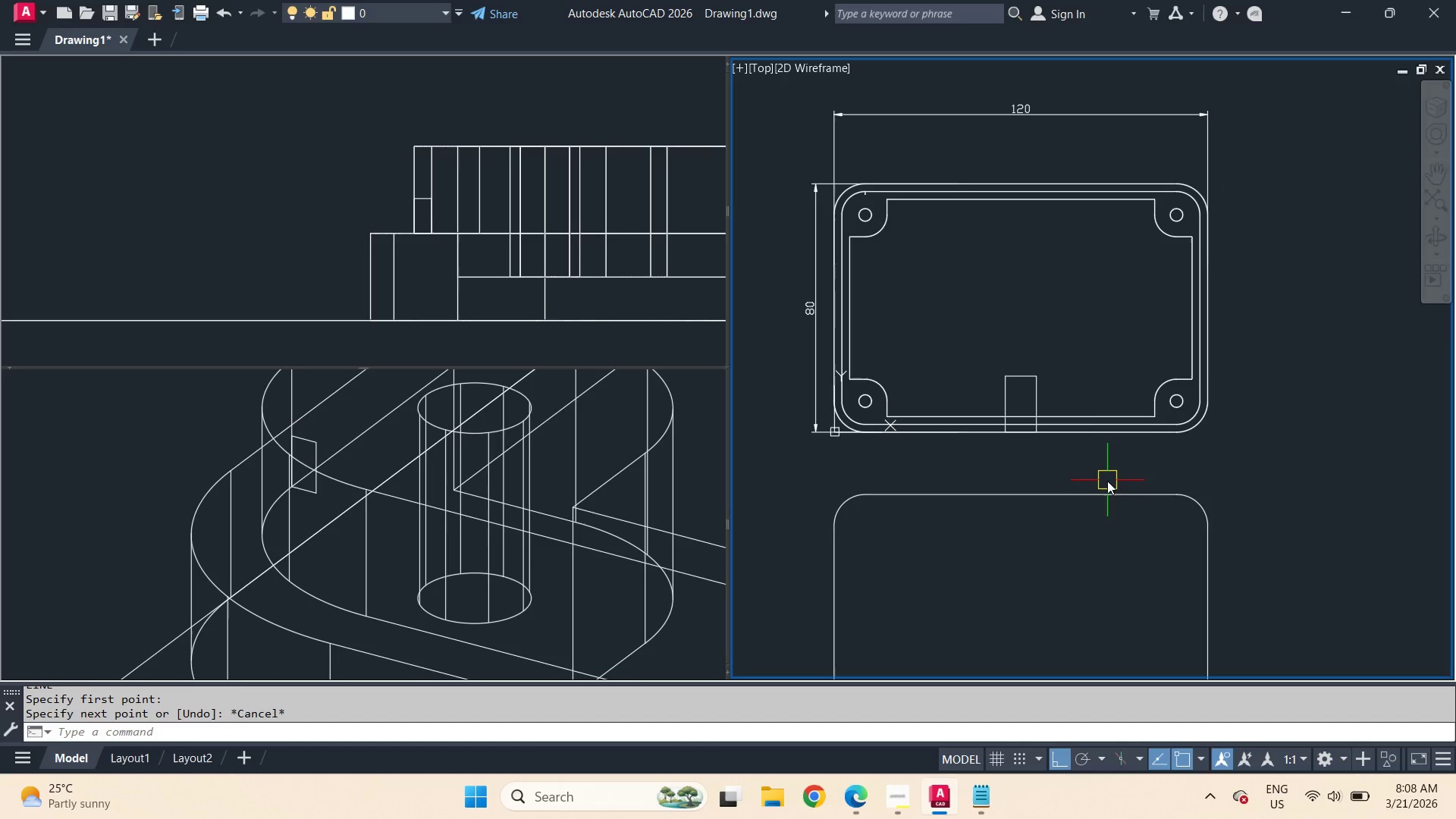 
key(P)
 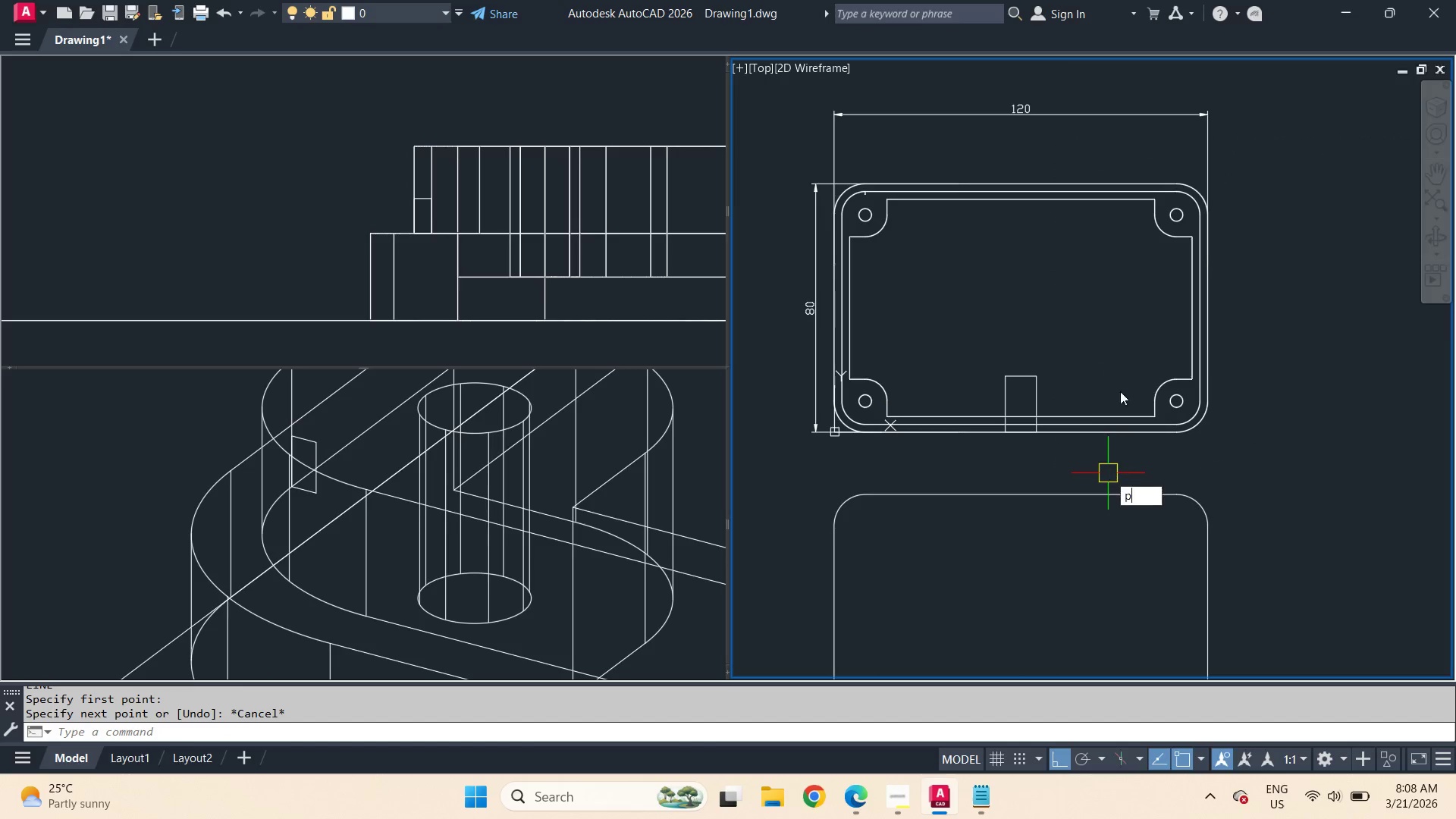 
key(L)
 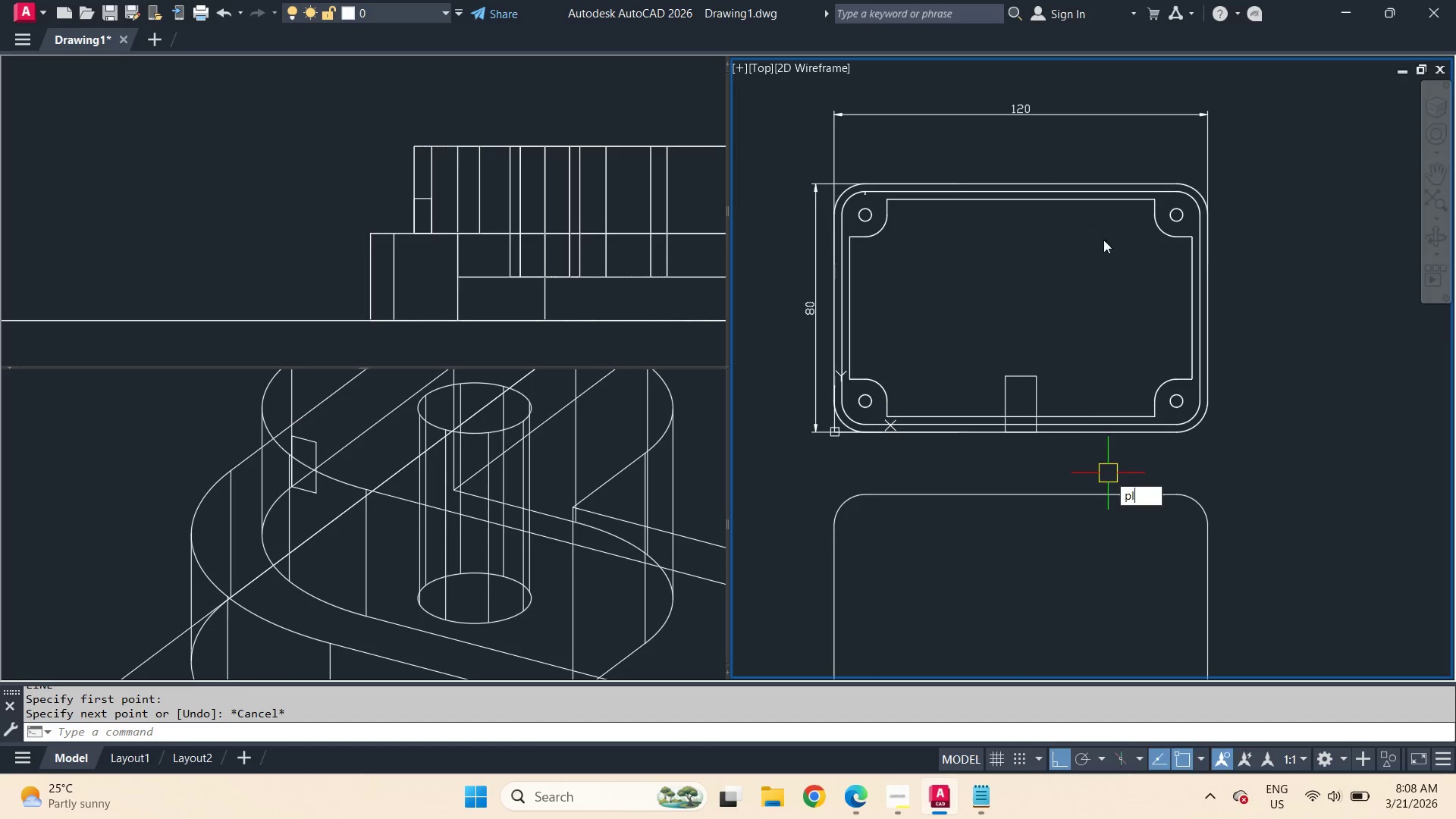 
key(Space)
 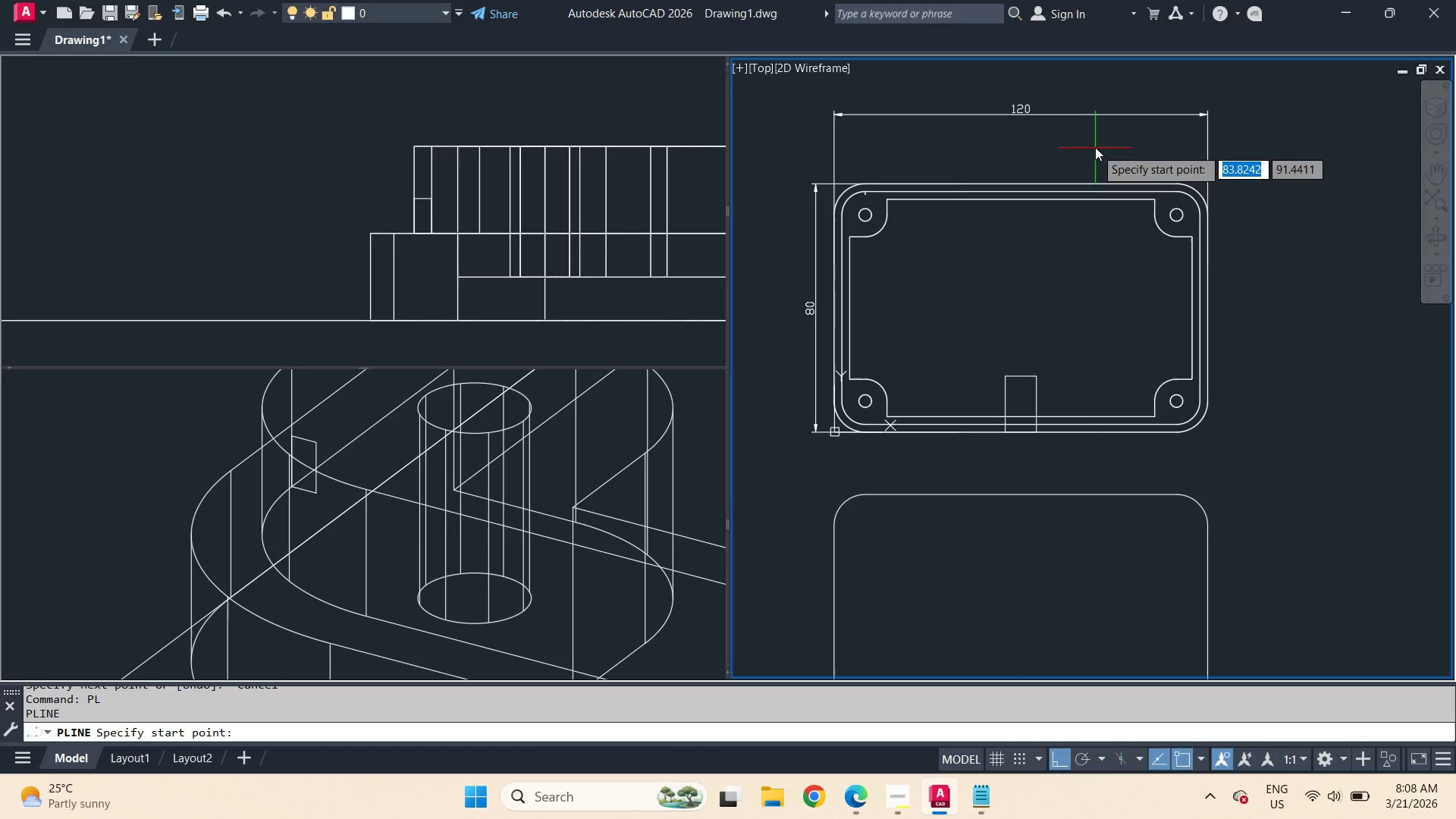 
left_click_drag(start_coordinate=[1096, 147], to_coordinate=[1097, 155])
 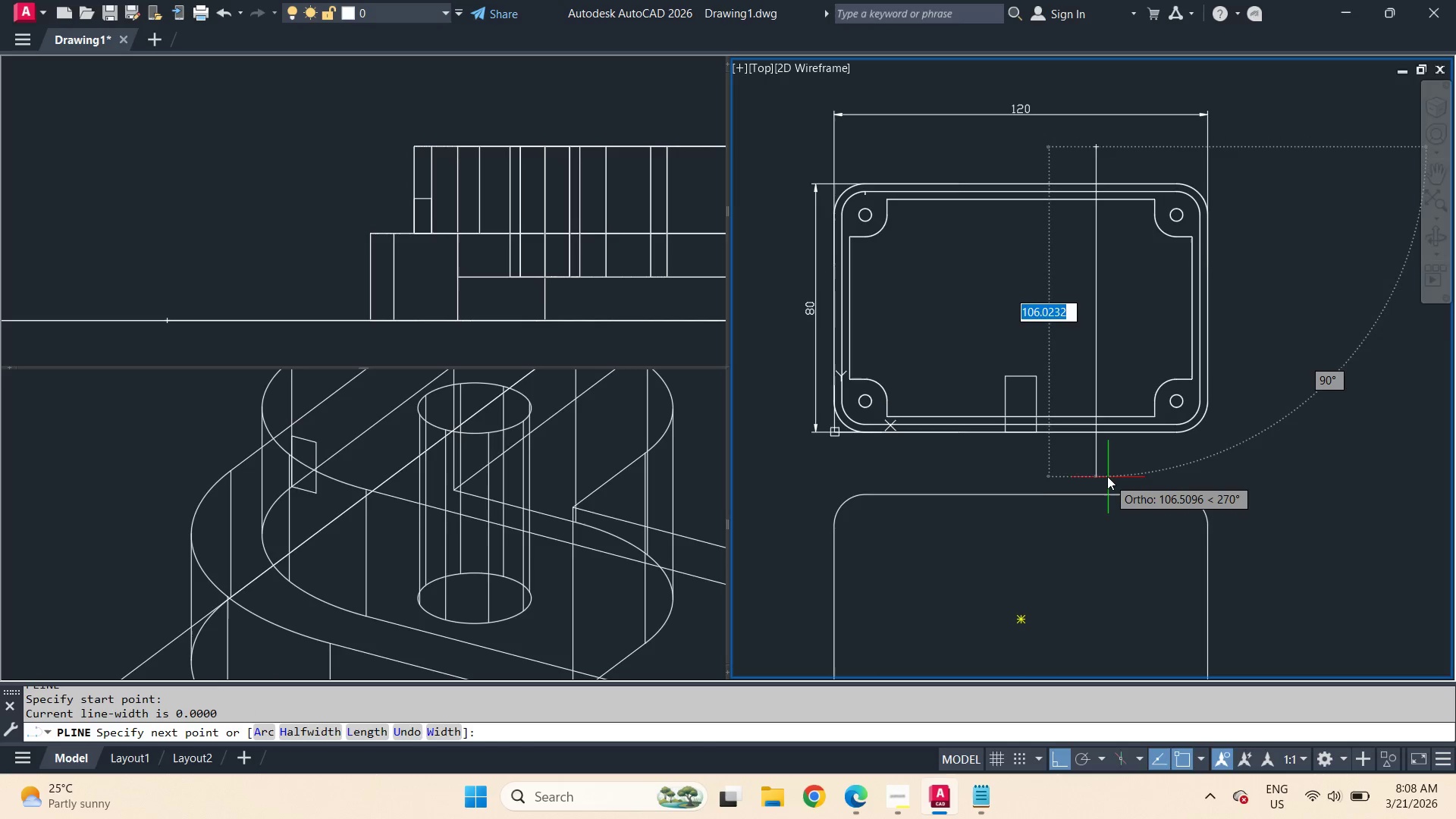 
left_click([1106, 475])
 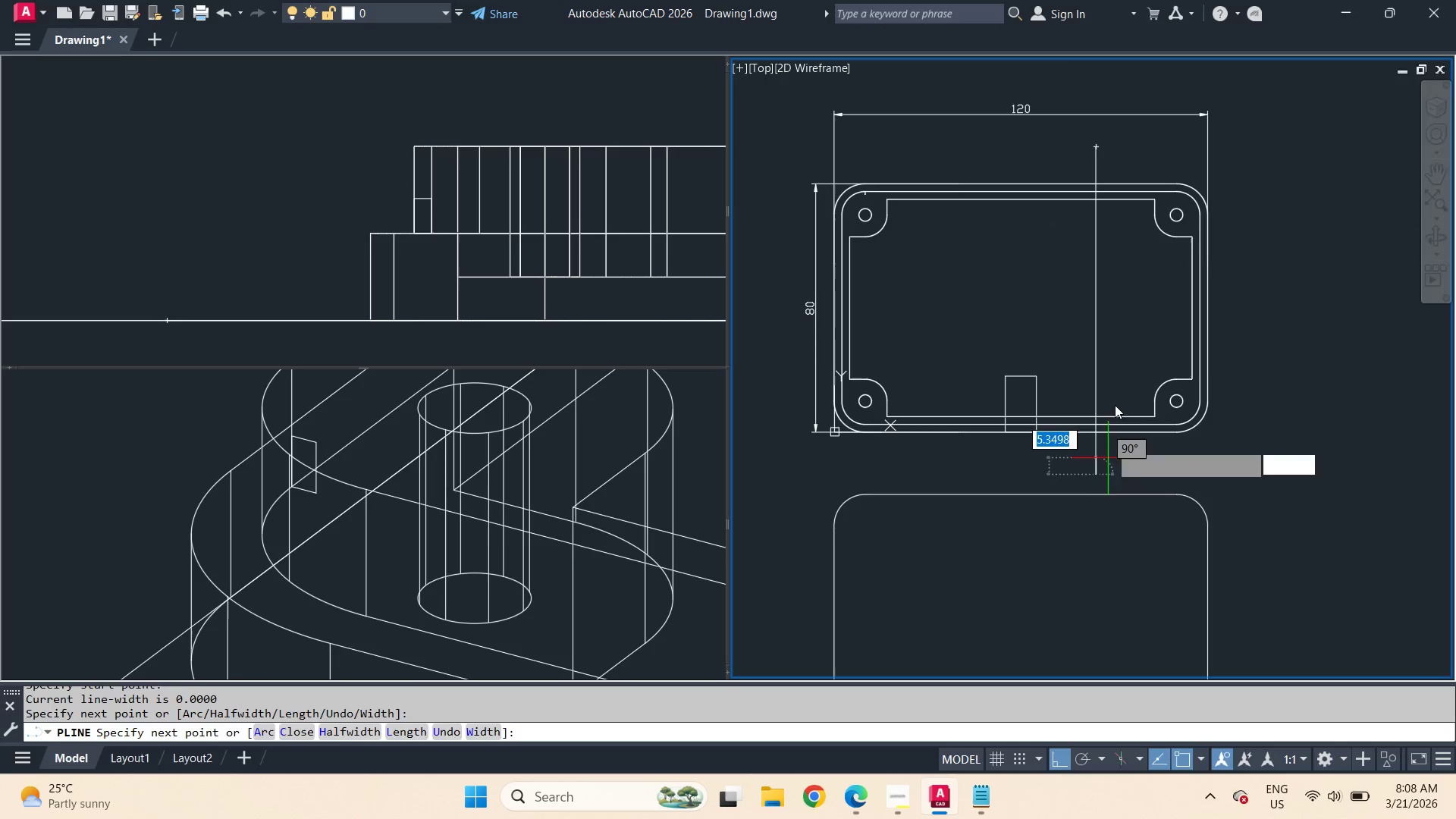 
key(Space)
 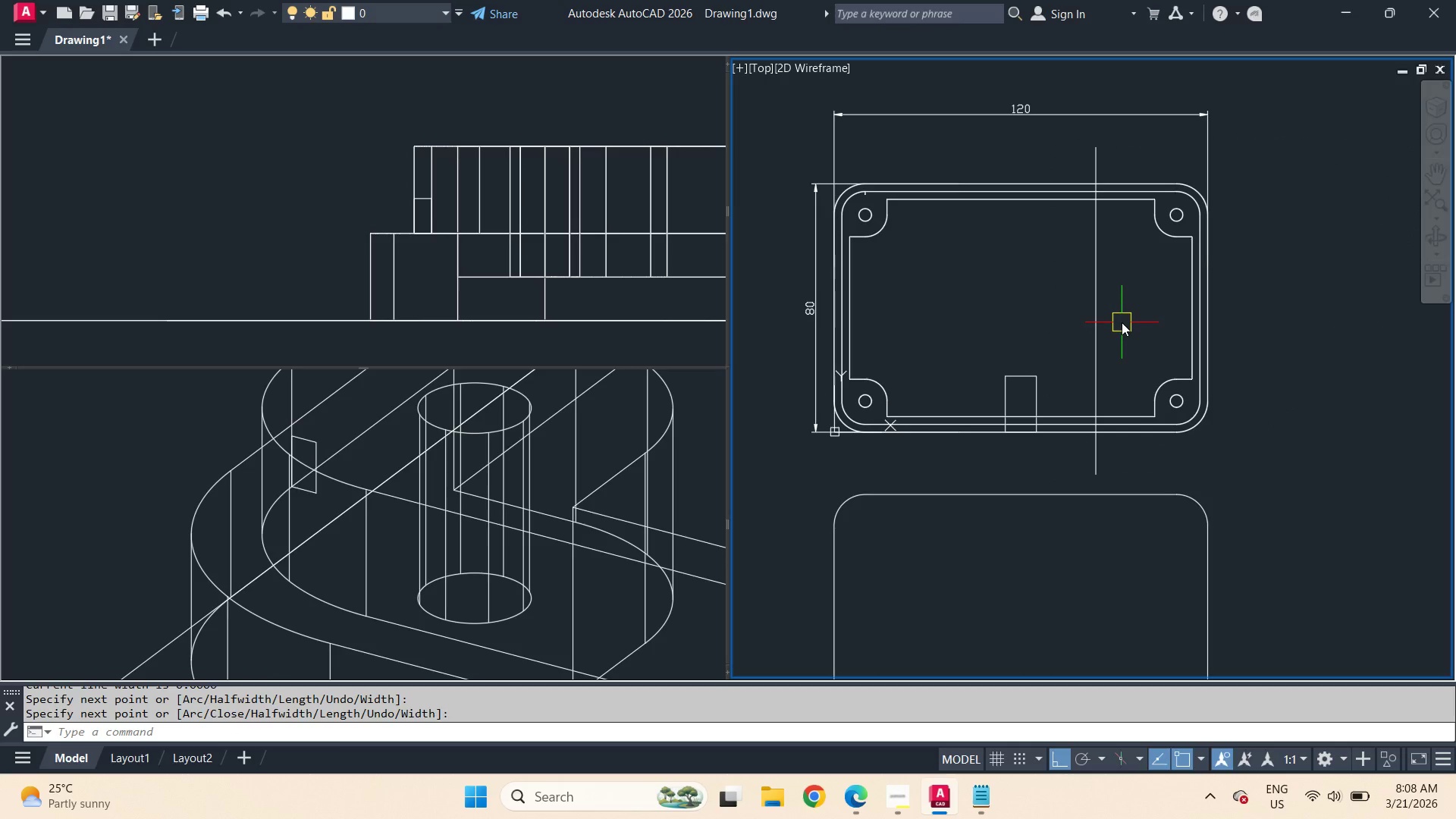 
key(O)
 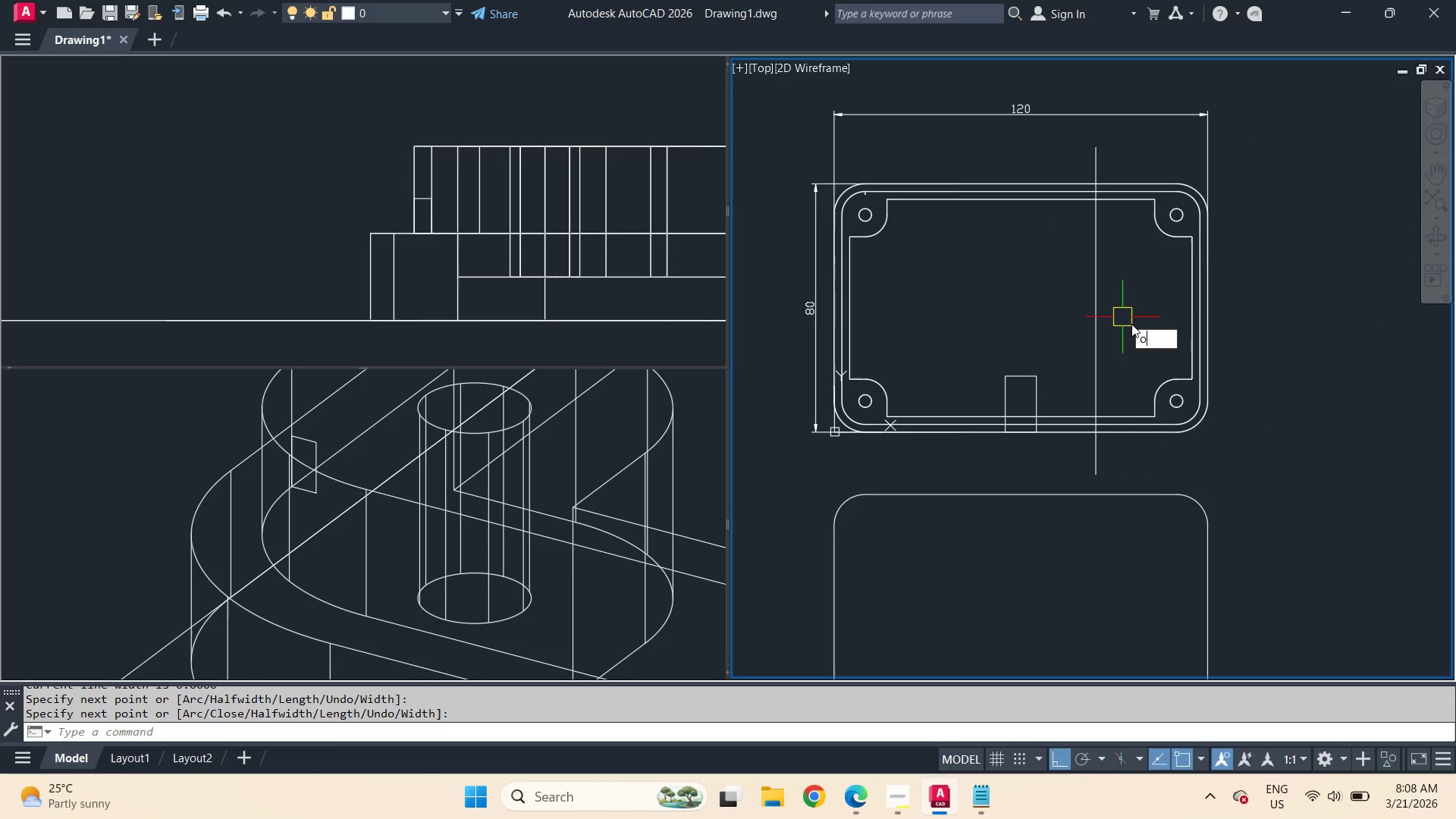 
key(Space)
 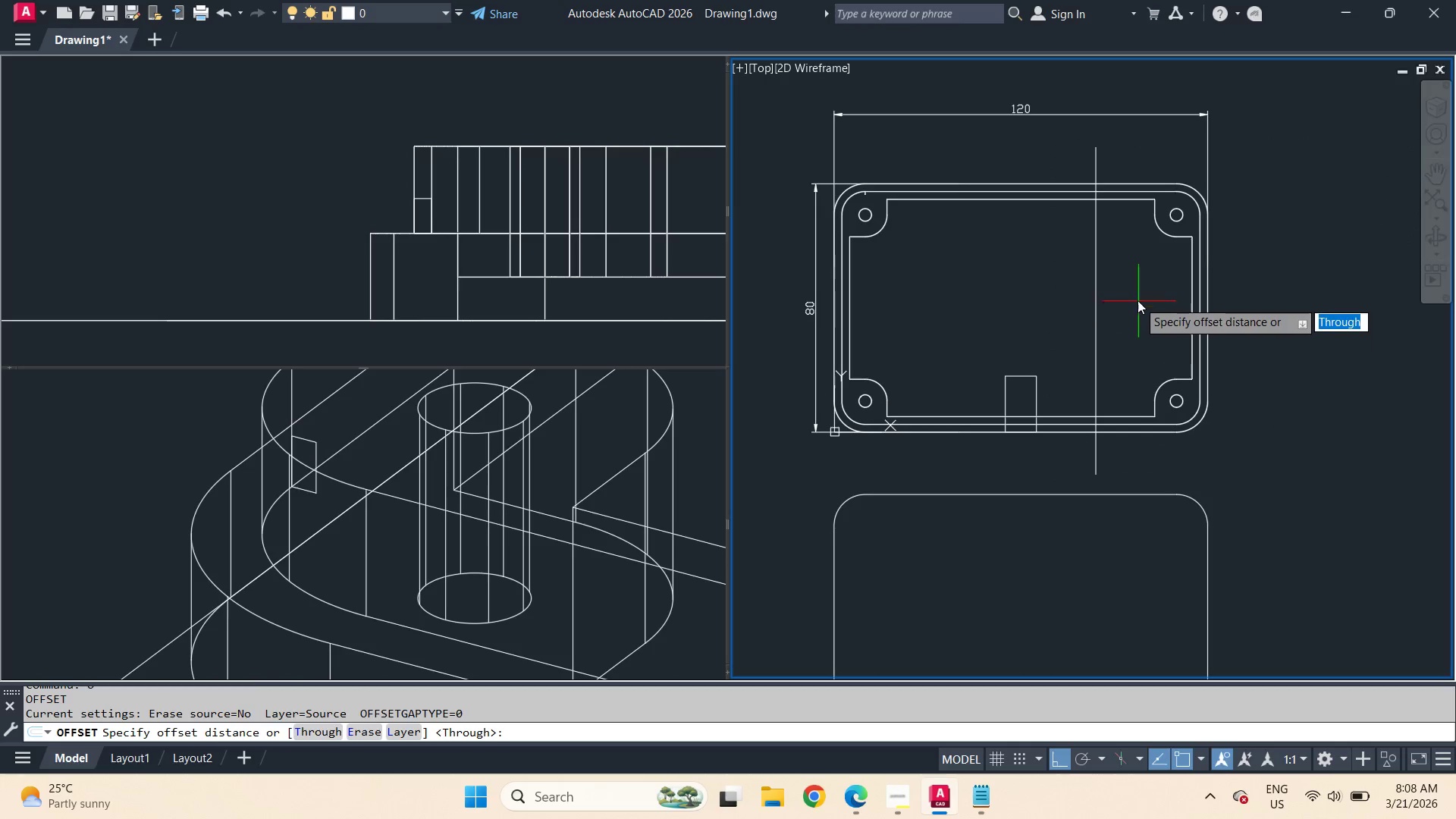 
key(T)
 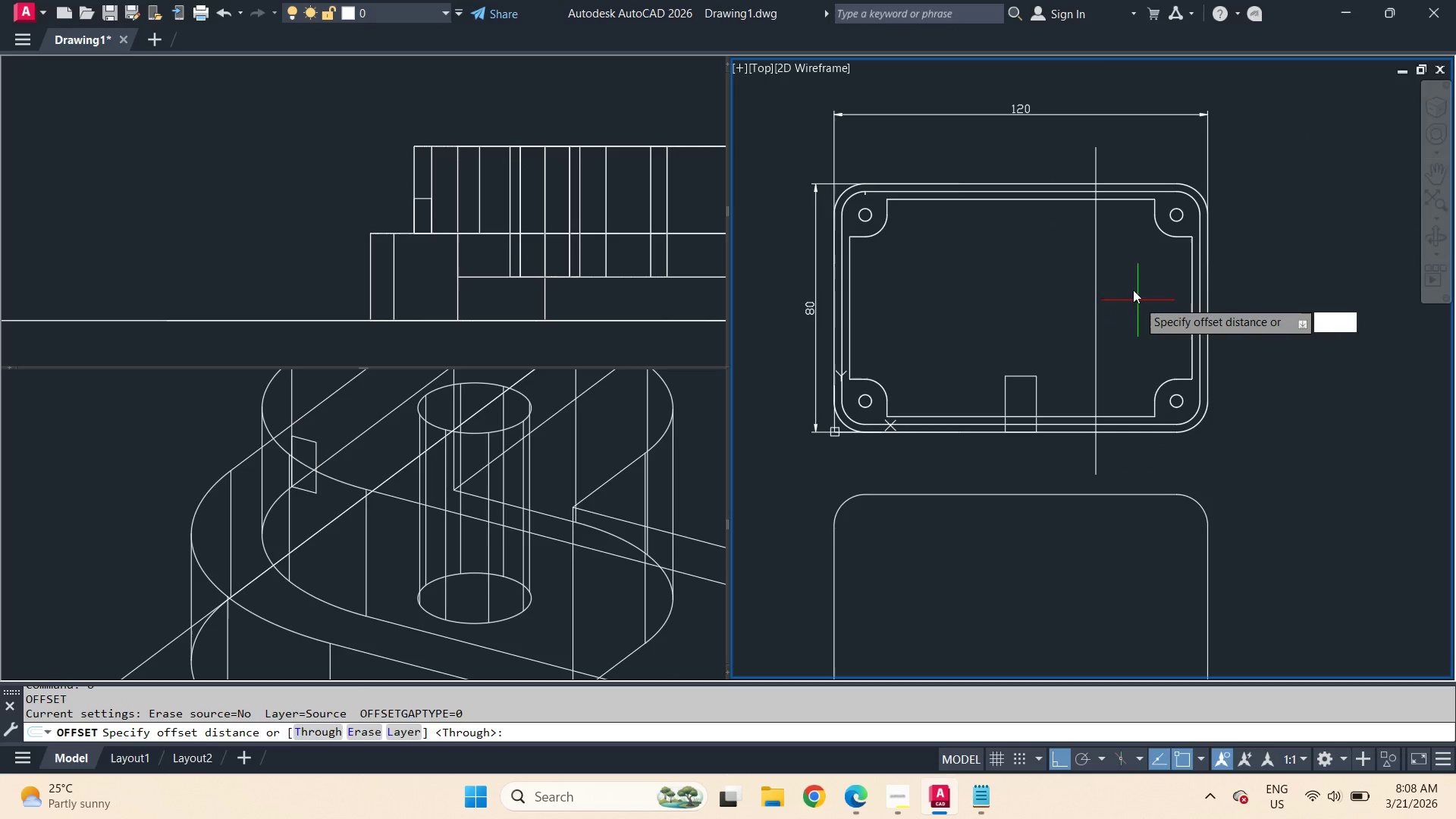 
key(Space)
 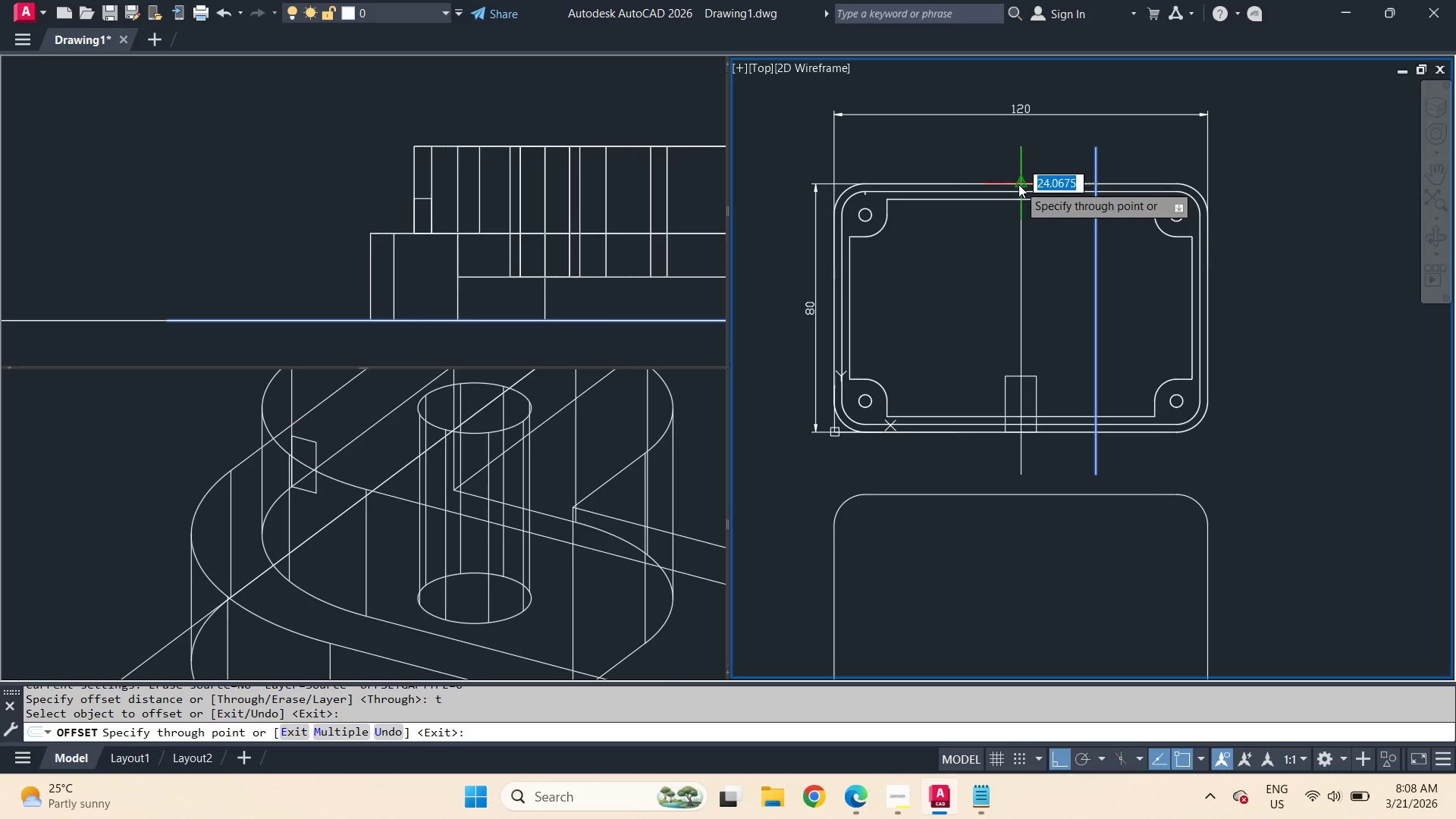 
left_click([1018, 182])
 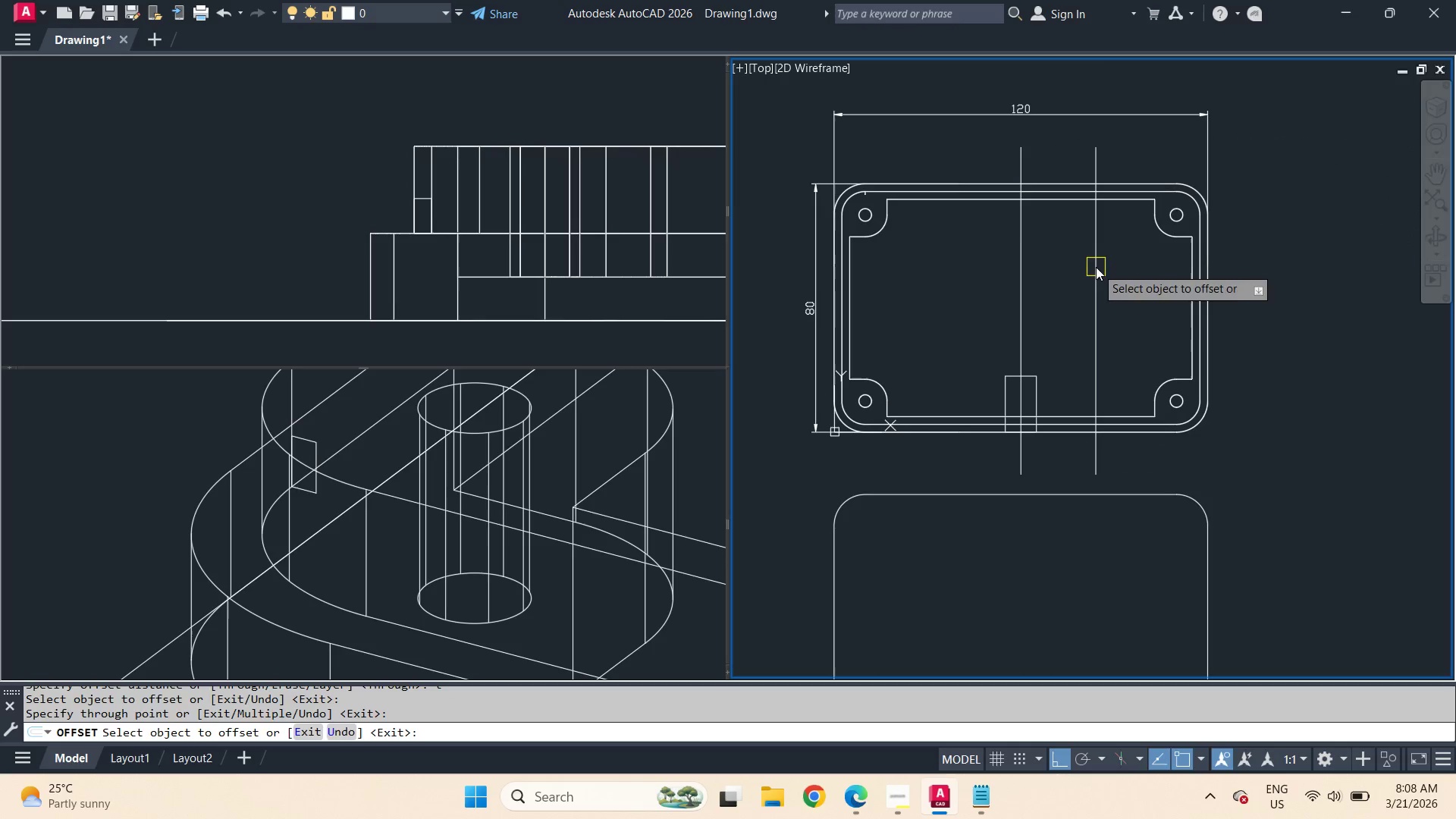 
key(Space)
 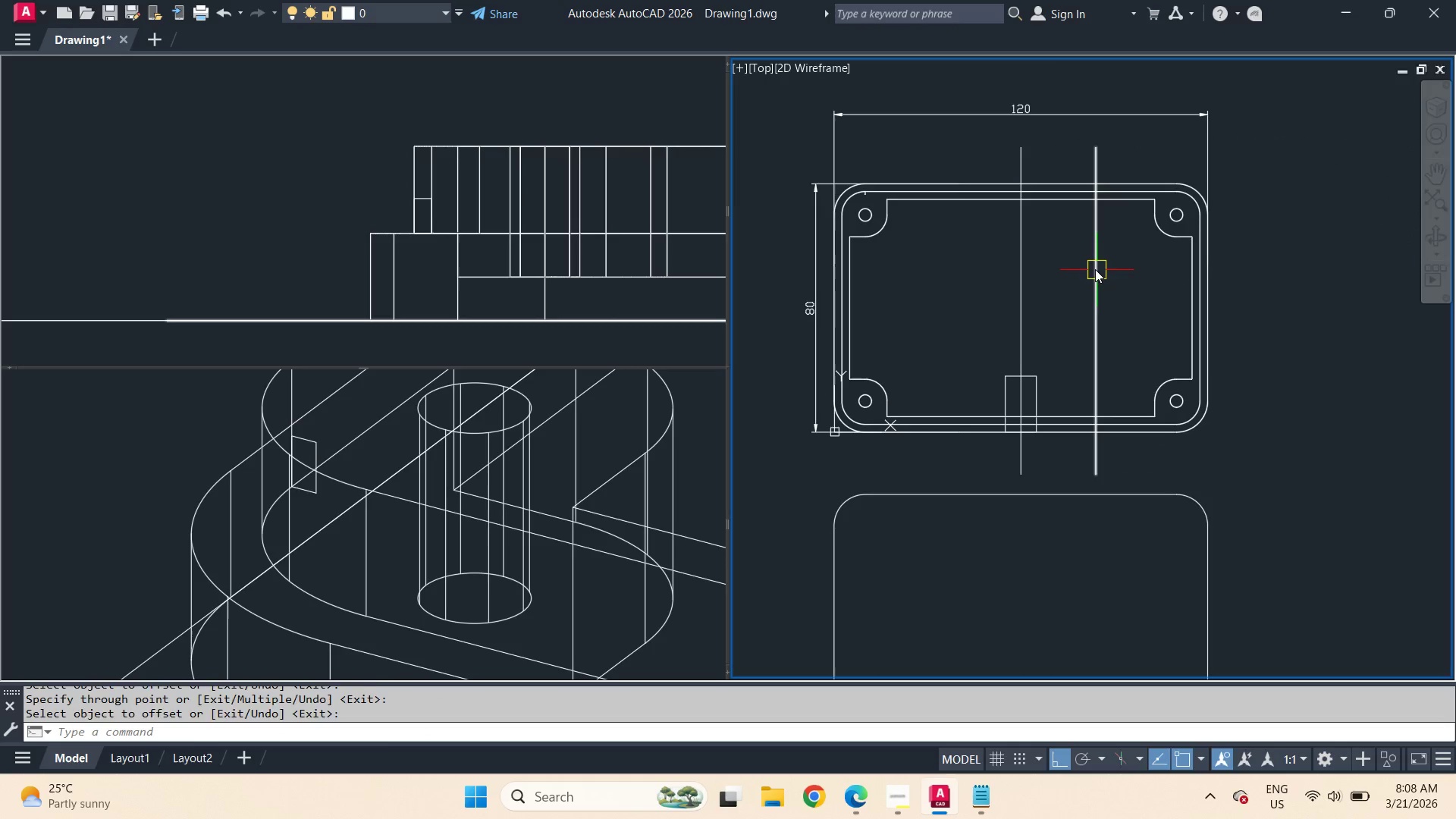 
left_click([1095, 269])
 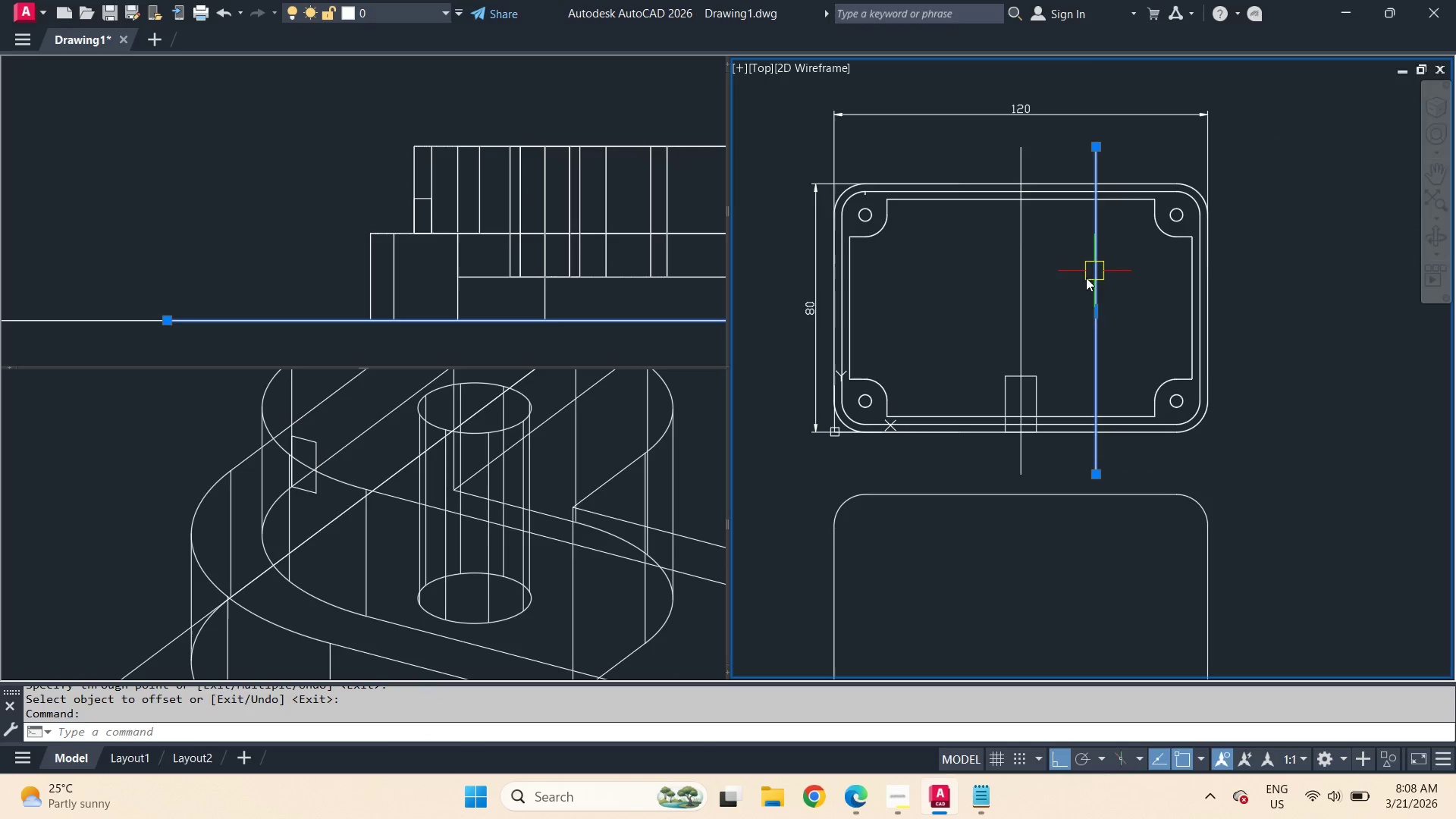 
key(E)
 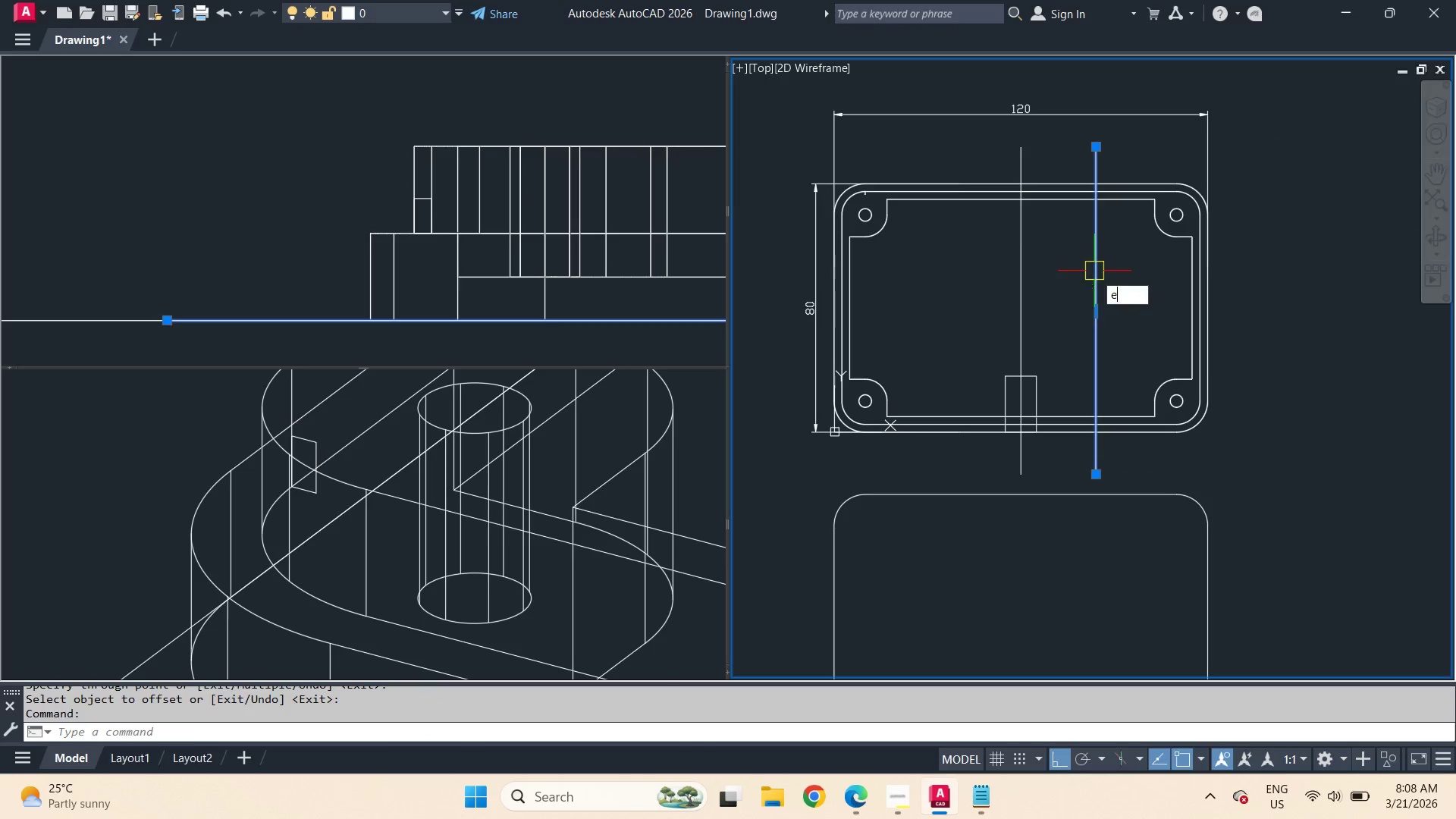 
key(Space)
 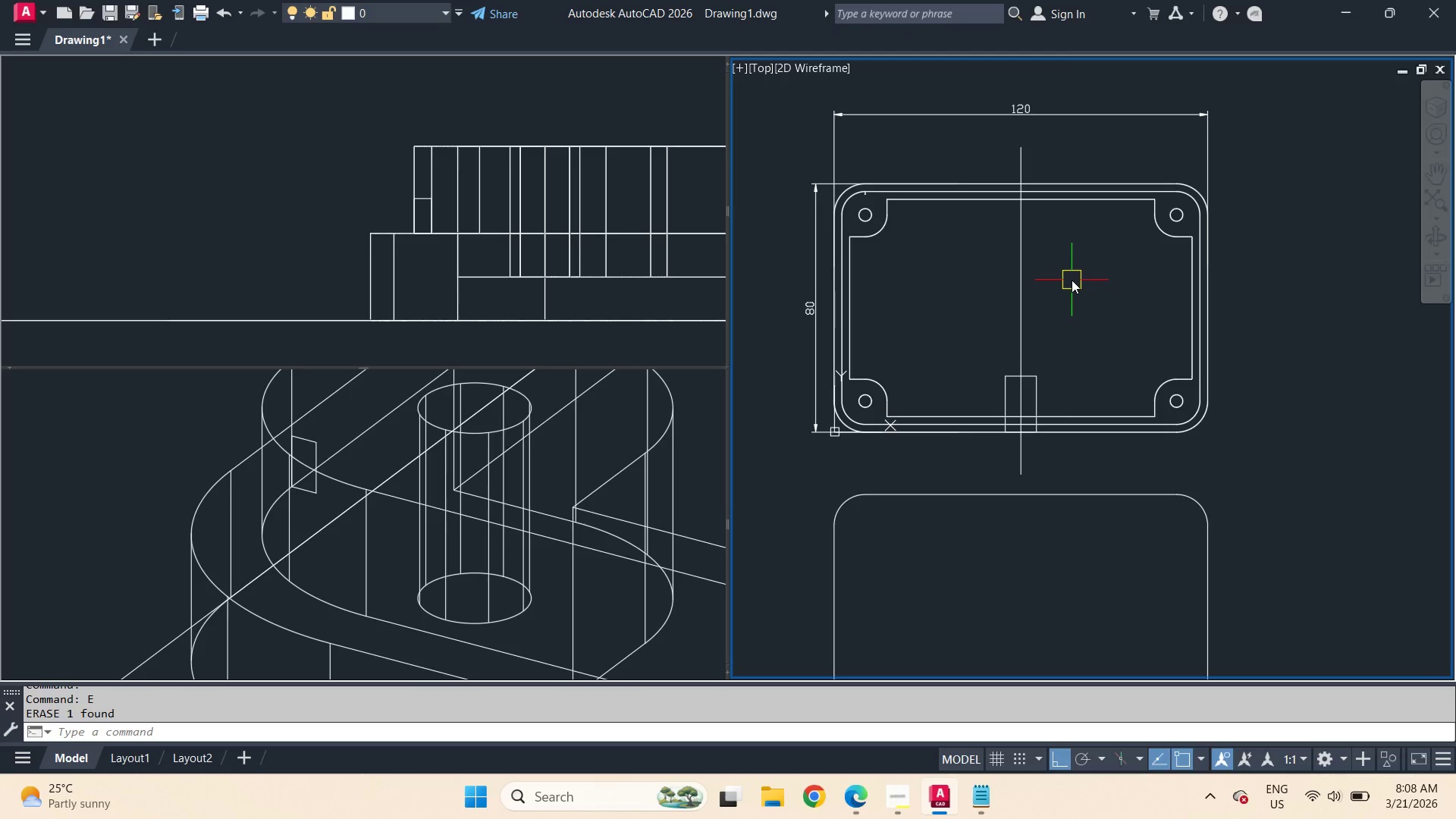 
key(O)
 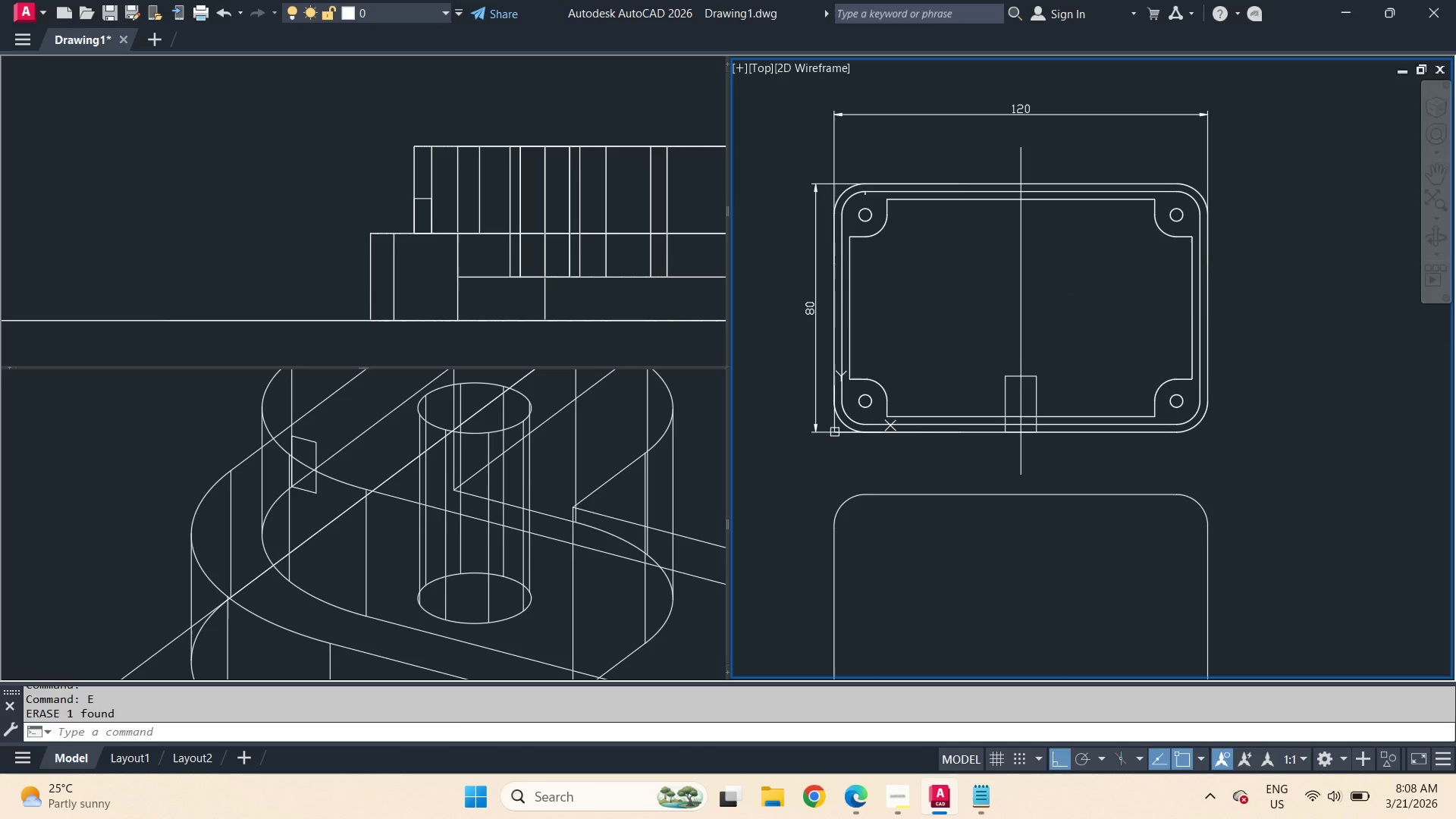 
key(Space)
 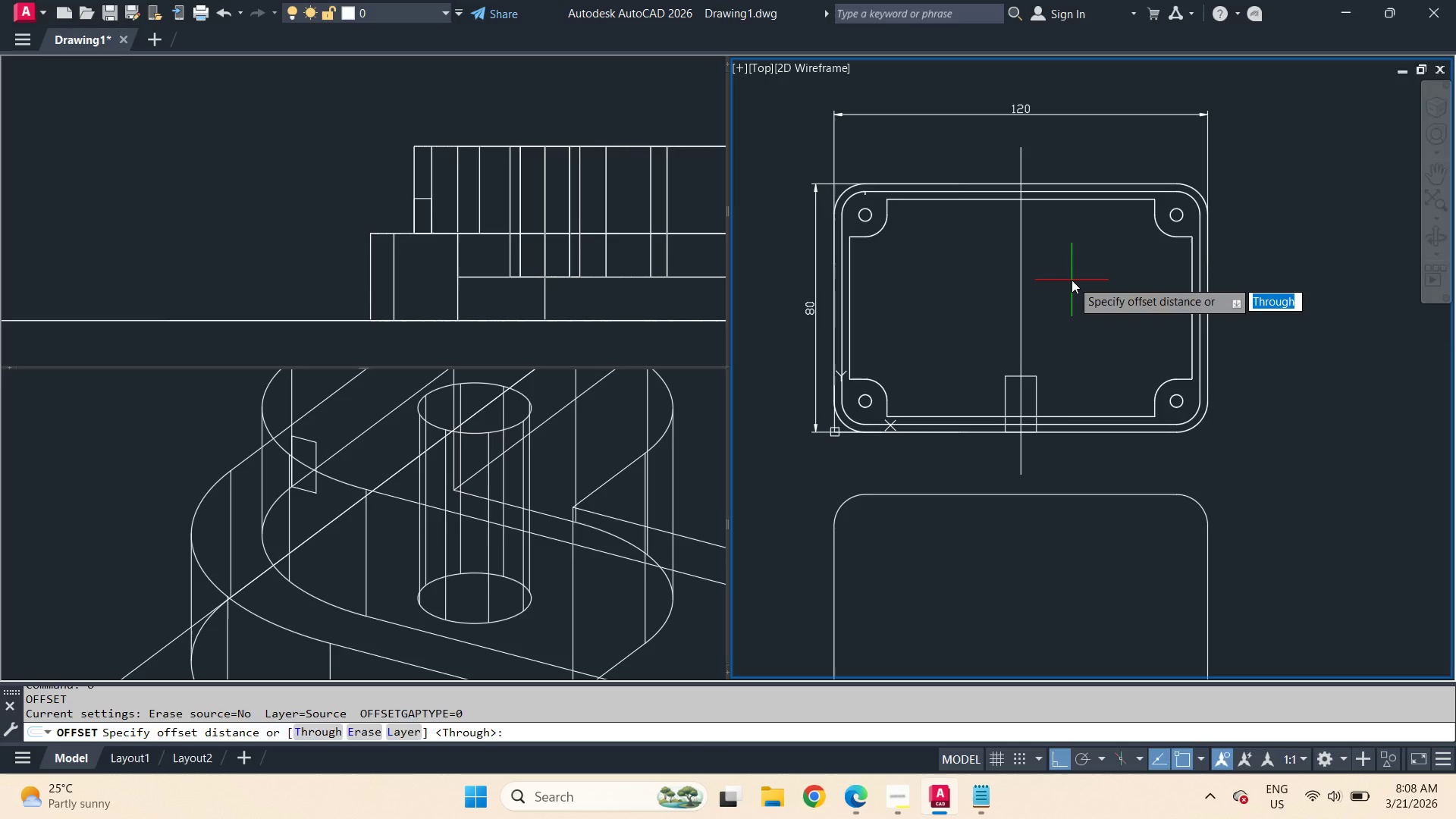 
key(Escape)
 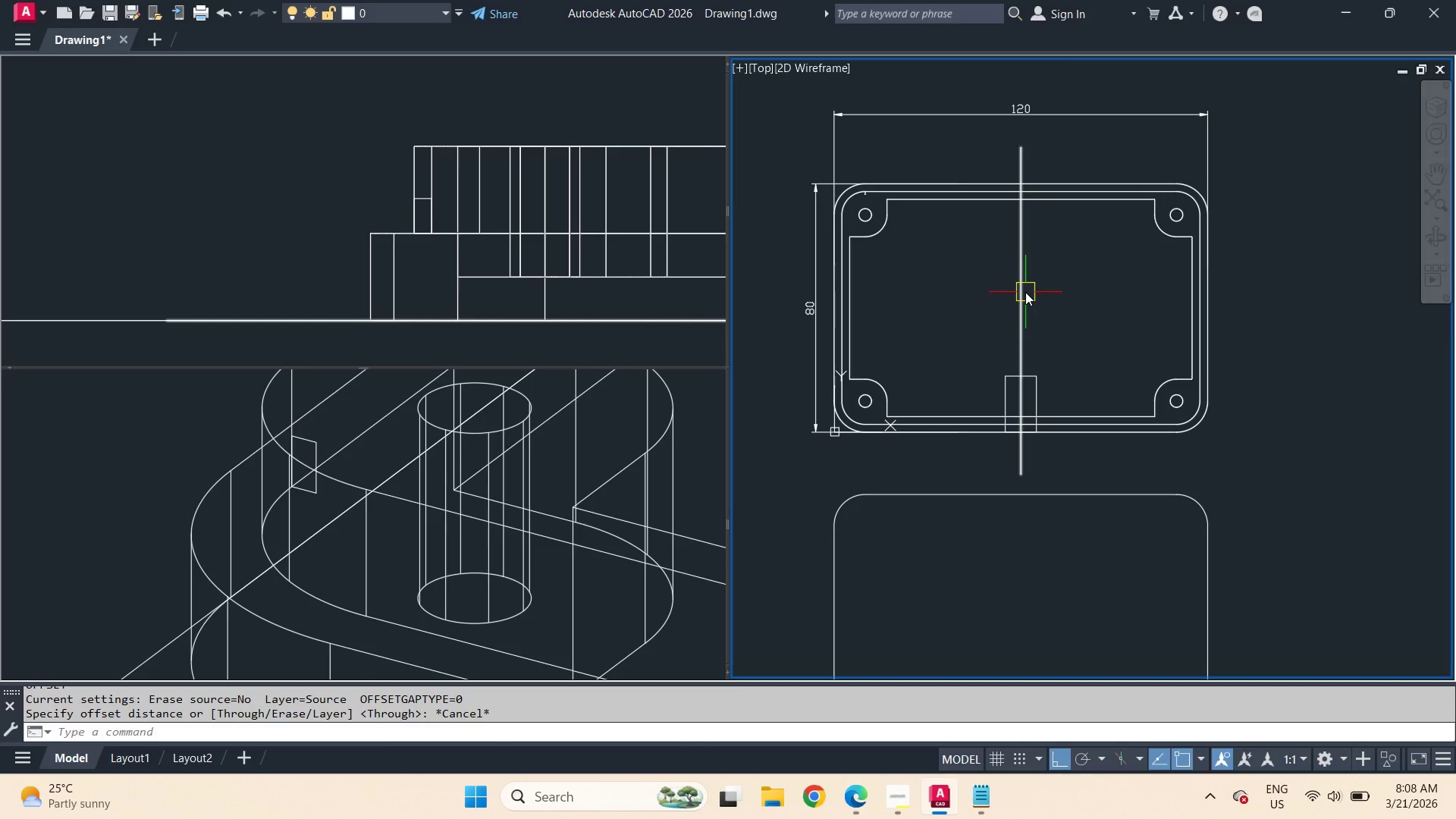 
left_click([1025, 292])
 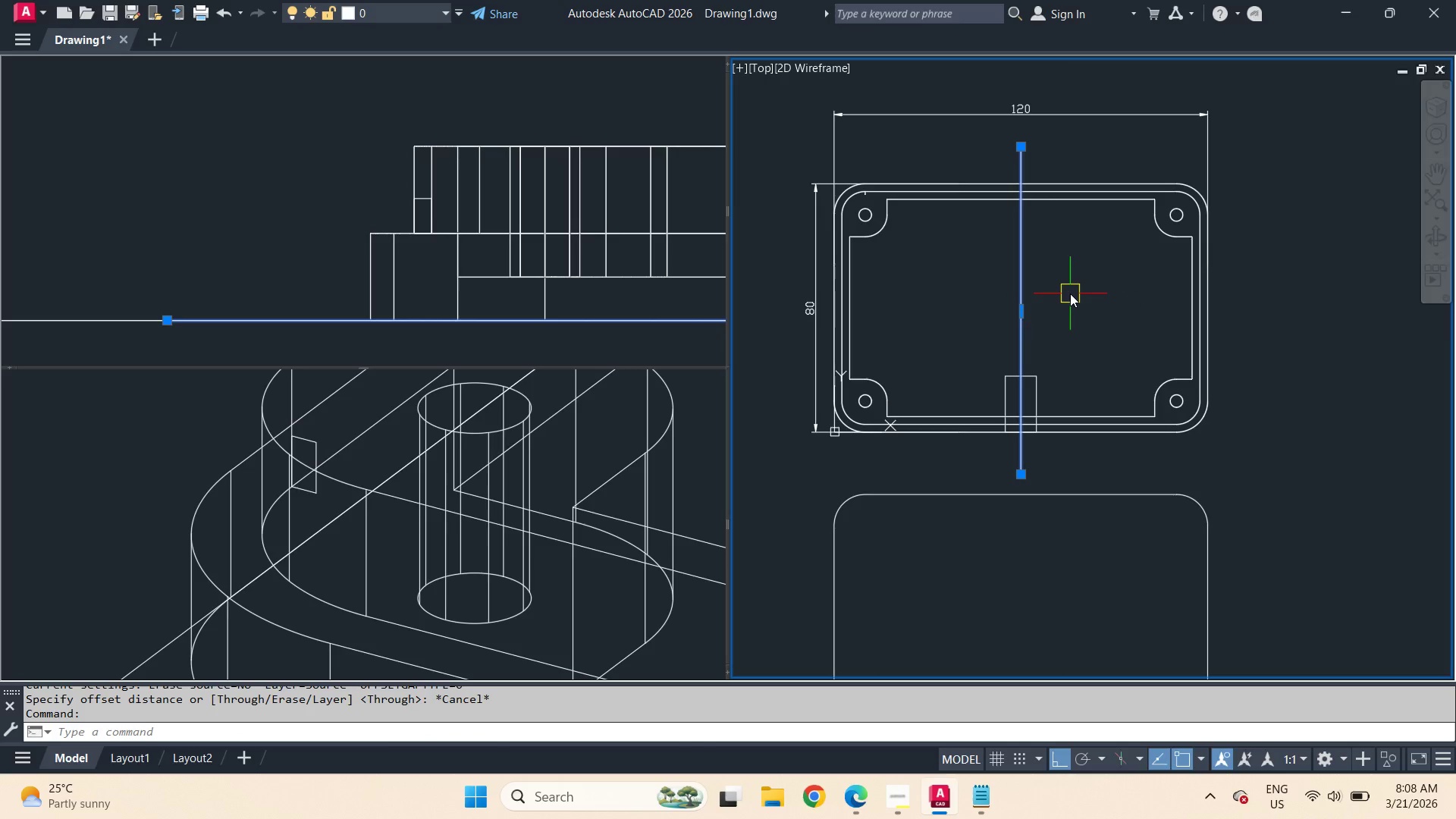 
type(ro c )
 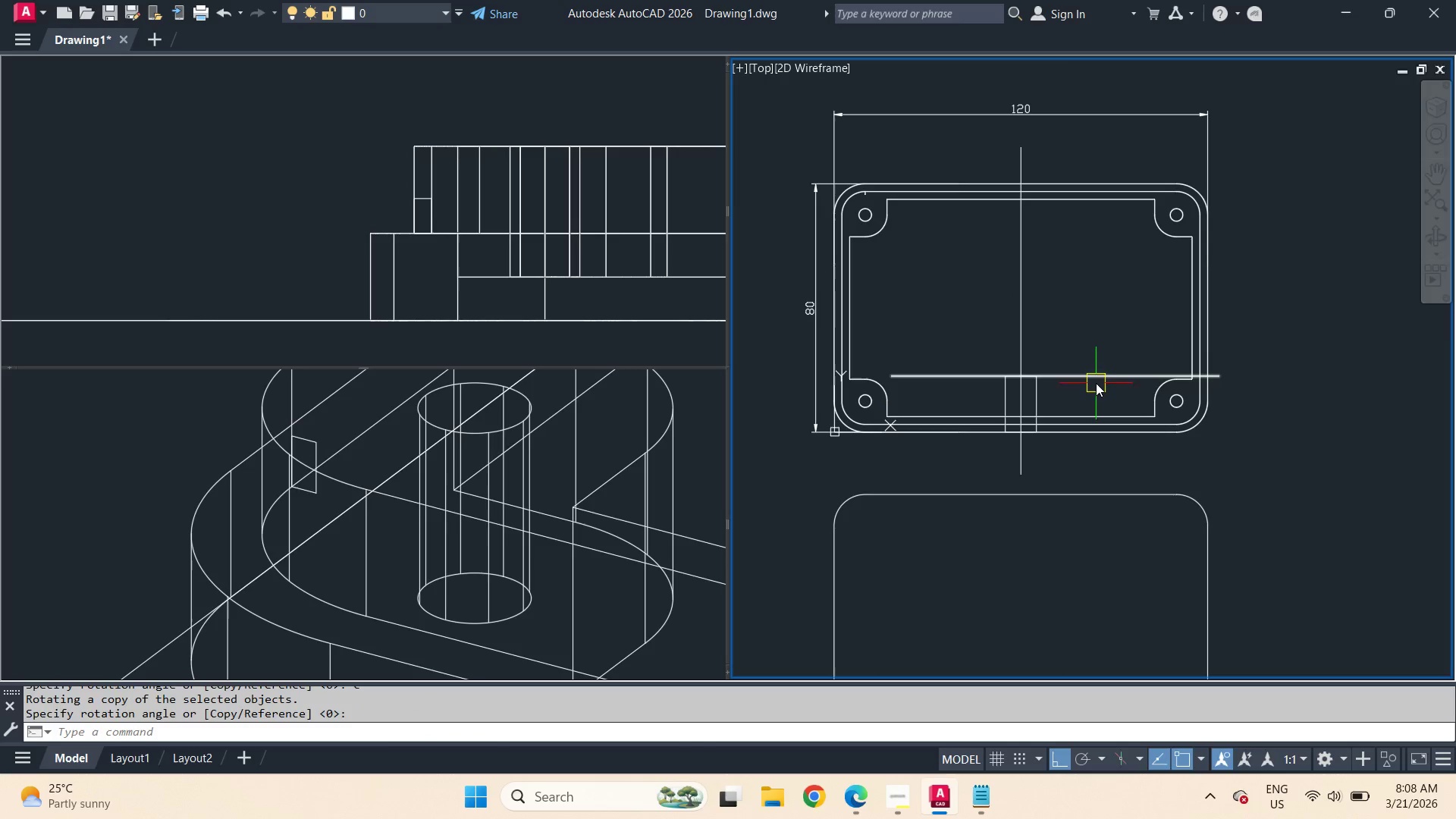 
left_click_drag(start_coordinate=[1071, 327], to_coordinate=[1072, 294])
 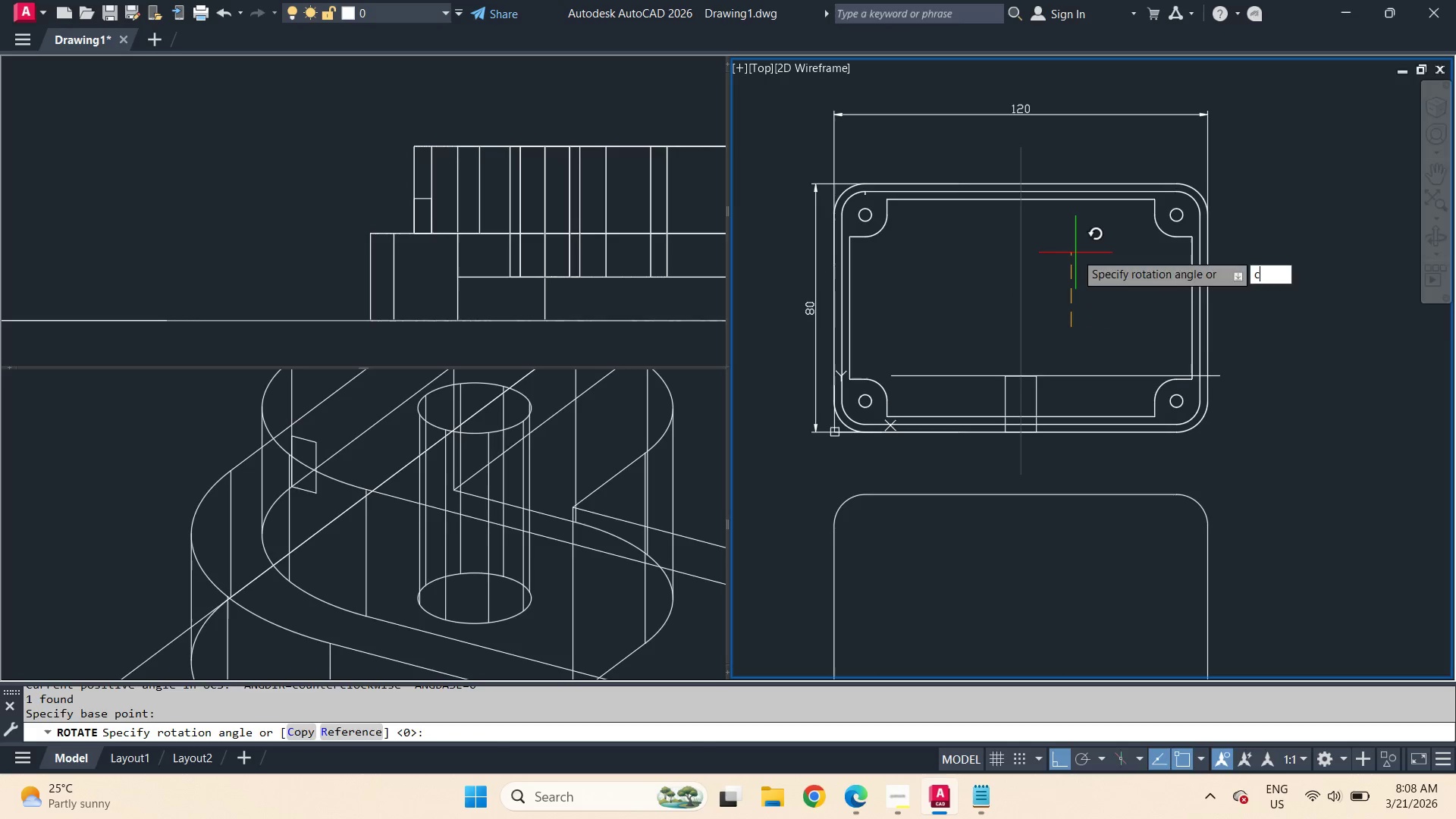 
left_click([1075, 253])
 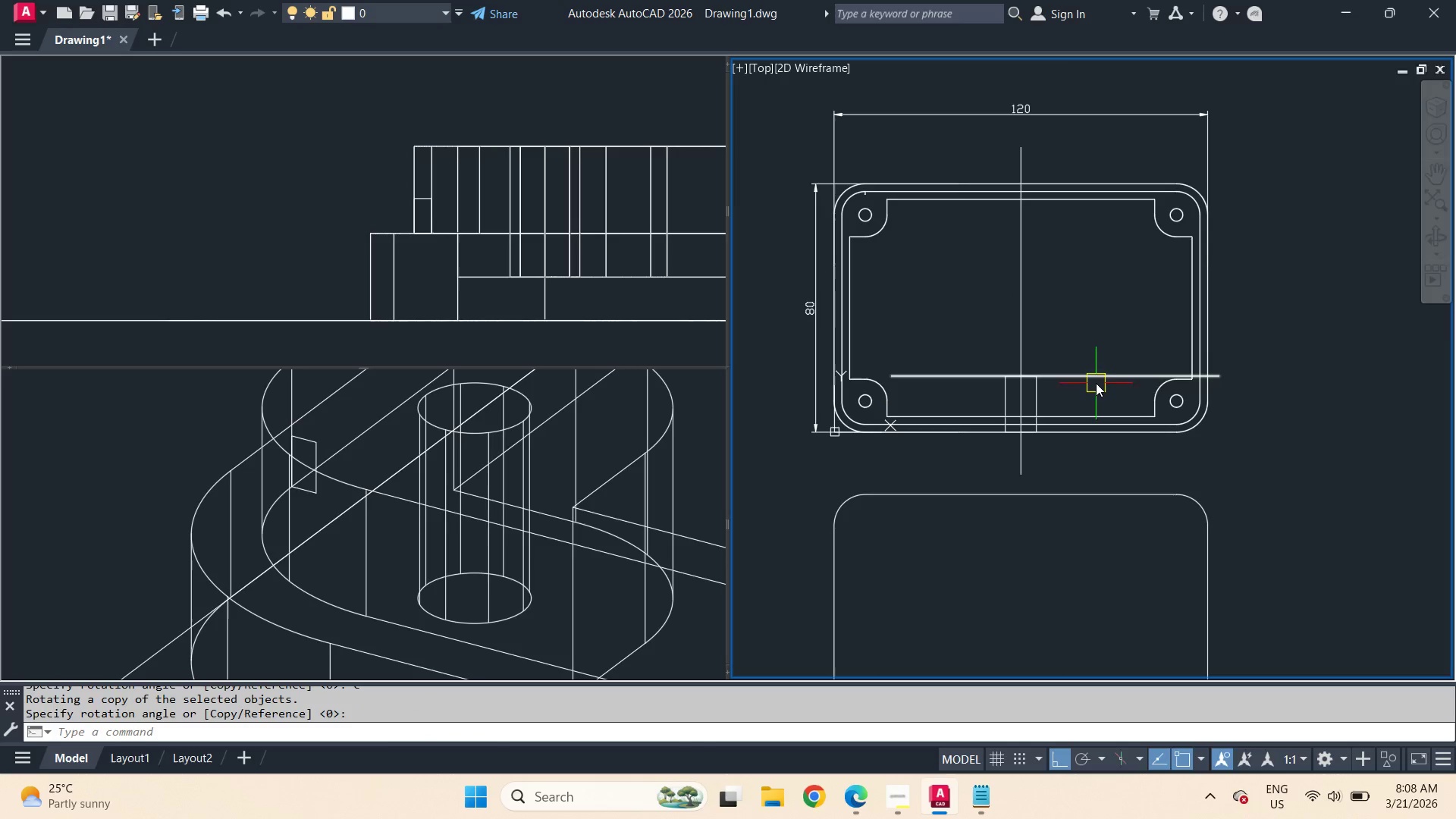 
left_click([1094, 380])
 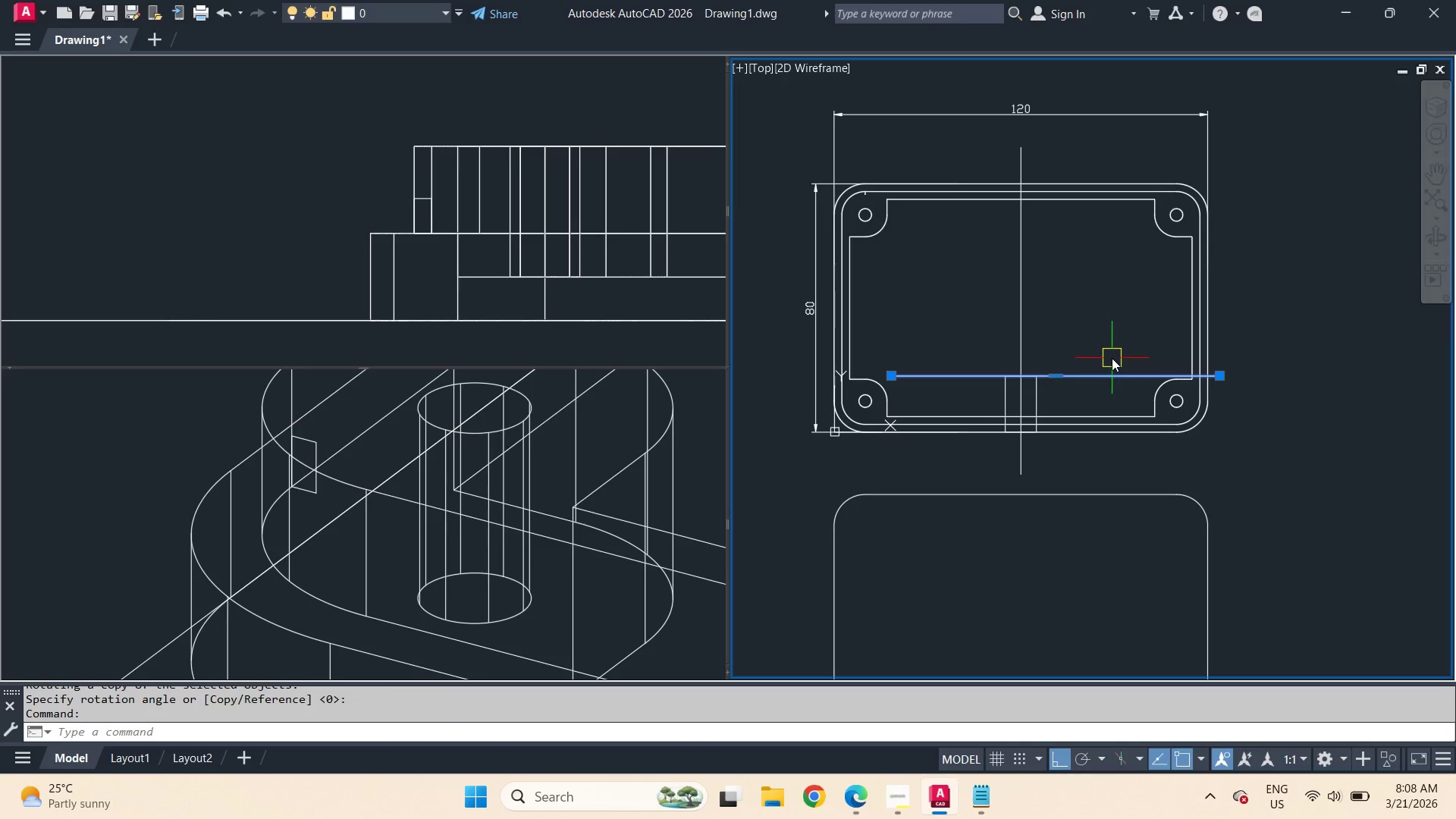 
key(M)
 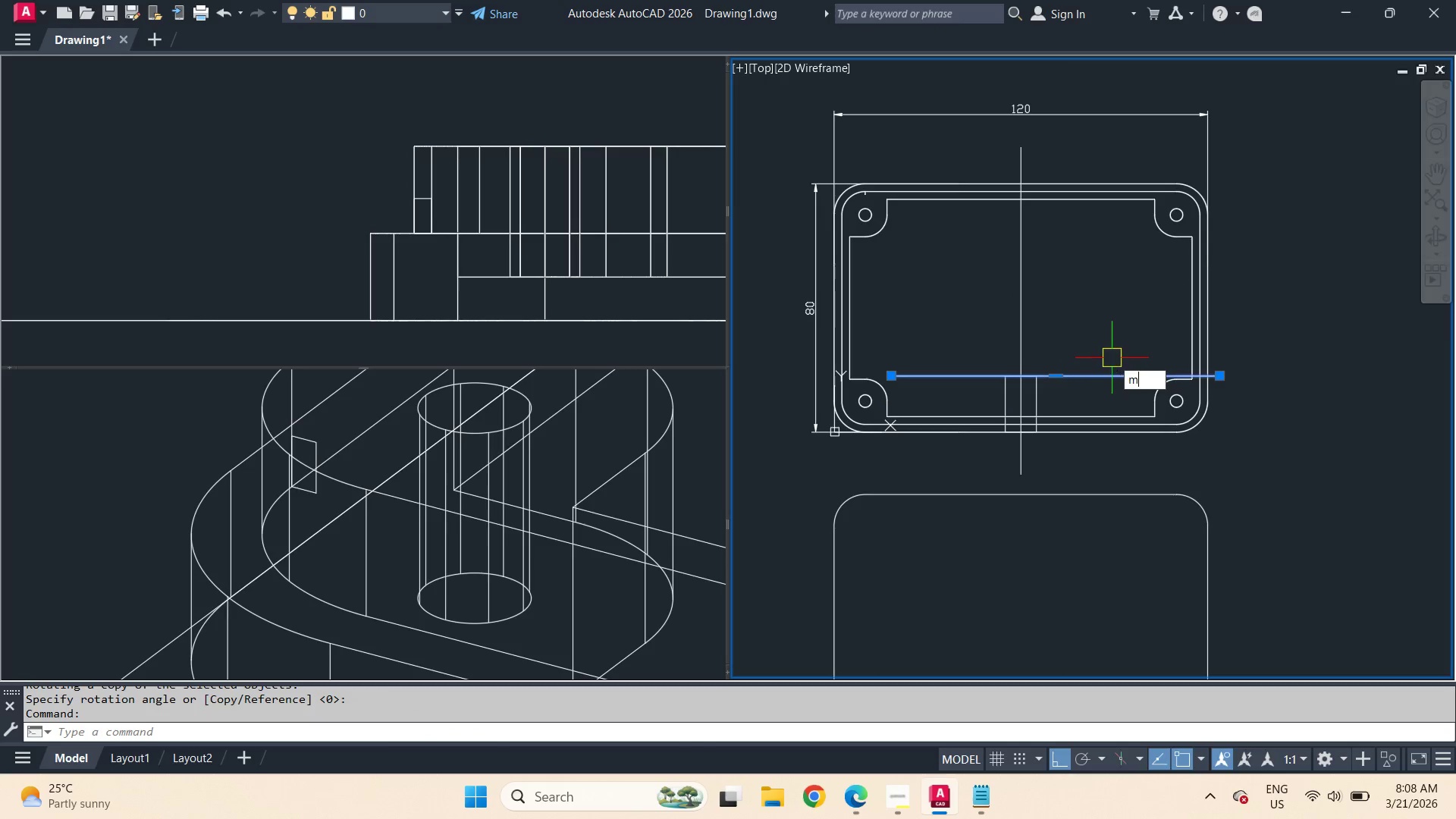 
key(Space)
 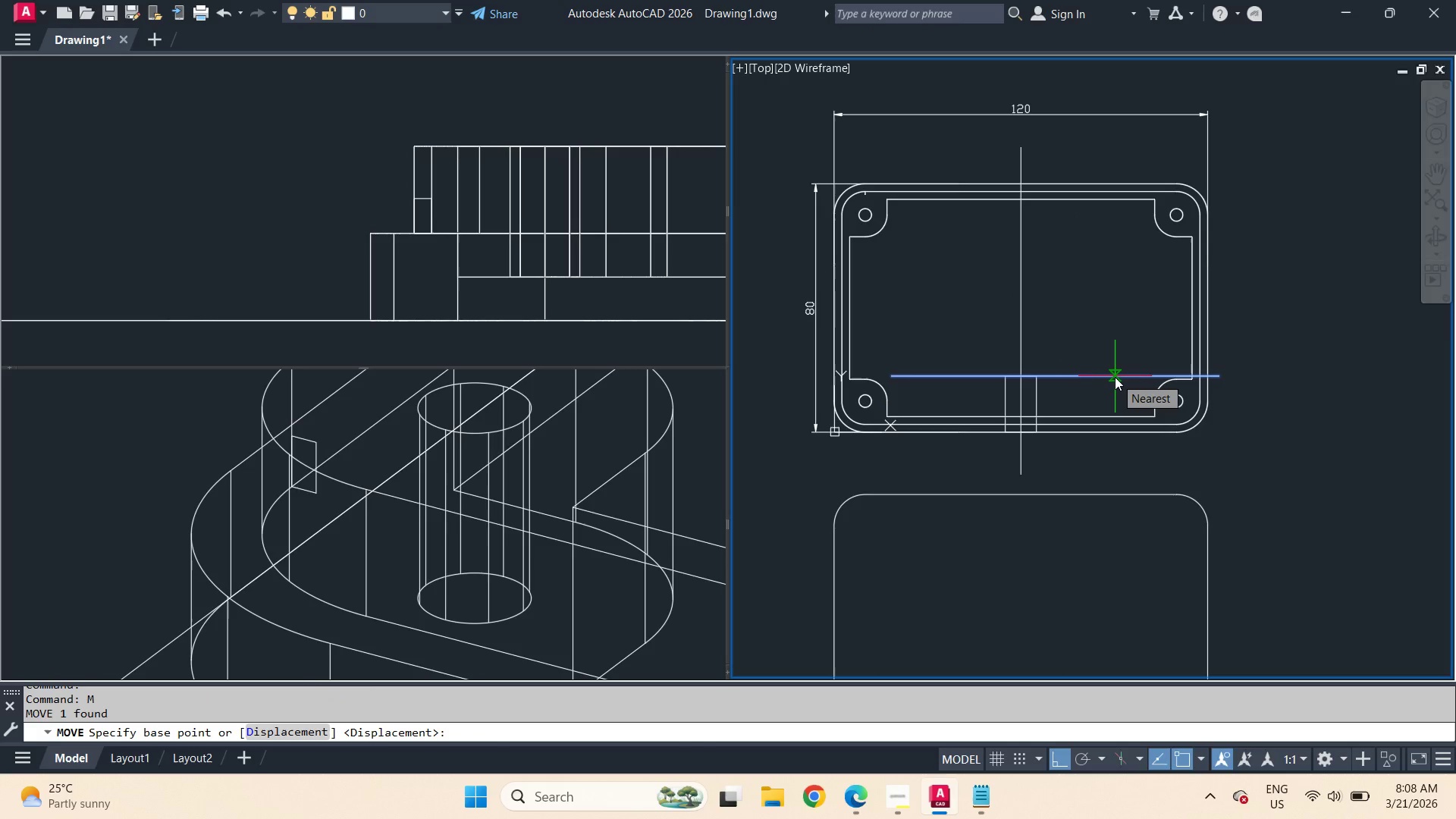 
left_click([1115, 377])
 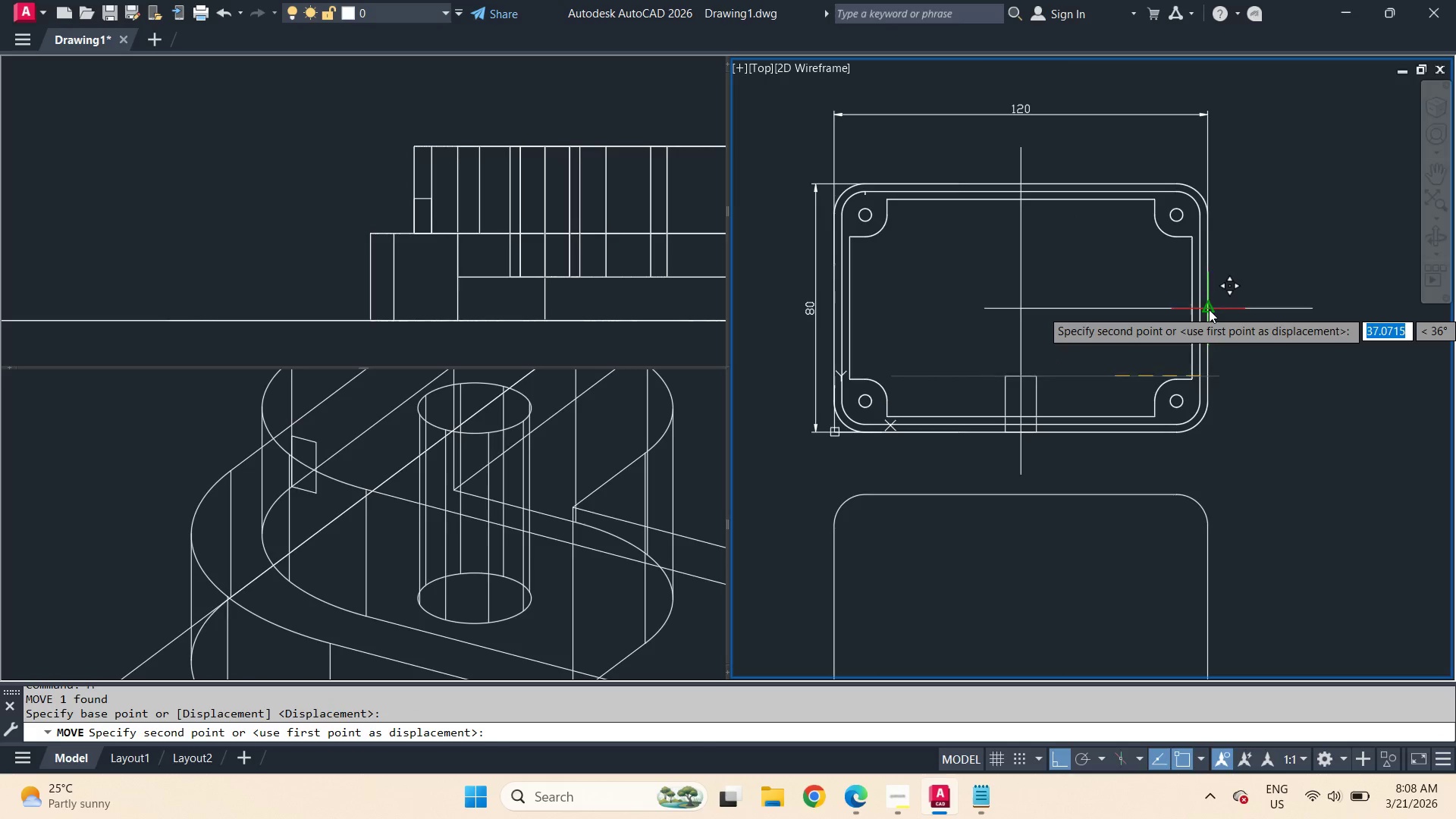 
left_click([1209, 309])
 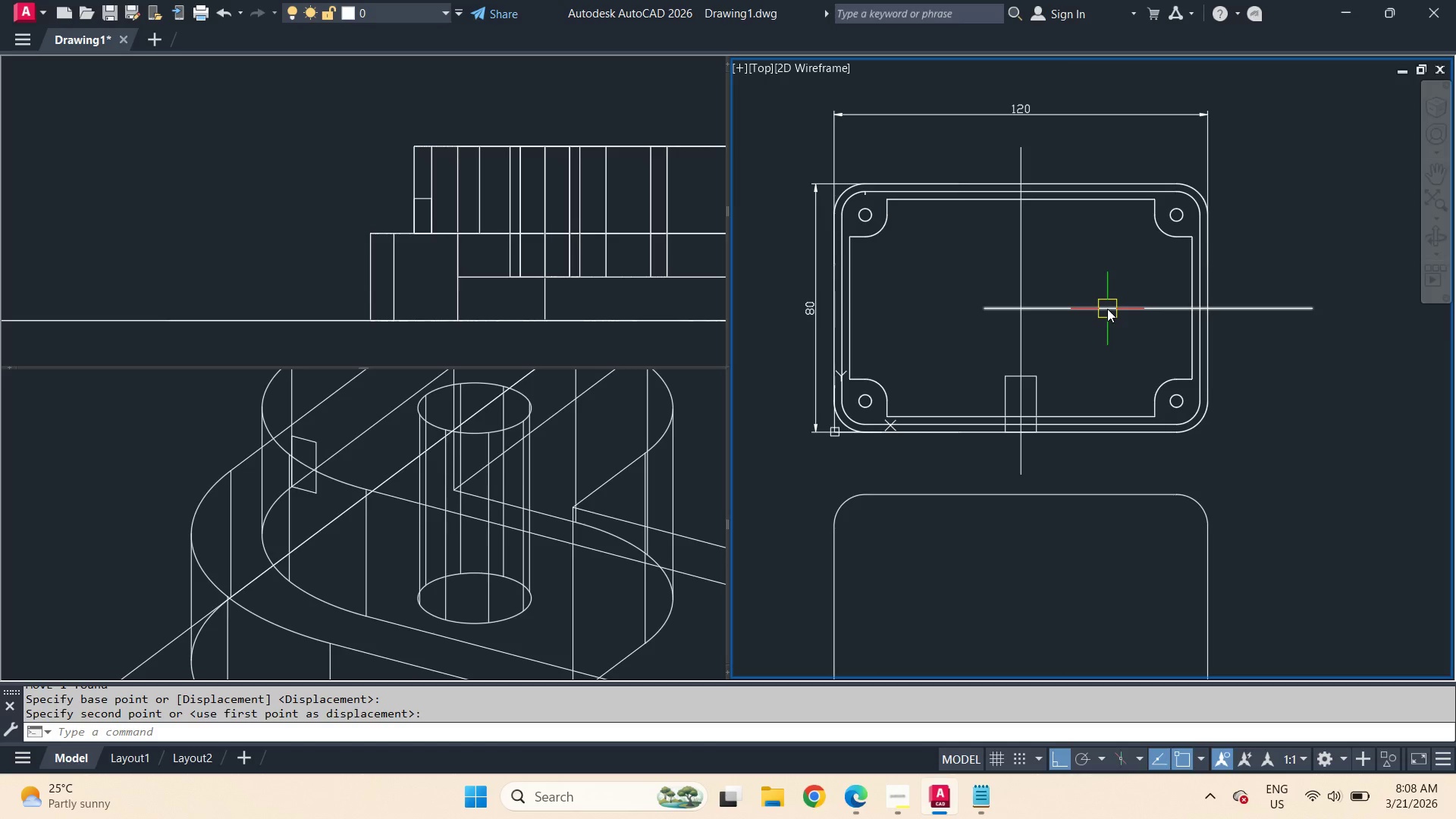 
left_click([1107, 309])
 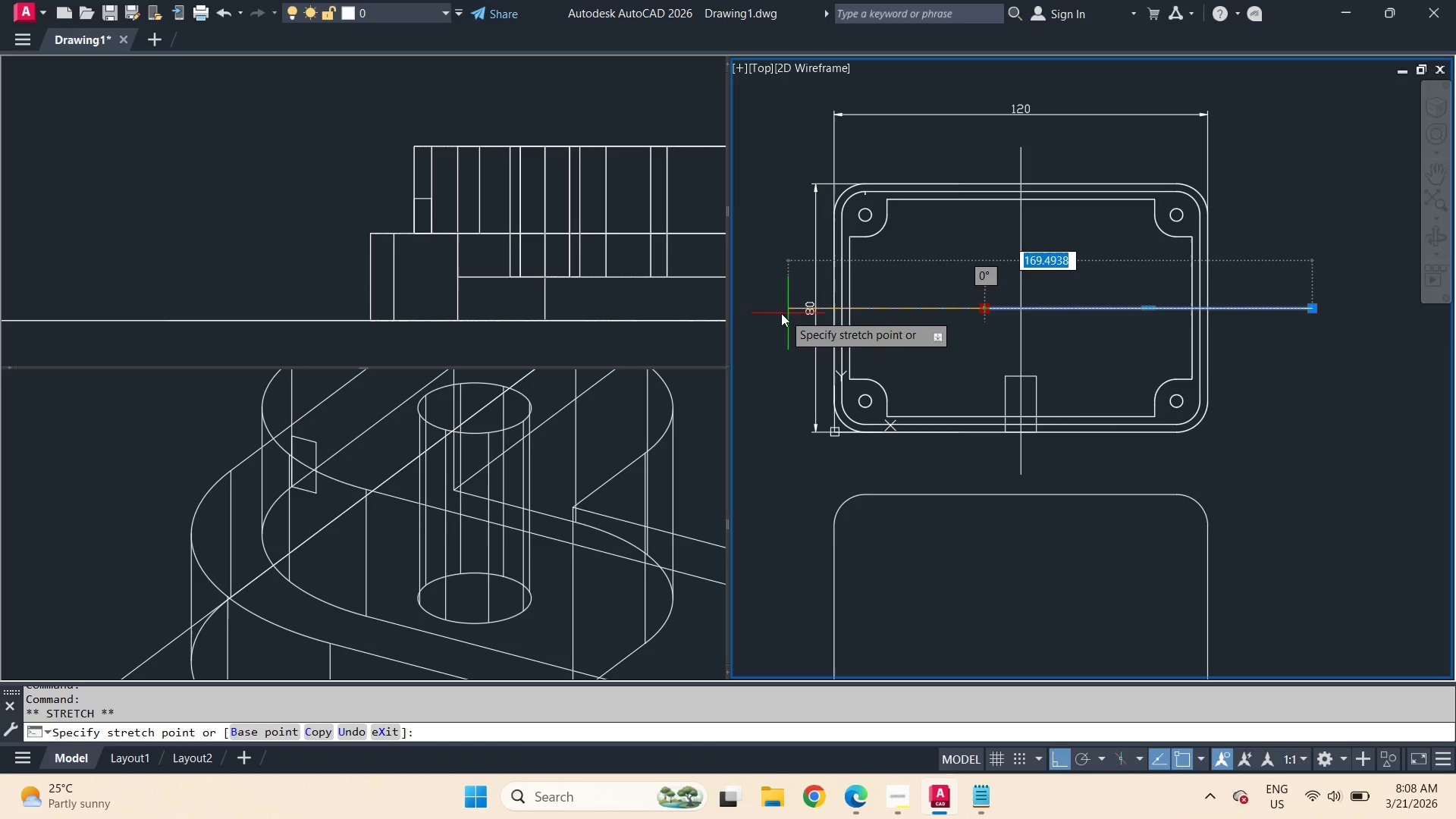 
left_click([761, 316])
 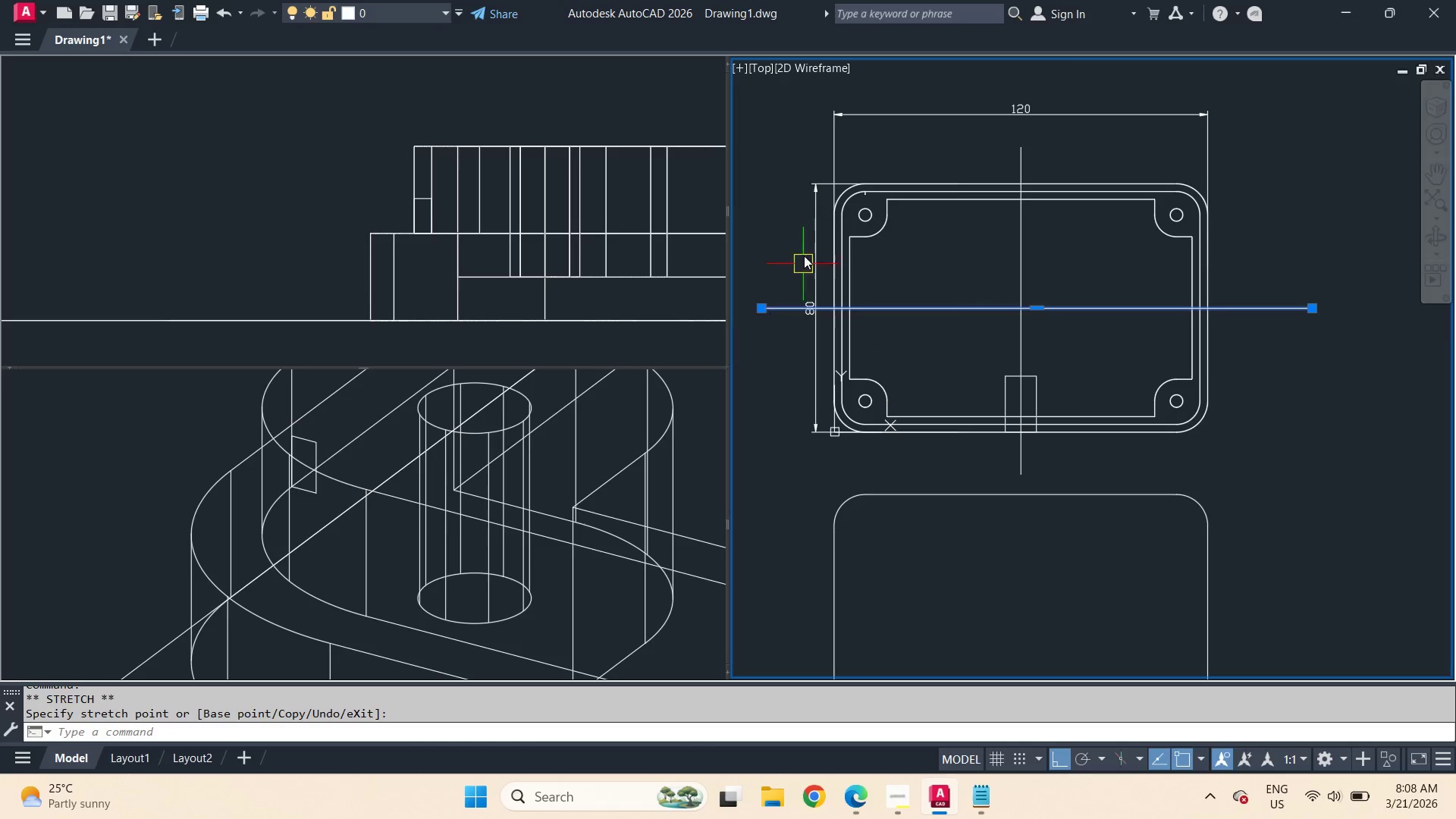 
key(Escape)
 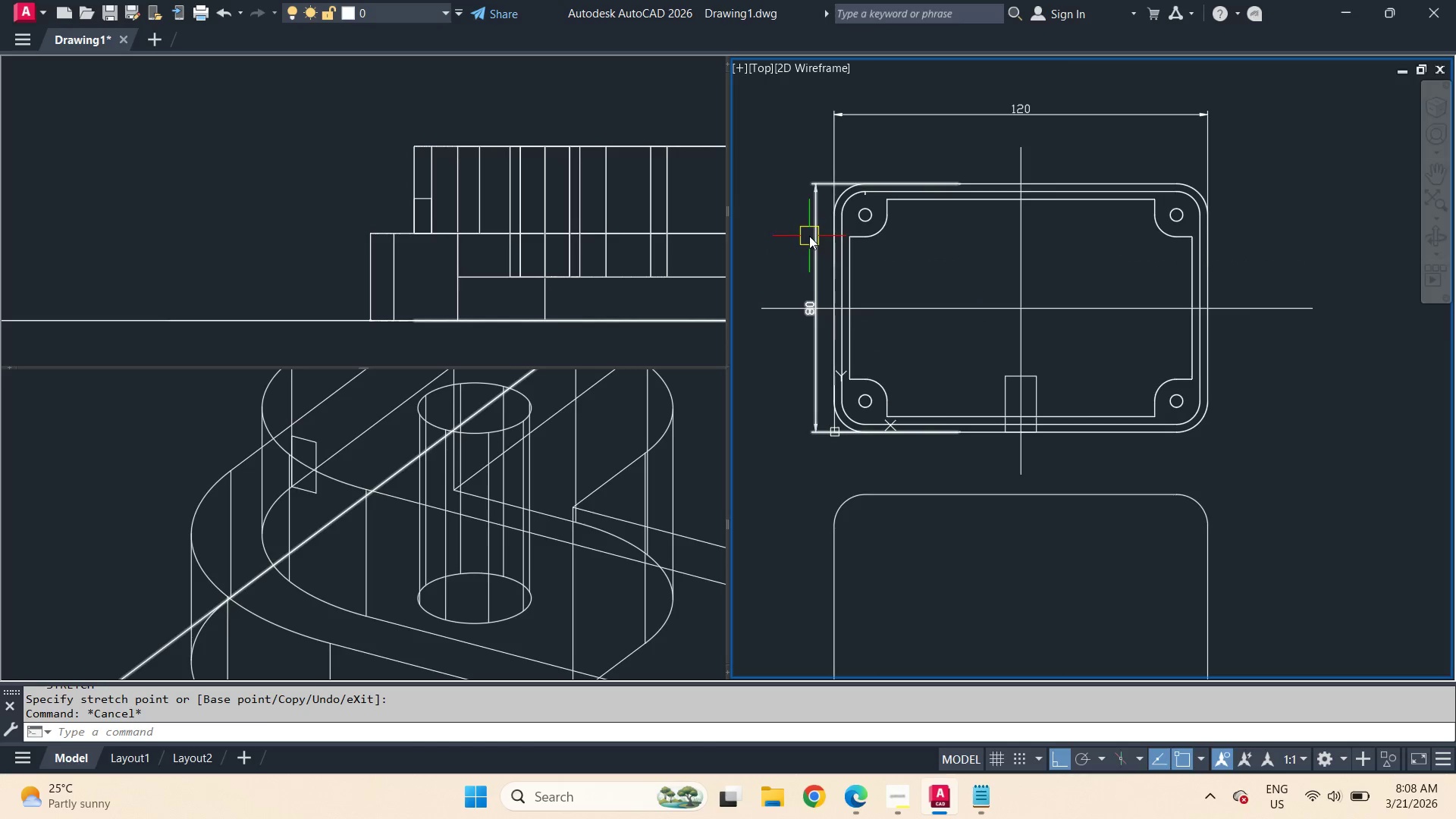 
left_click([811, 236])
 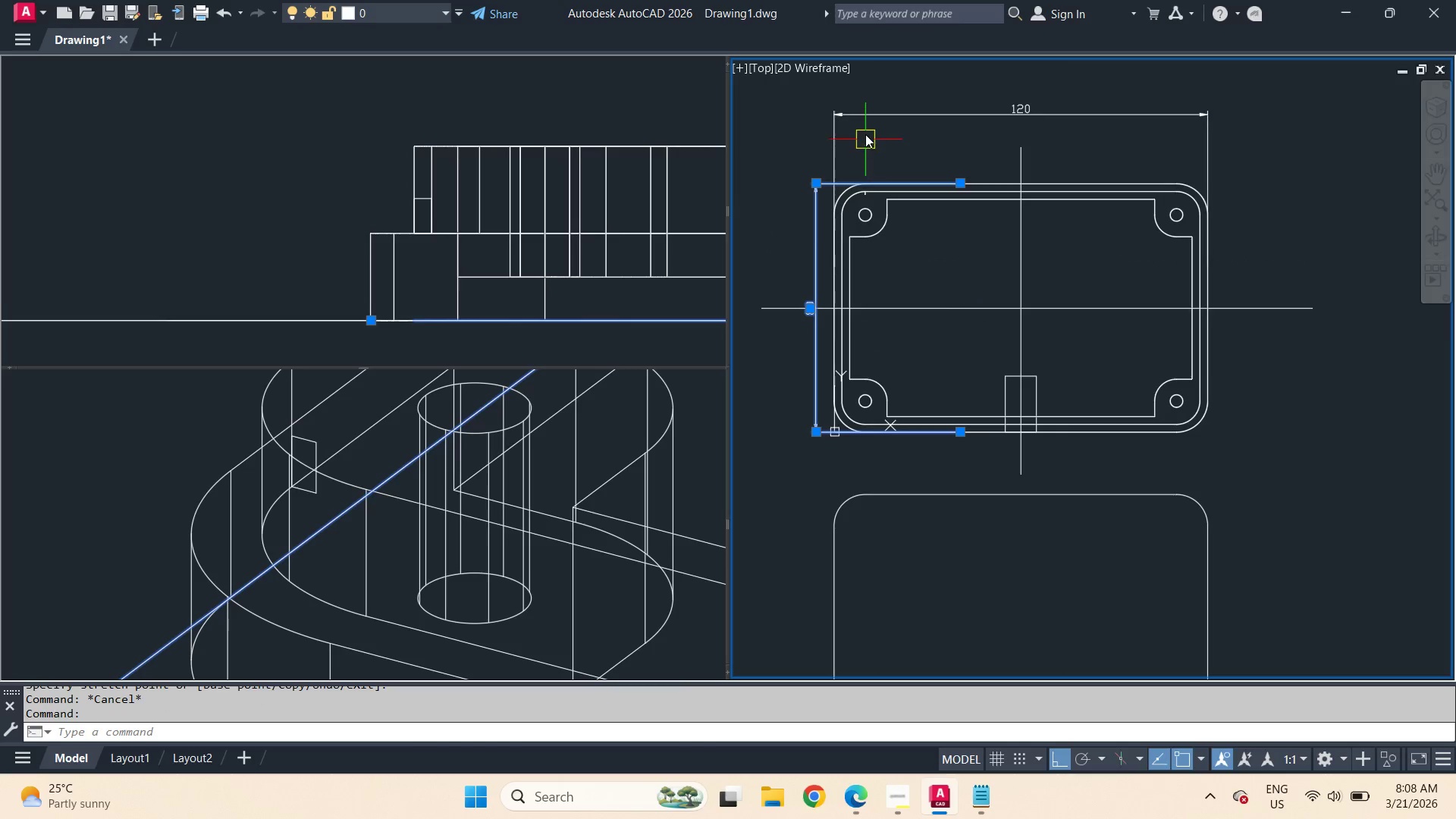 
left_click([865, 120])
 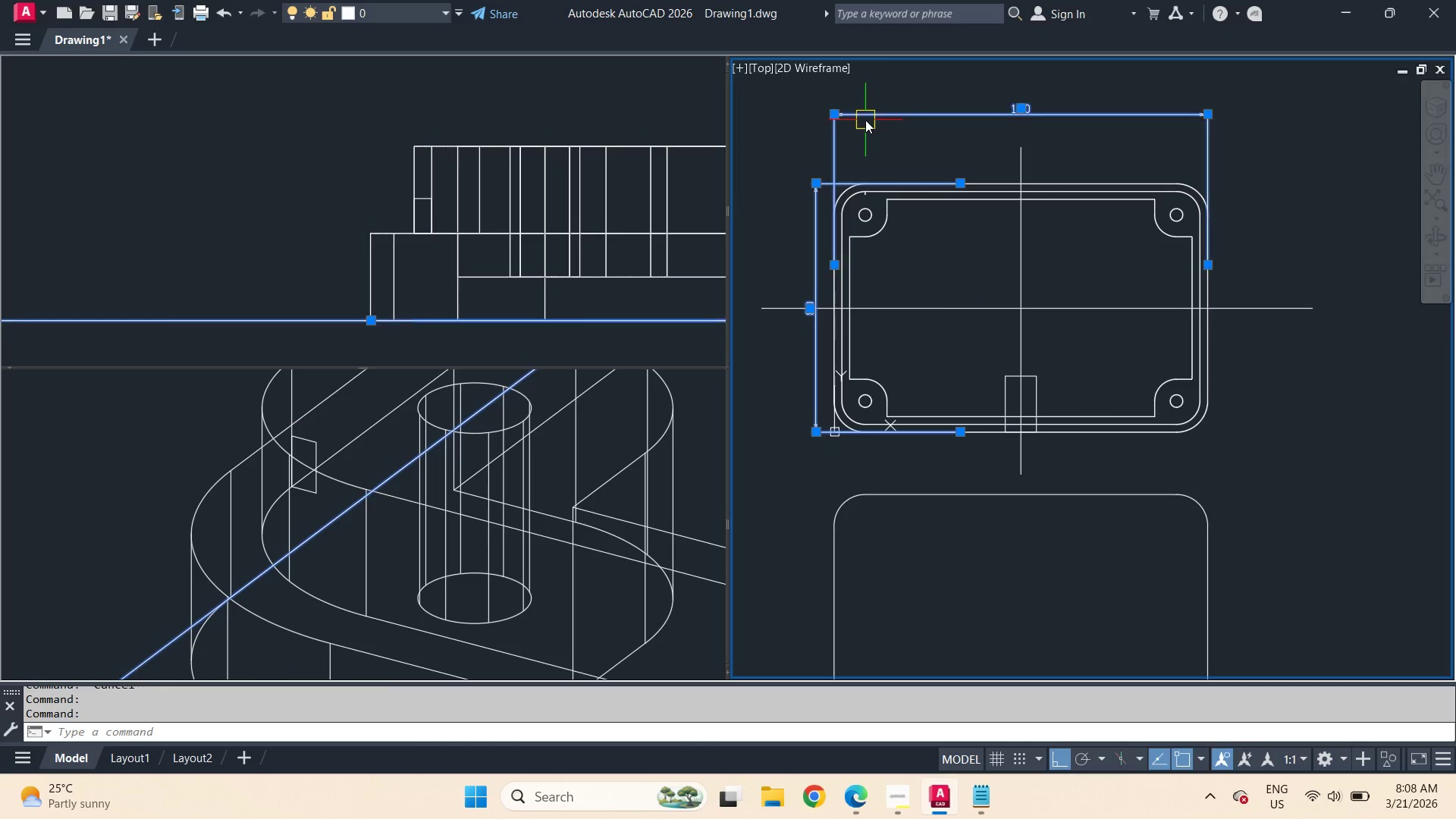 
key(E)
 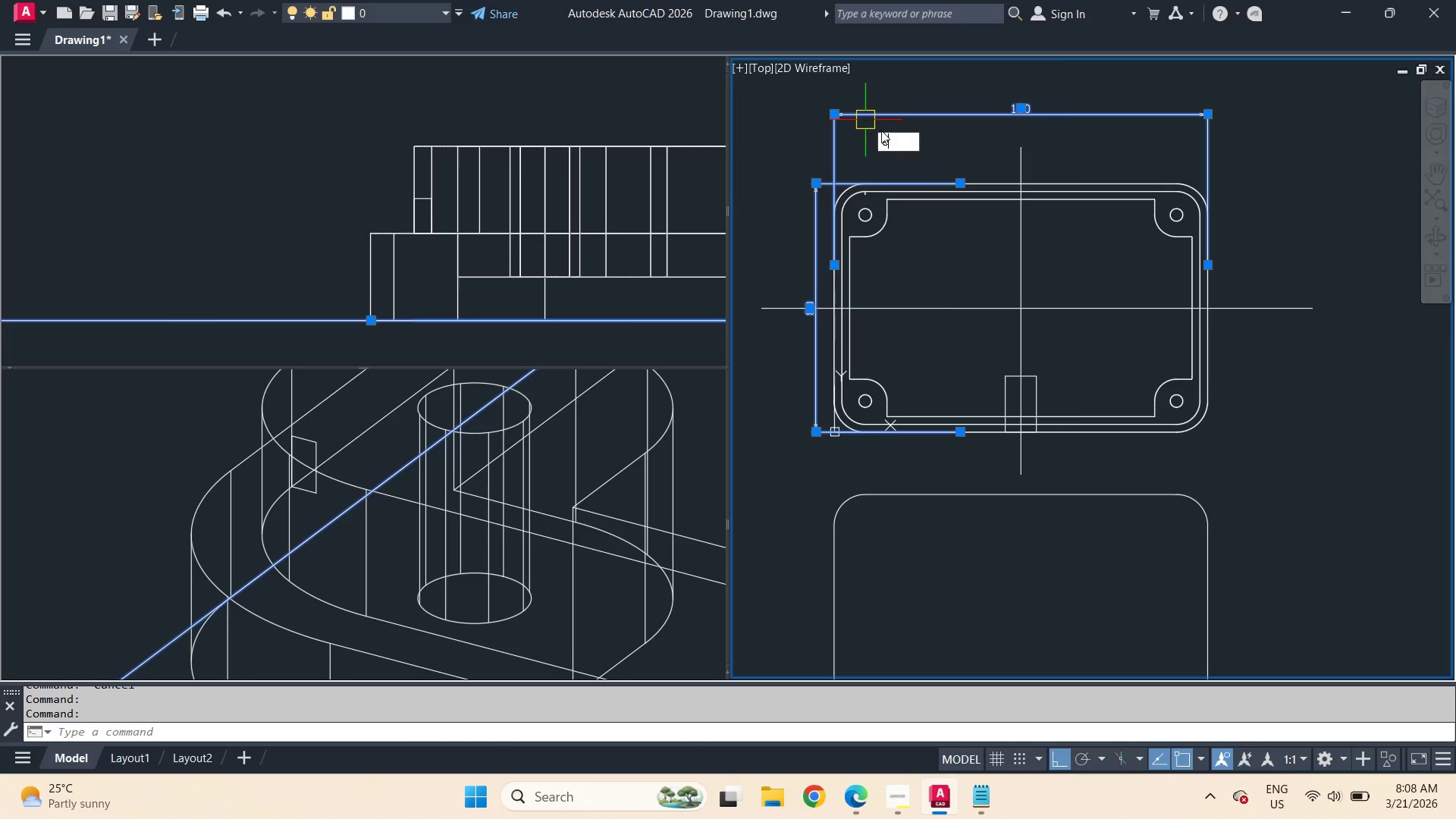 
key(Space)
 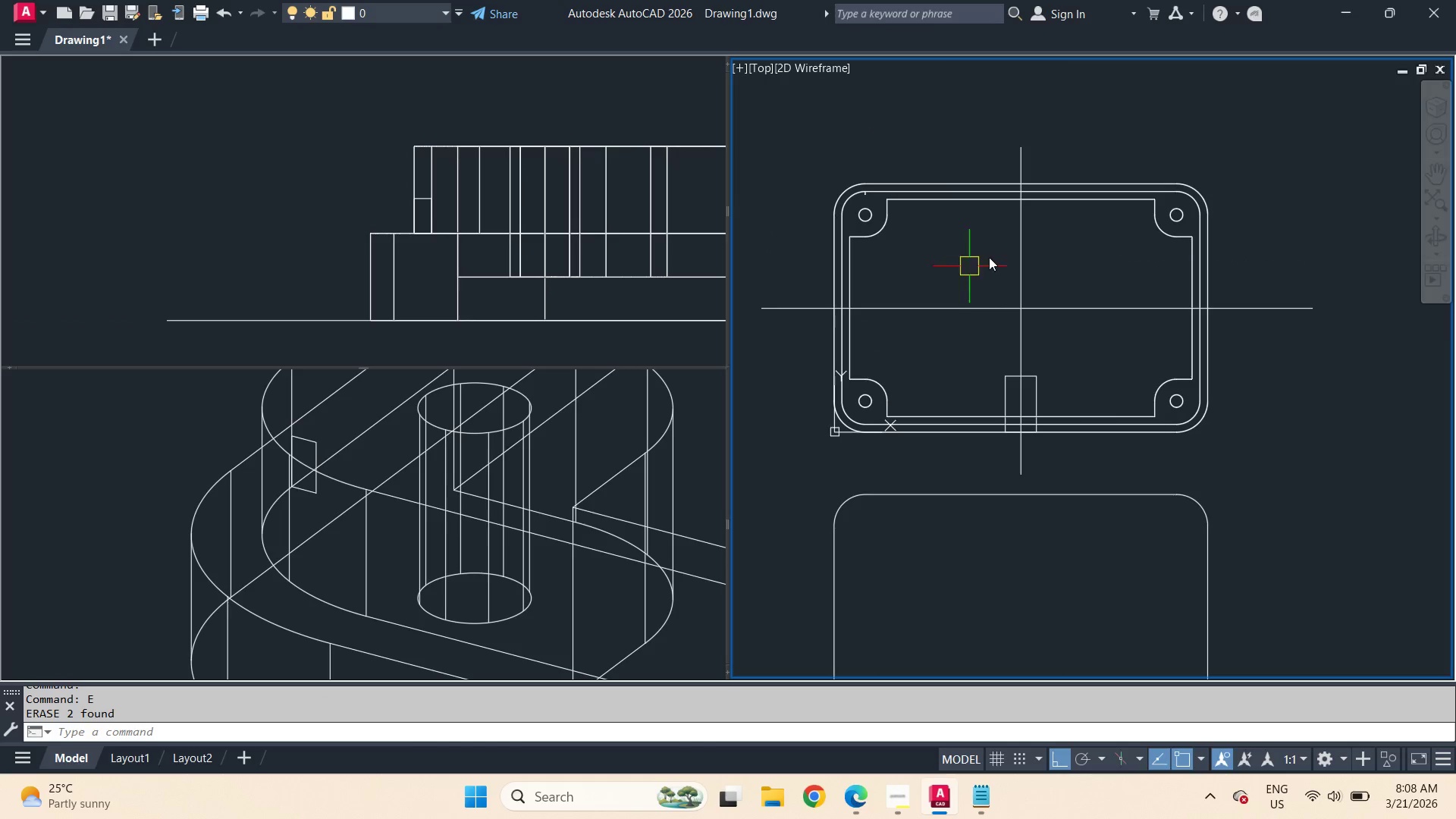 
scroll: coordinate [990, 256], scroll_direction: up, amount: 1.0
 